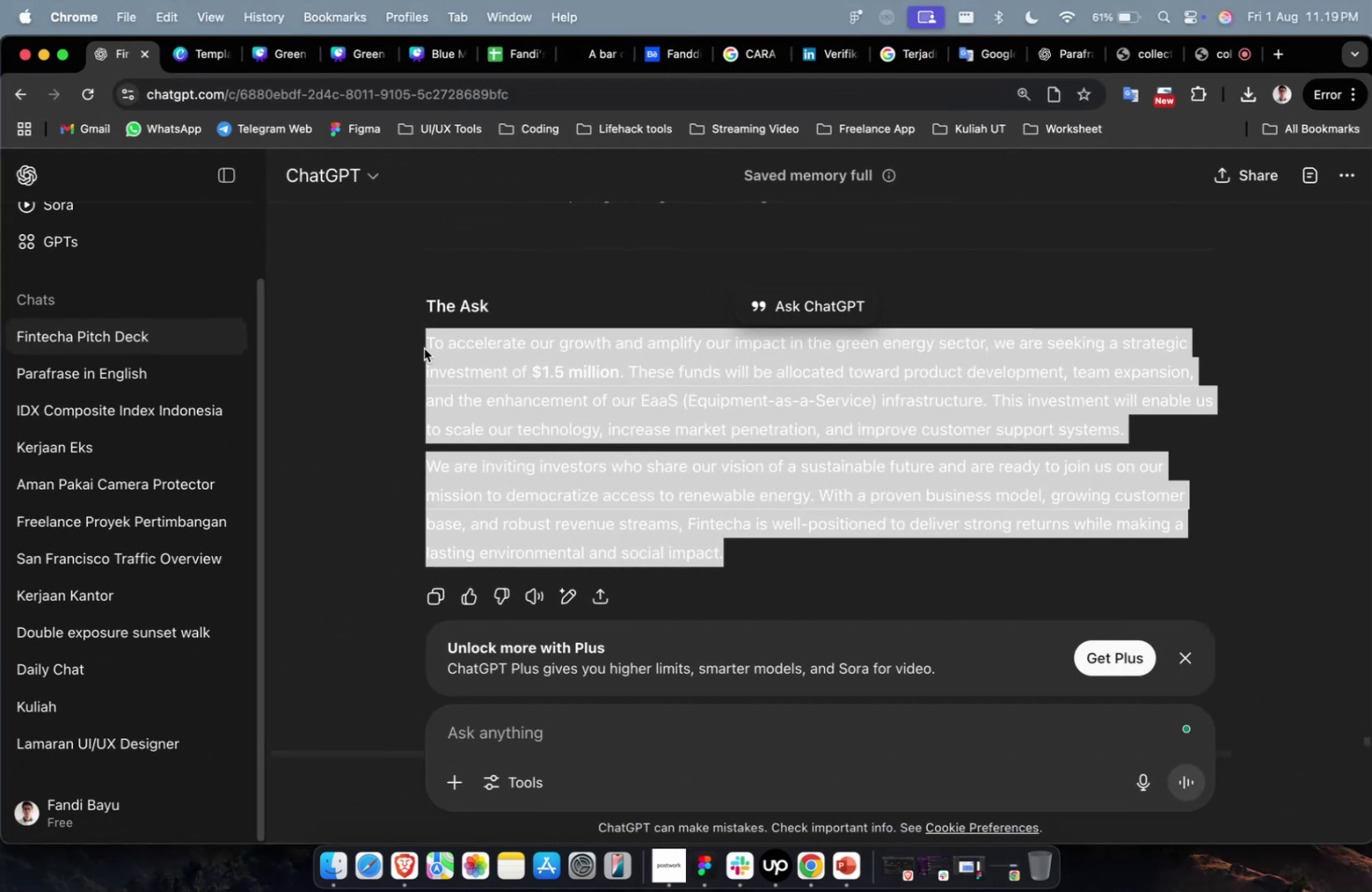 
key(Meta+CommandLeft)
 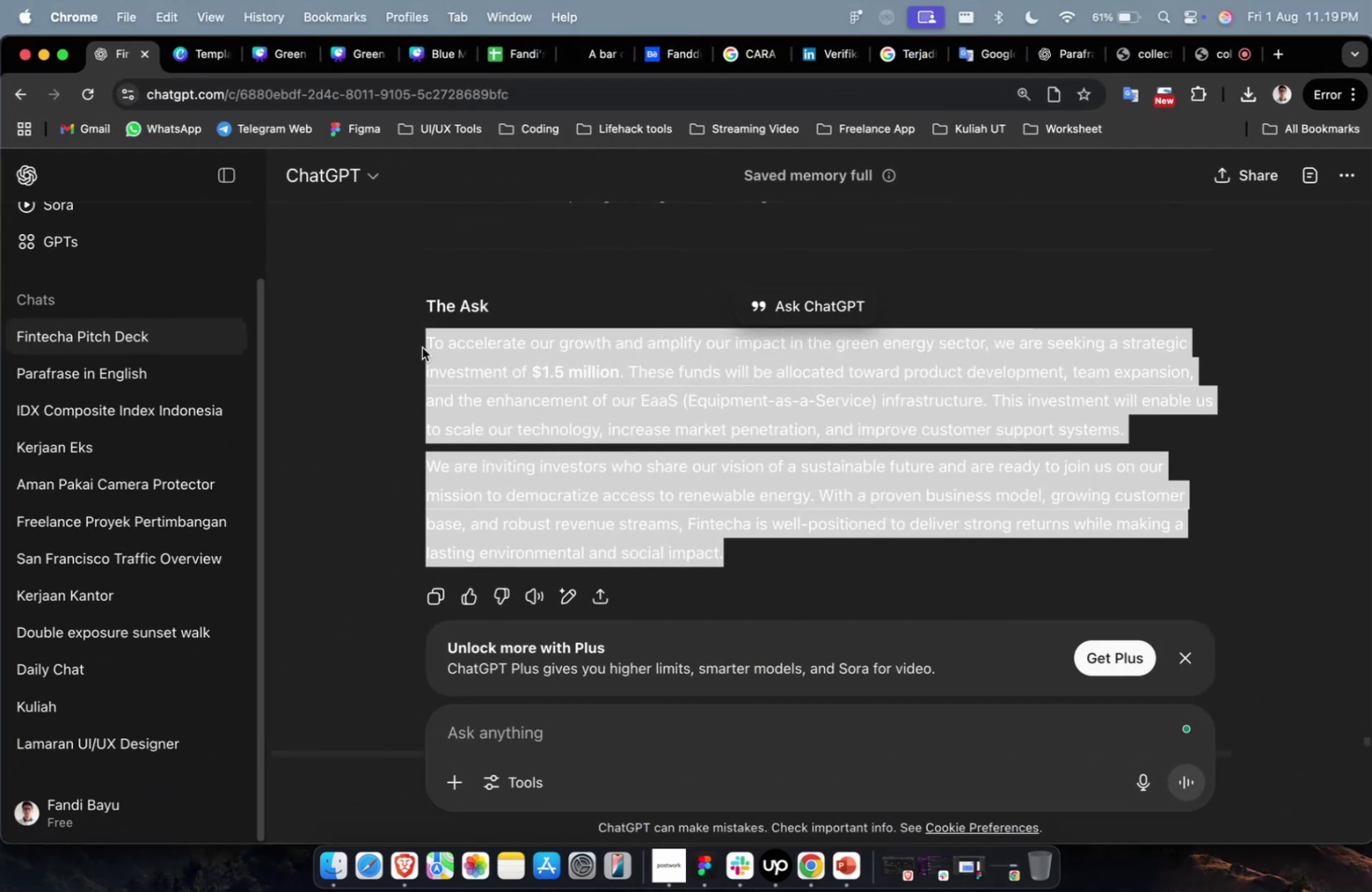 
key(Meta+1)
 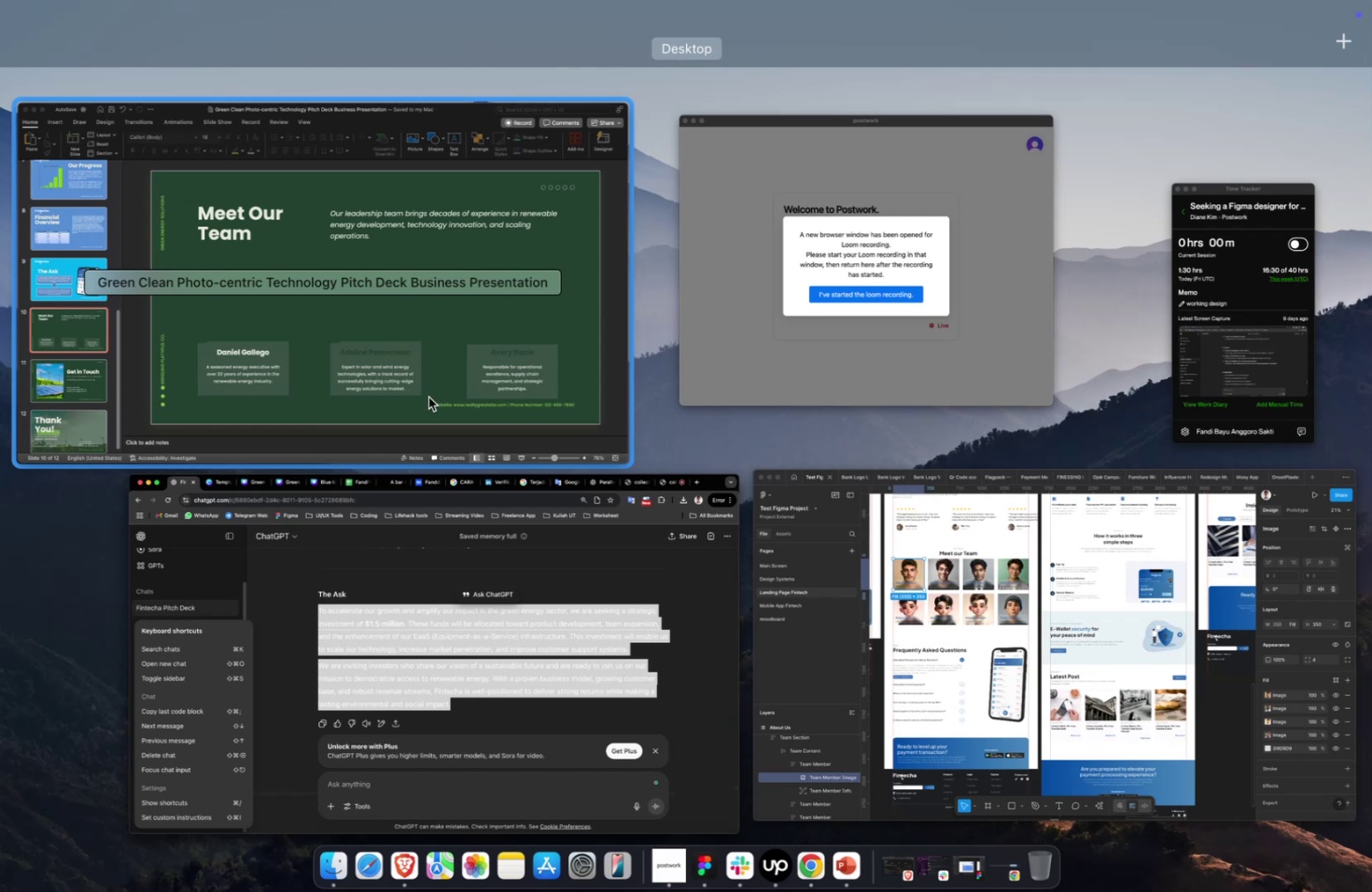 
wait(6.91)
 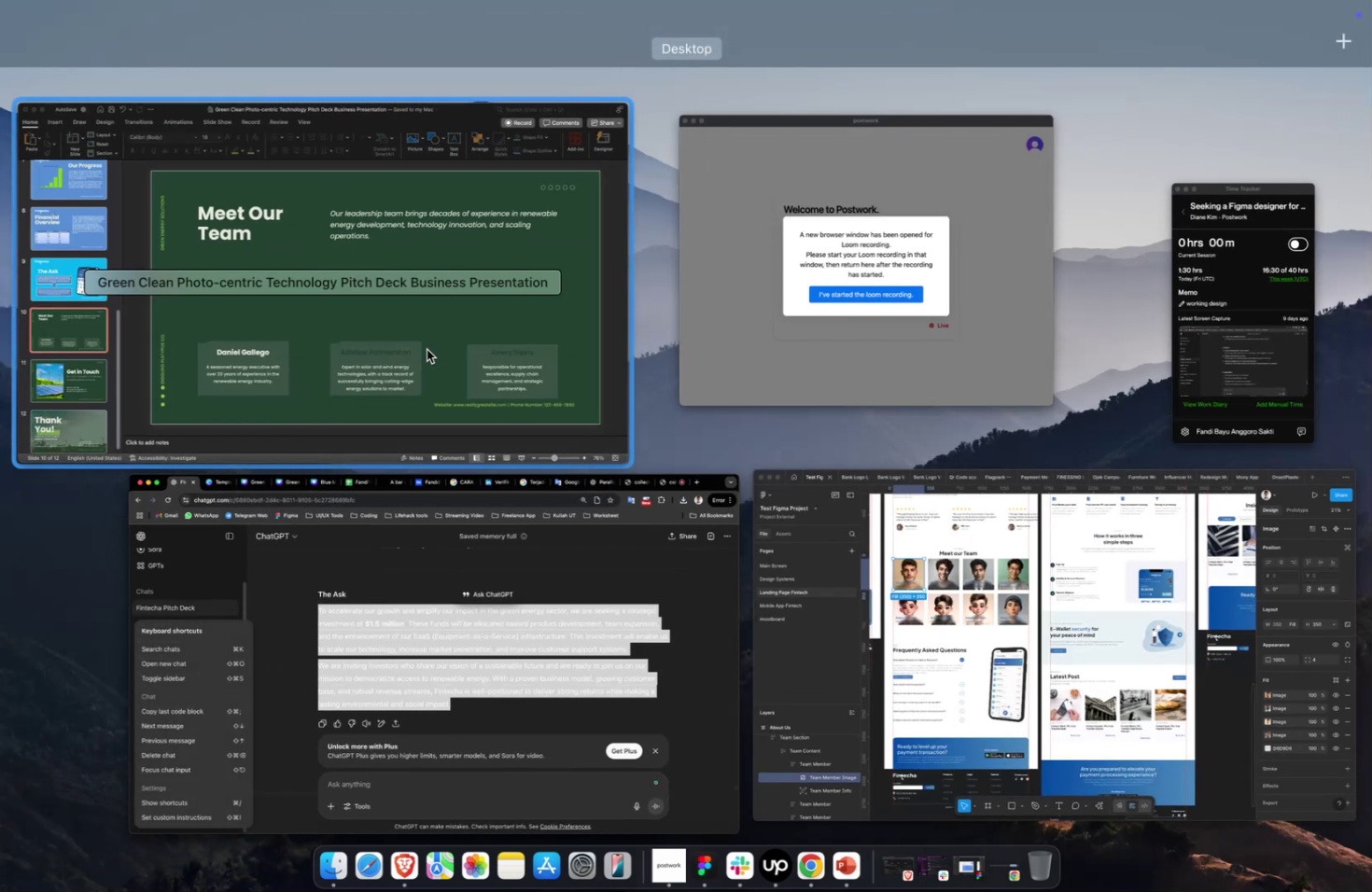 
left_click([546, 363])
 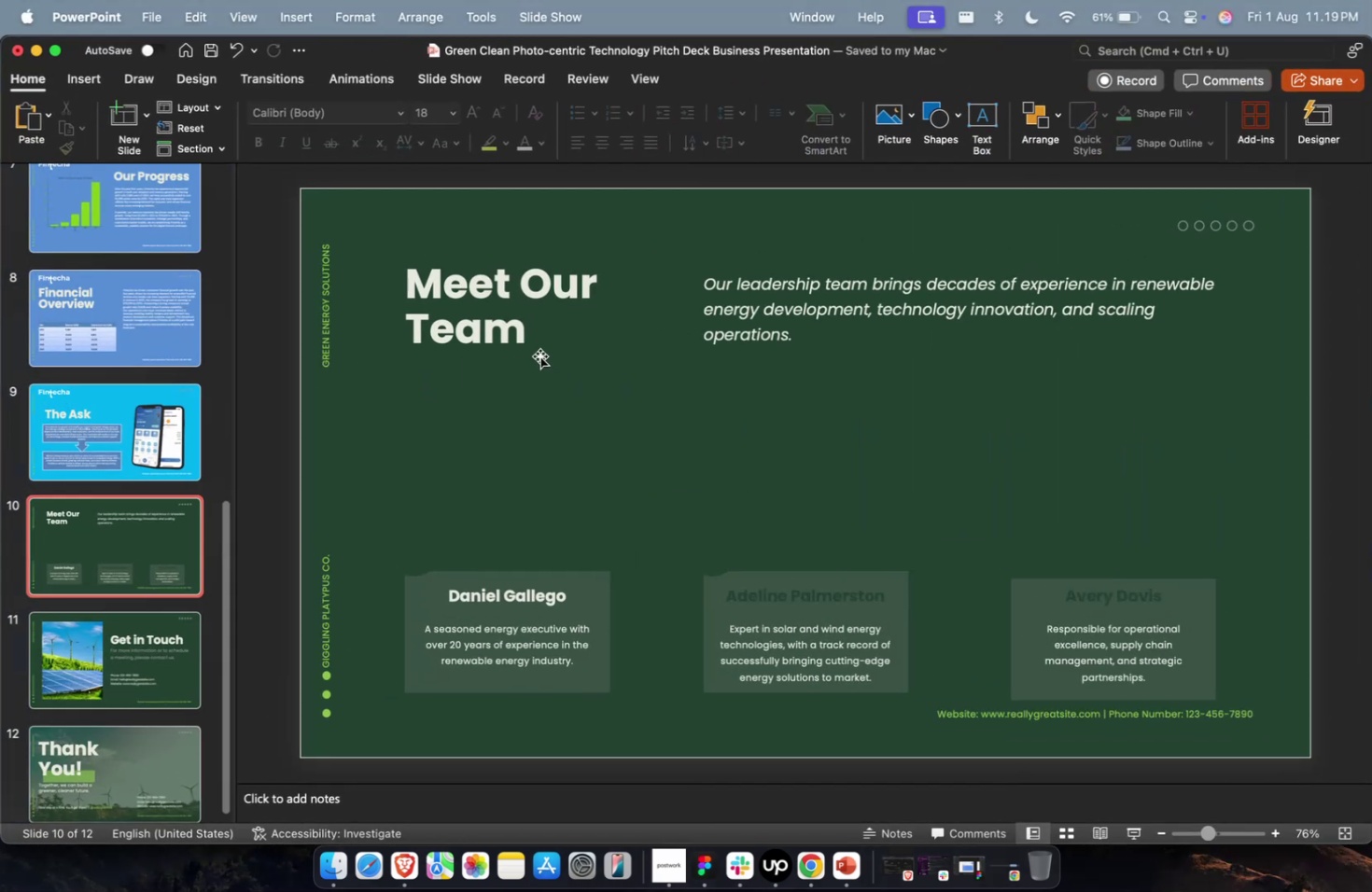 
key(Meta+V)
 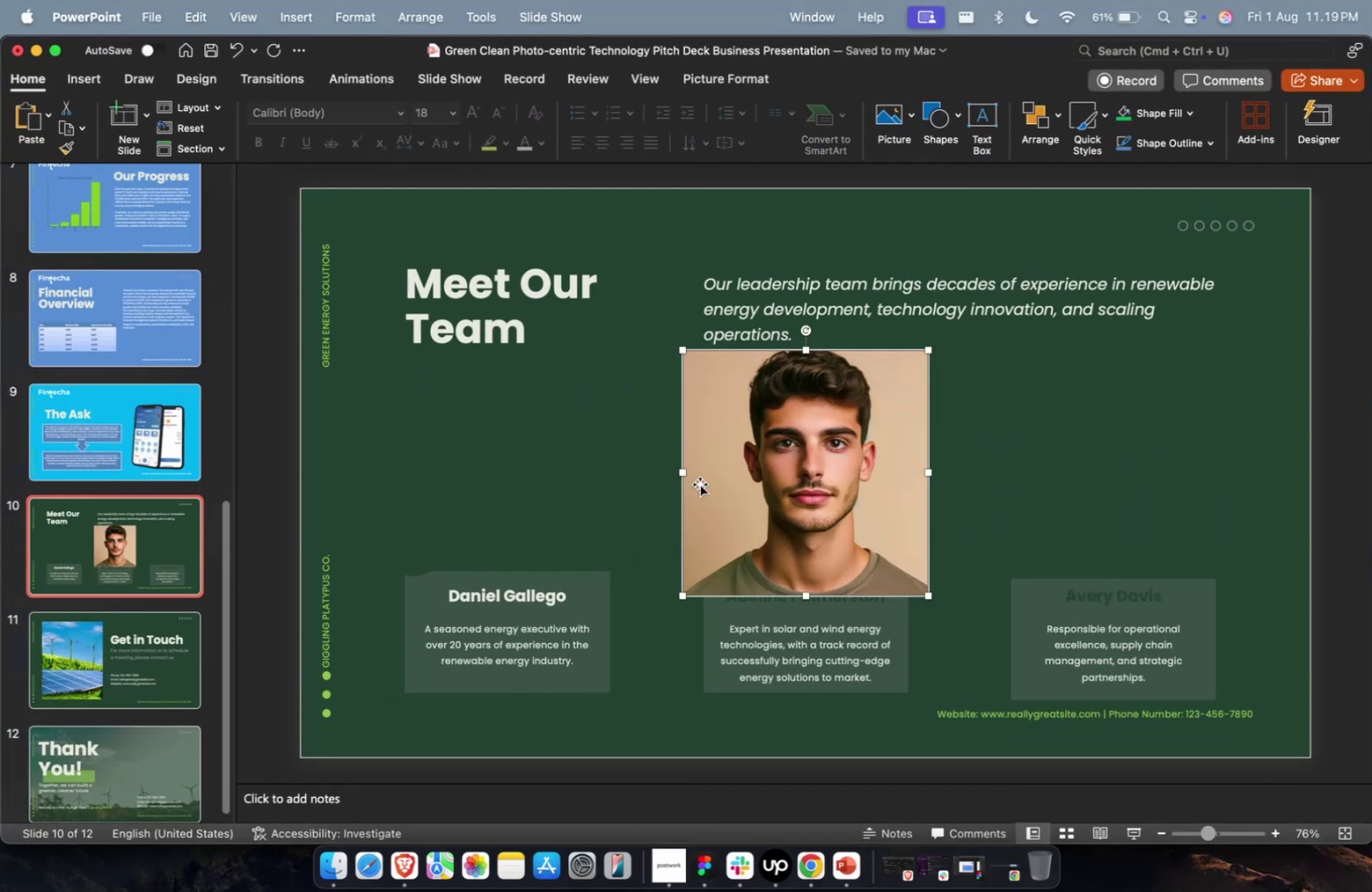 
left_click_drag(start_coordinate=[757, 493], to_coordinate=[473, 489])
 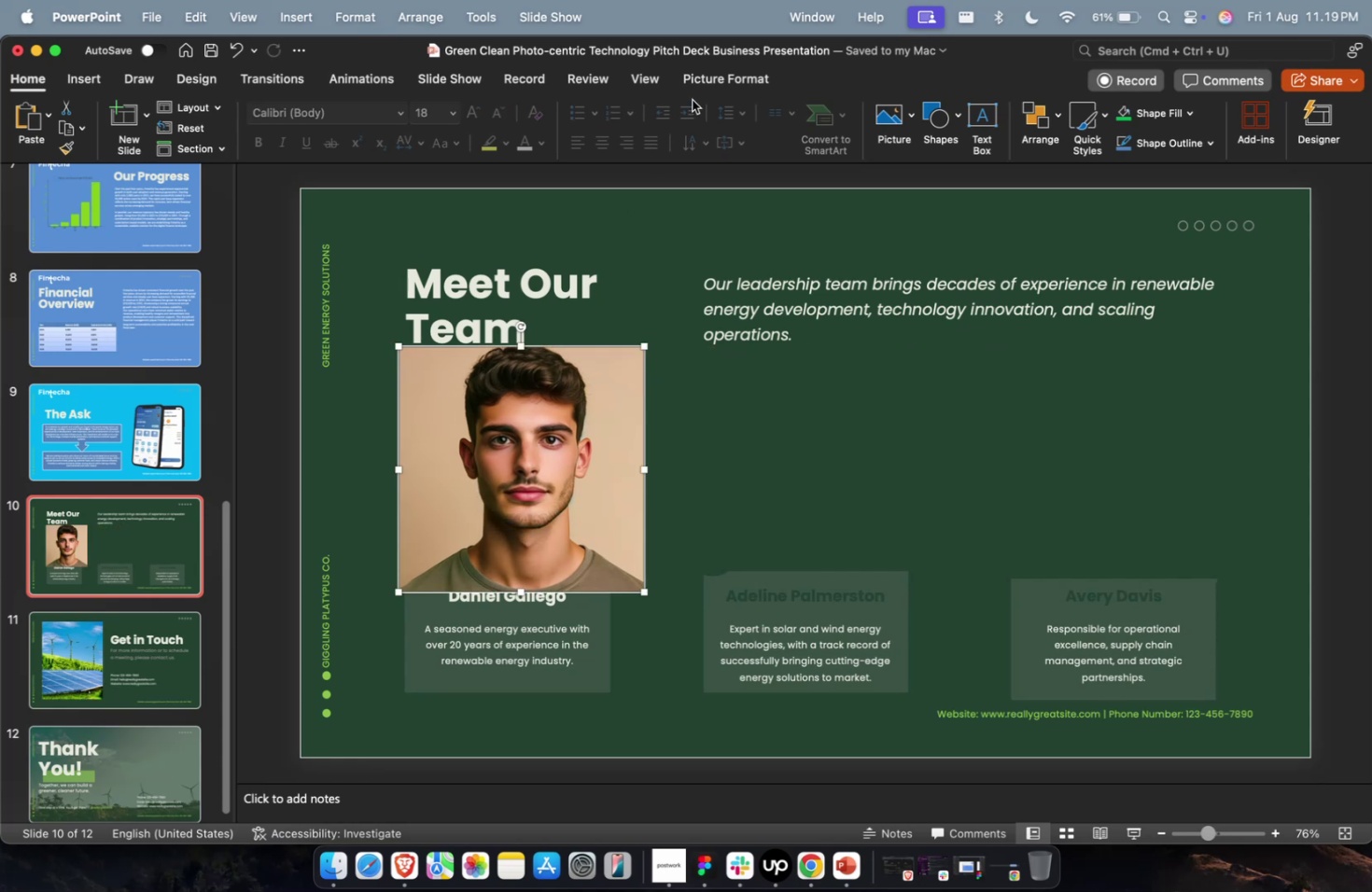 
double_click([697, 83])
 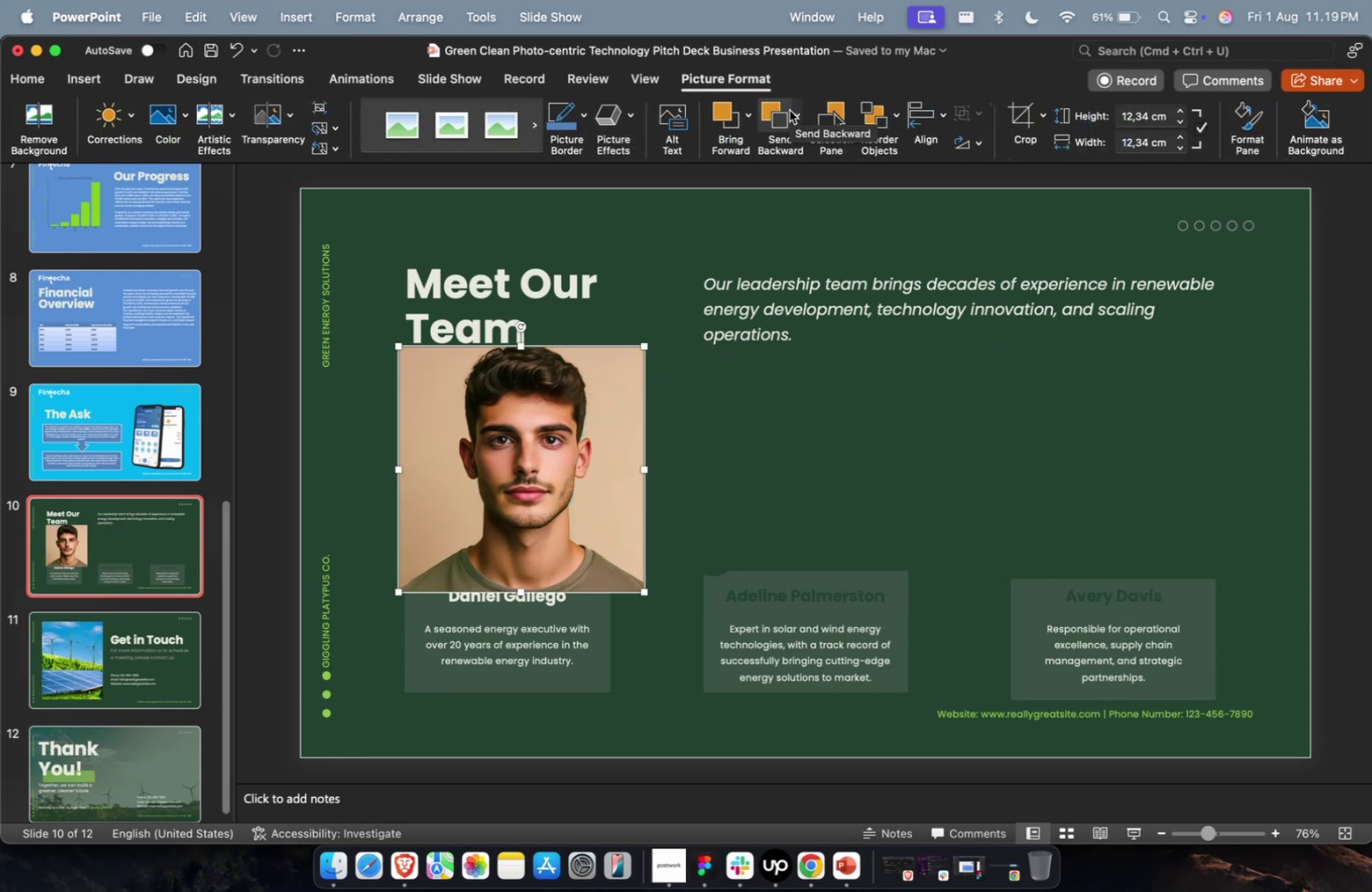 
wait(8.36)
 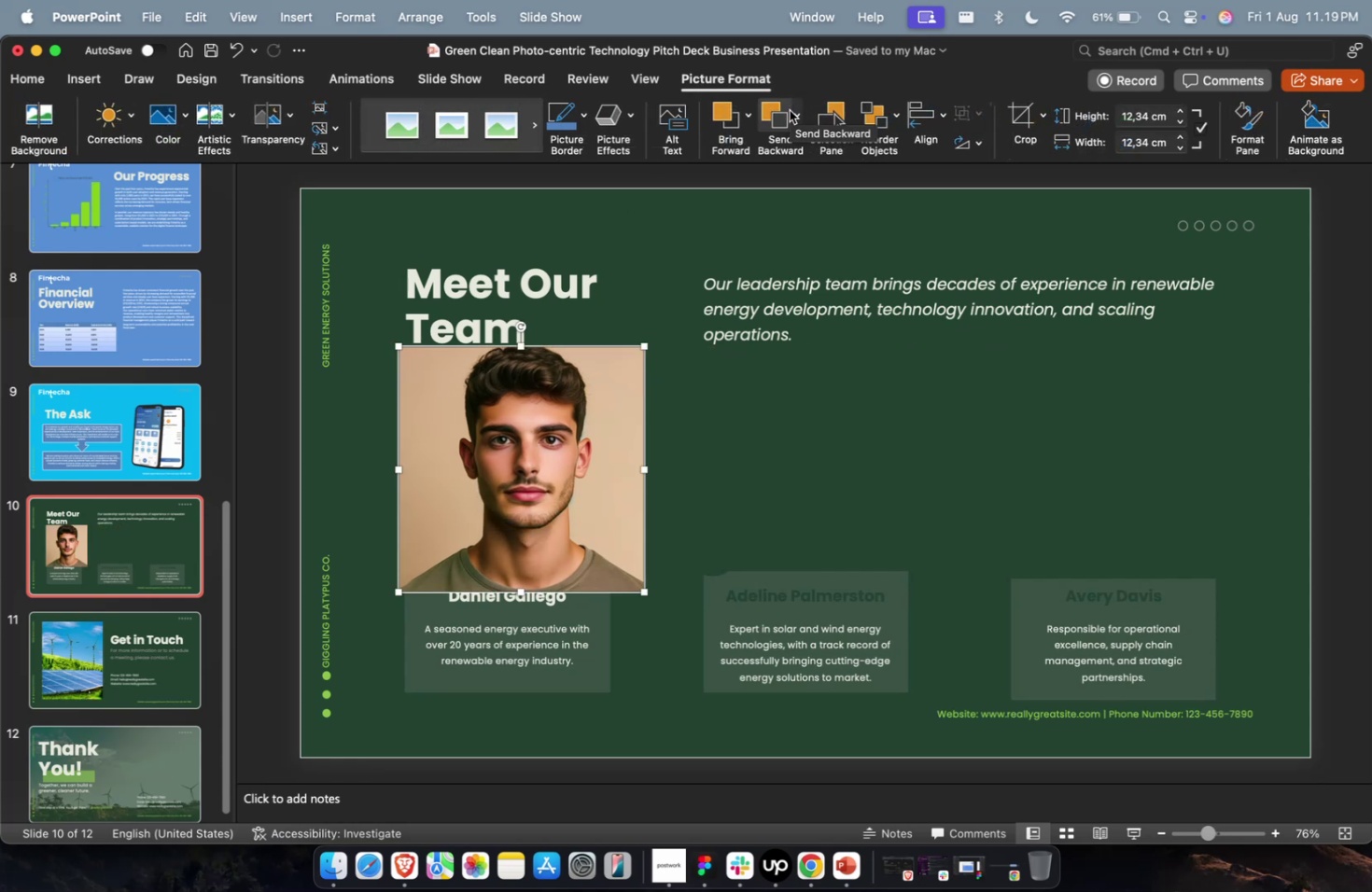 
double_click([766, 115])
 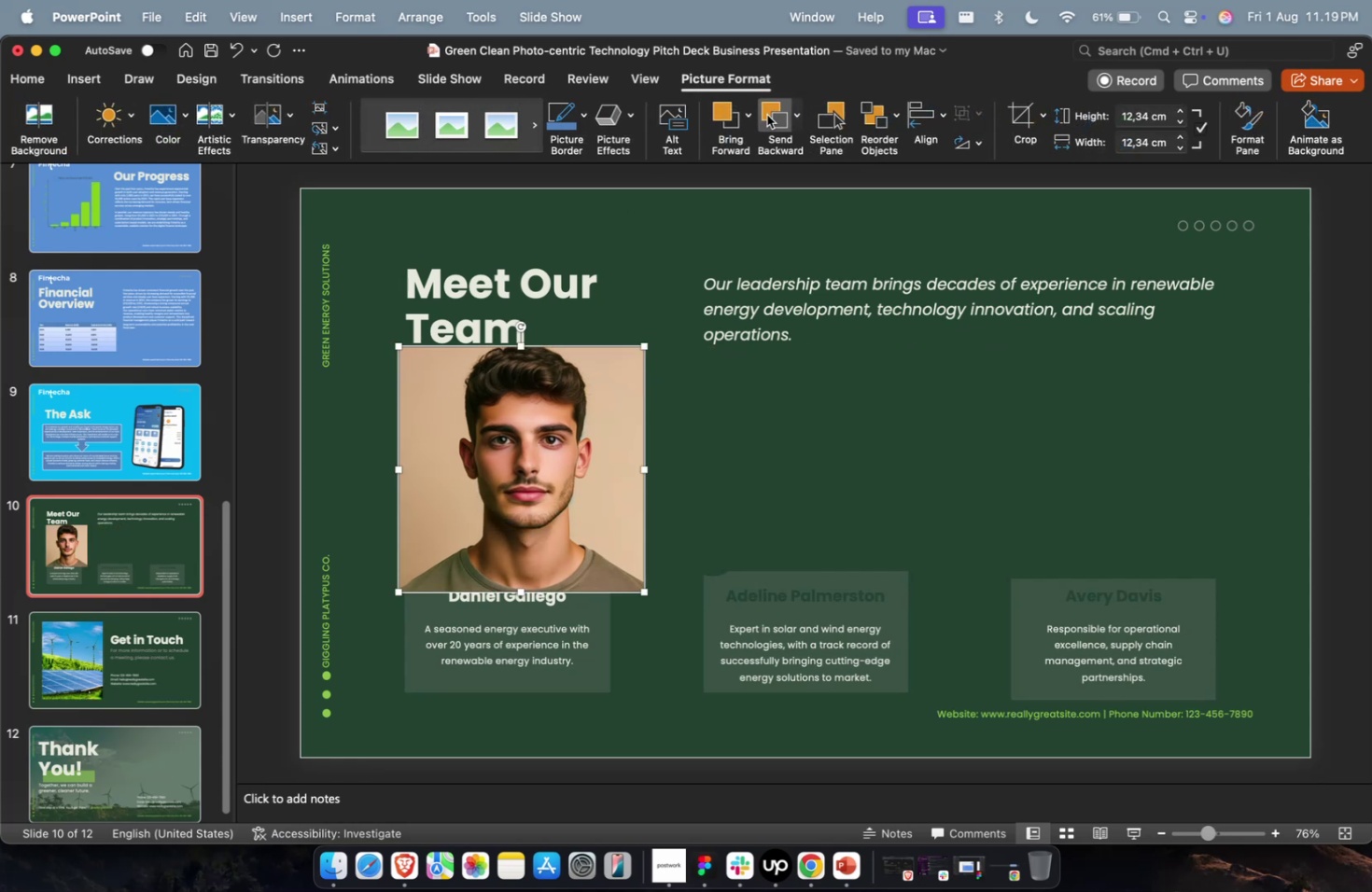 
triple_click([766, 115])
 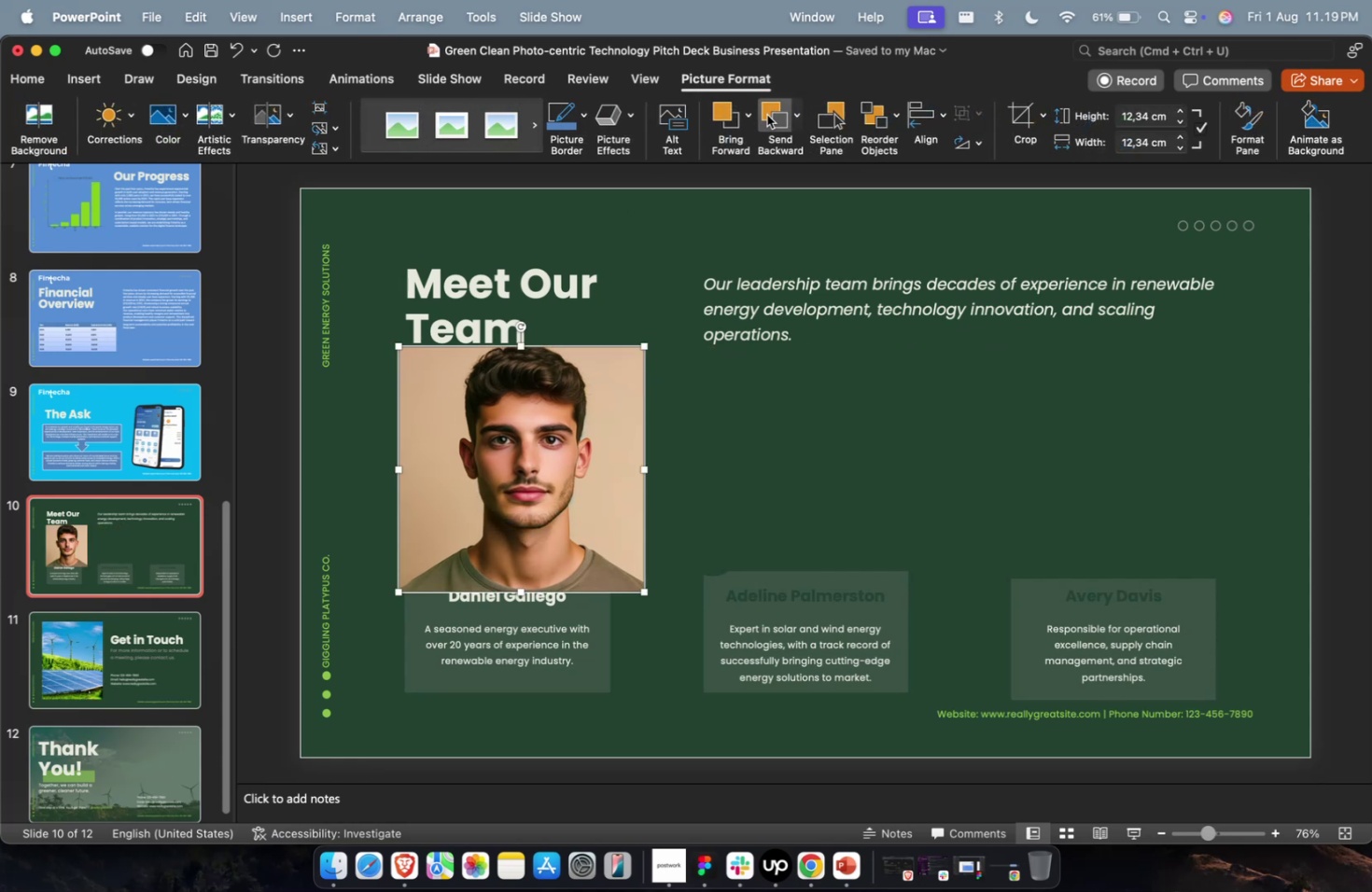 
triple_click([766, 115])
 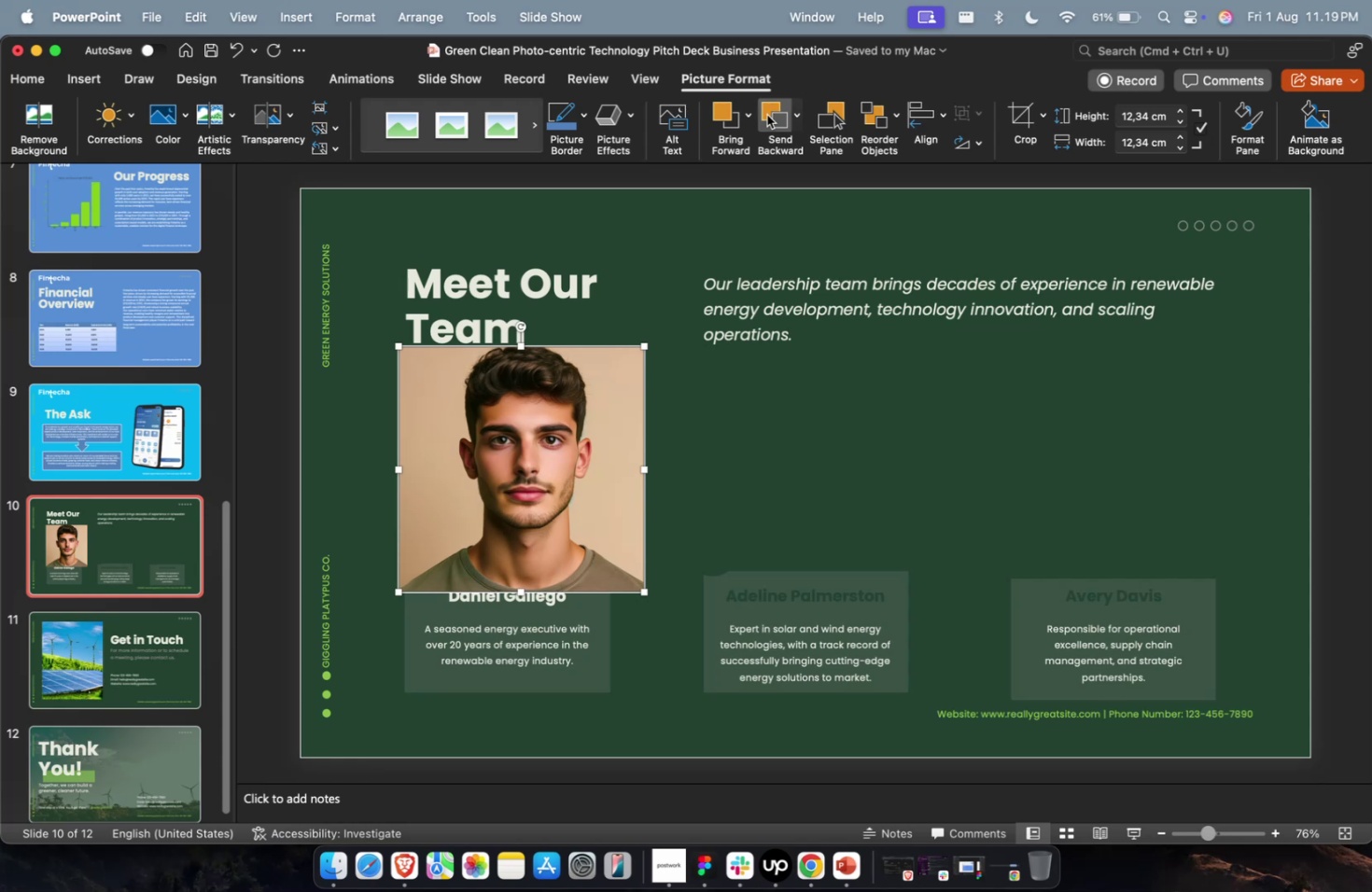 
triple_click([766, 115])
 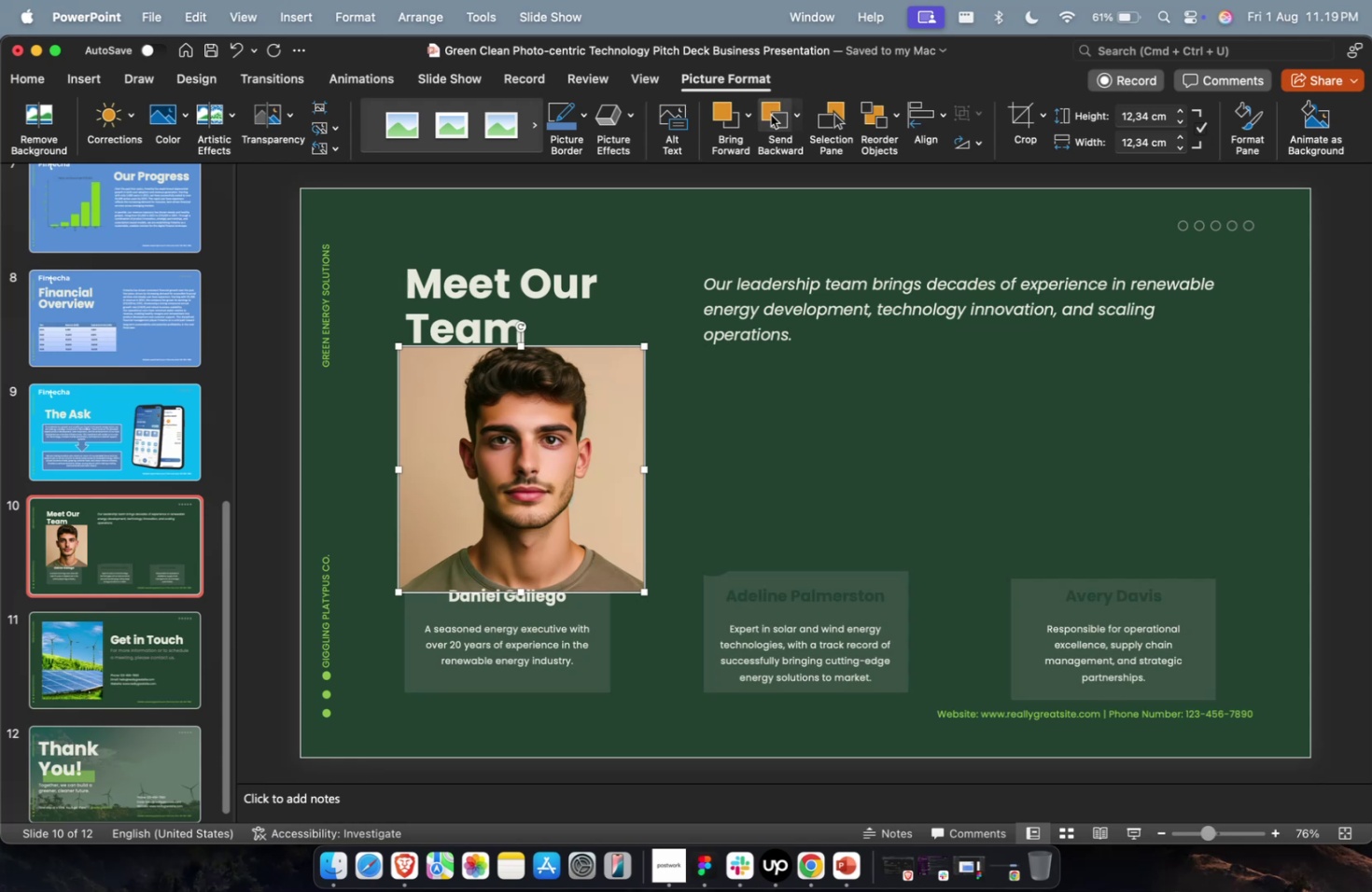 
triple_click([770, 115])
 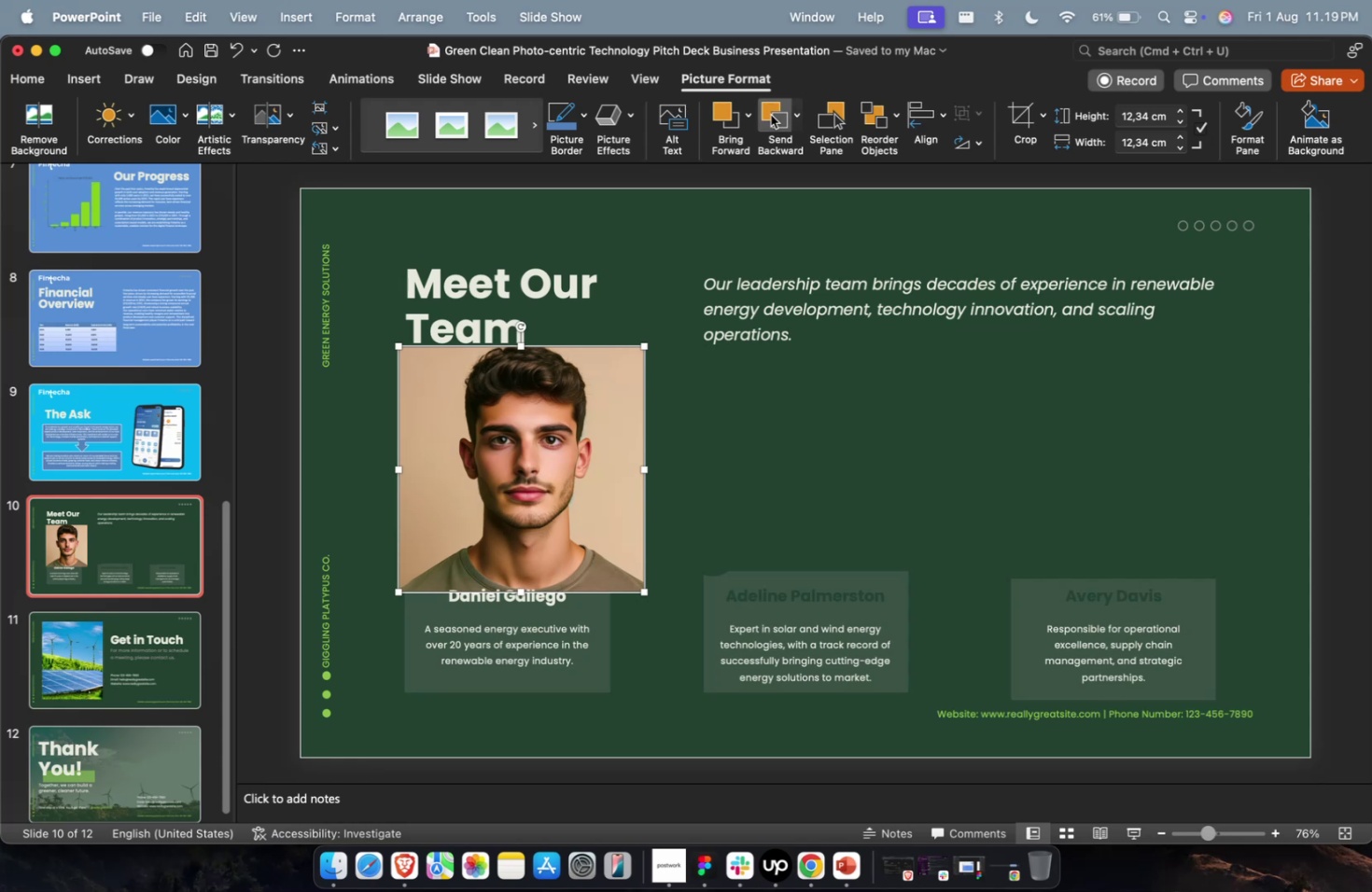 
triple_click([770, 115])
 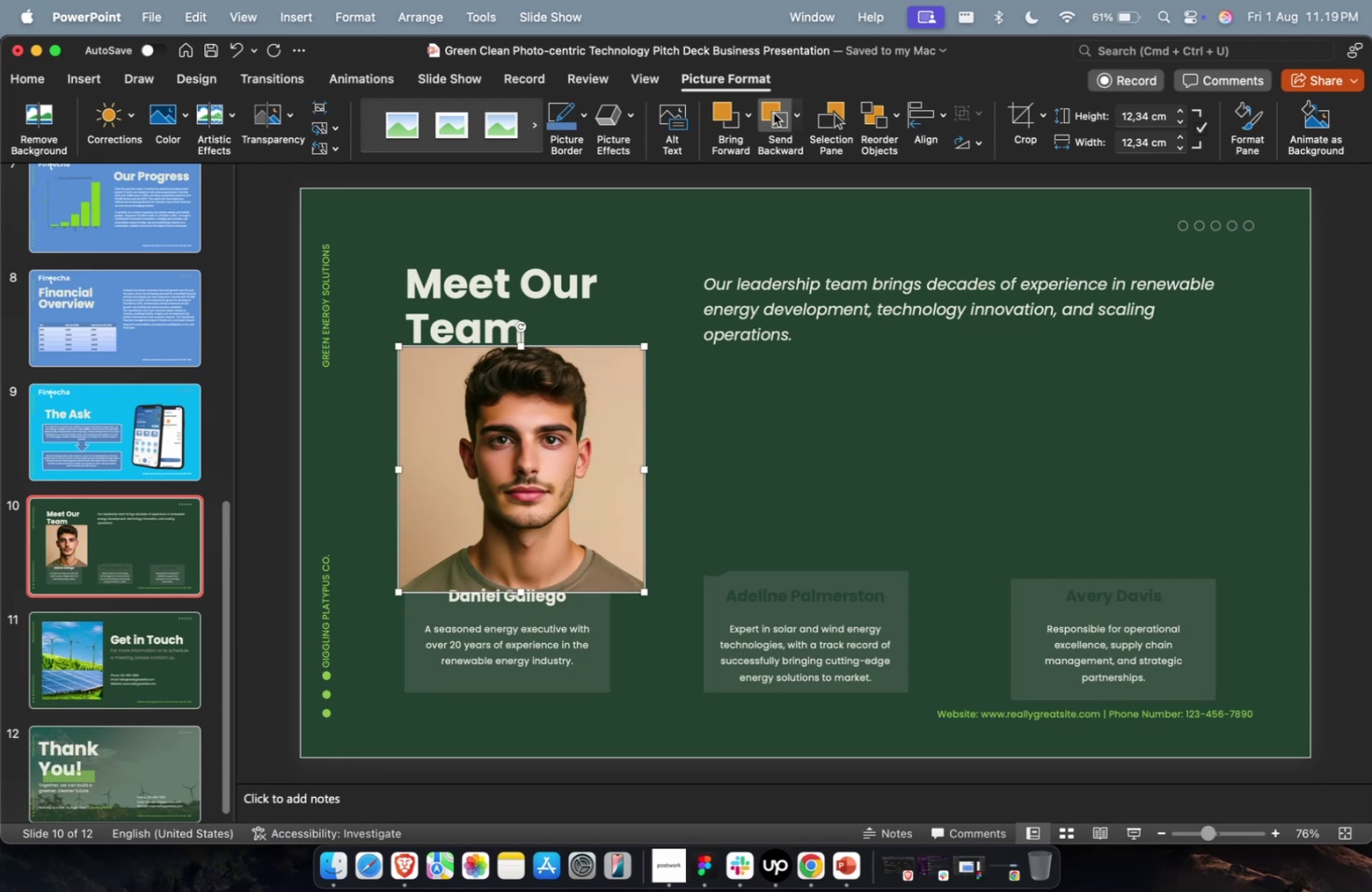 
triple_click([773, 113])
 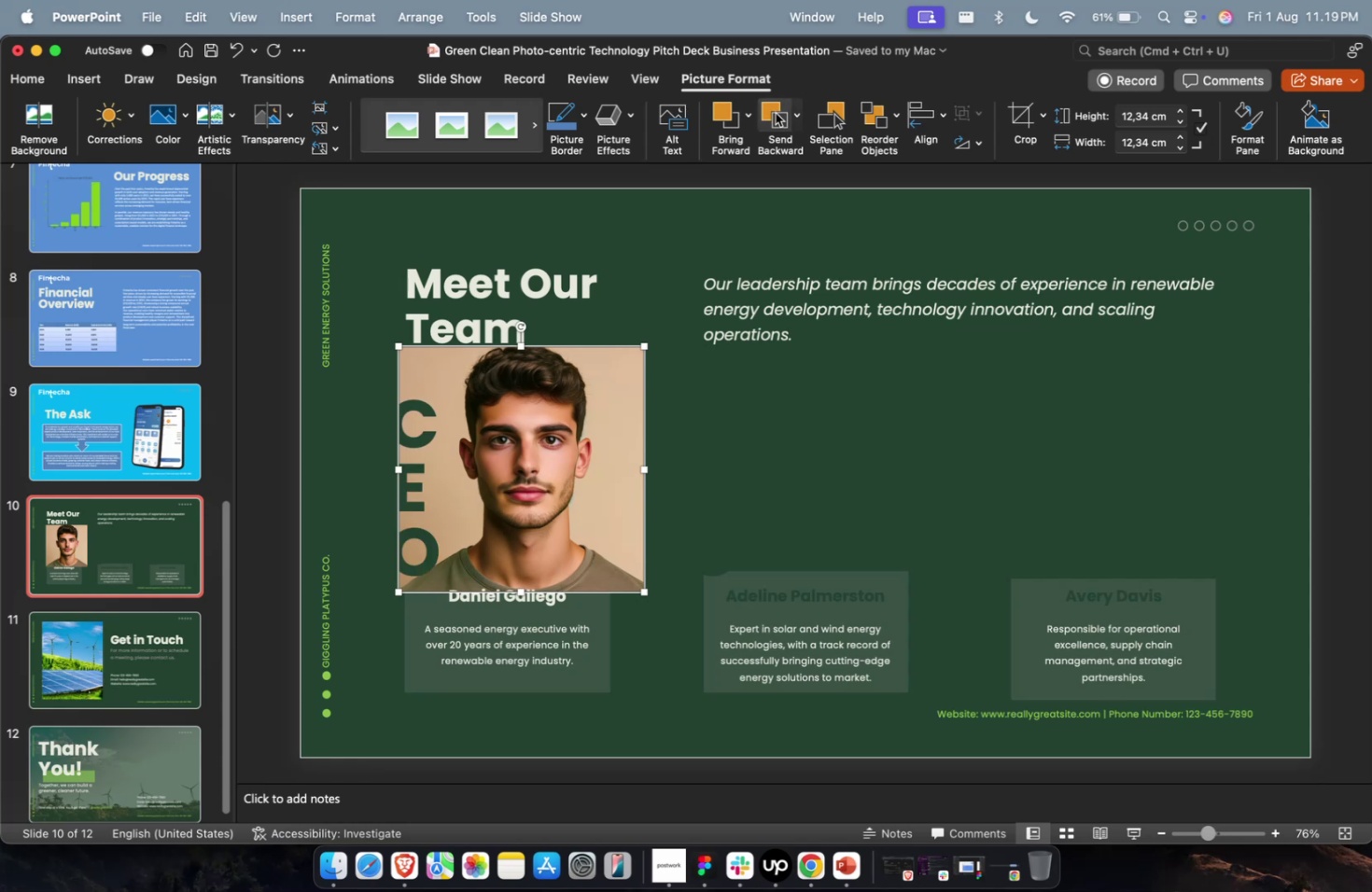 
triple_click([775, 113])
 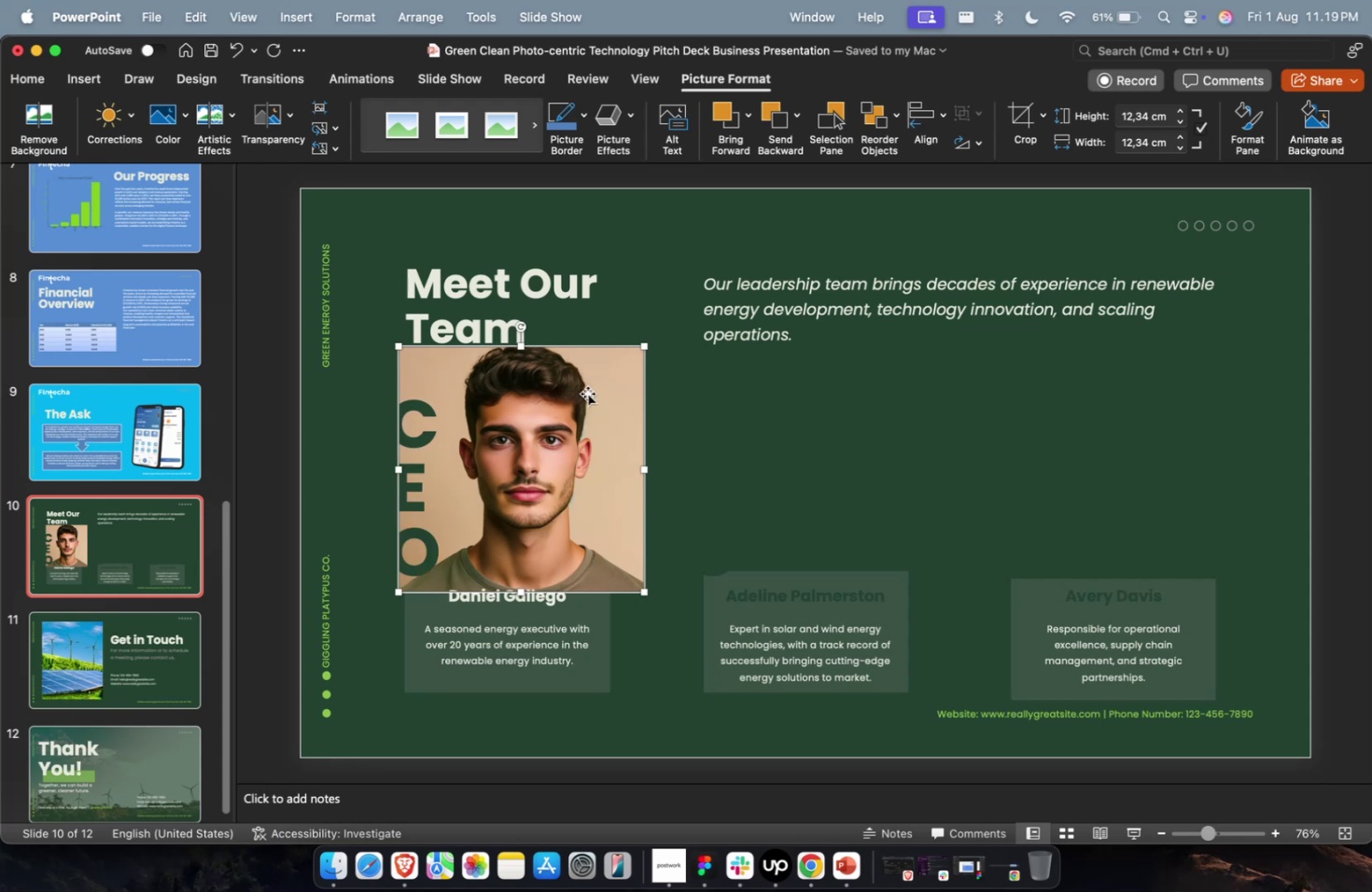 
hold_key(key=ShiftLeft, duration=4.35)
left_click_drag(start_coordinate=[642, 591], to_coordinate=[606, 568])
 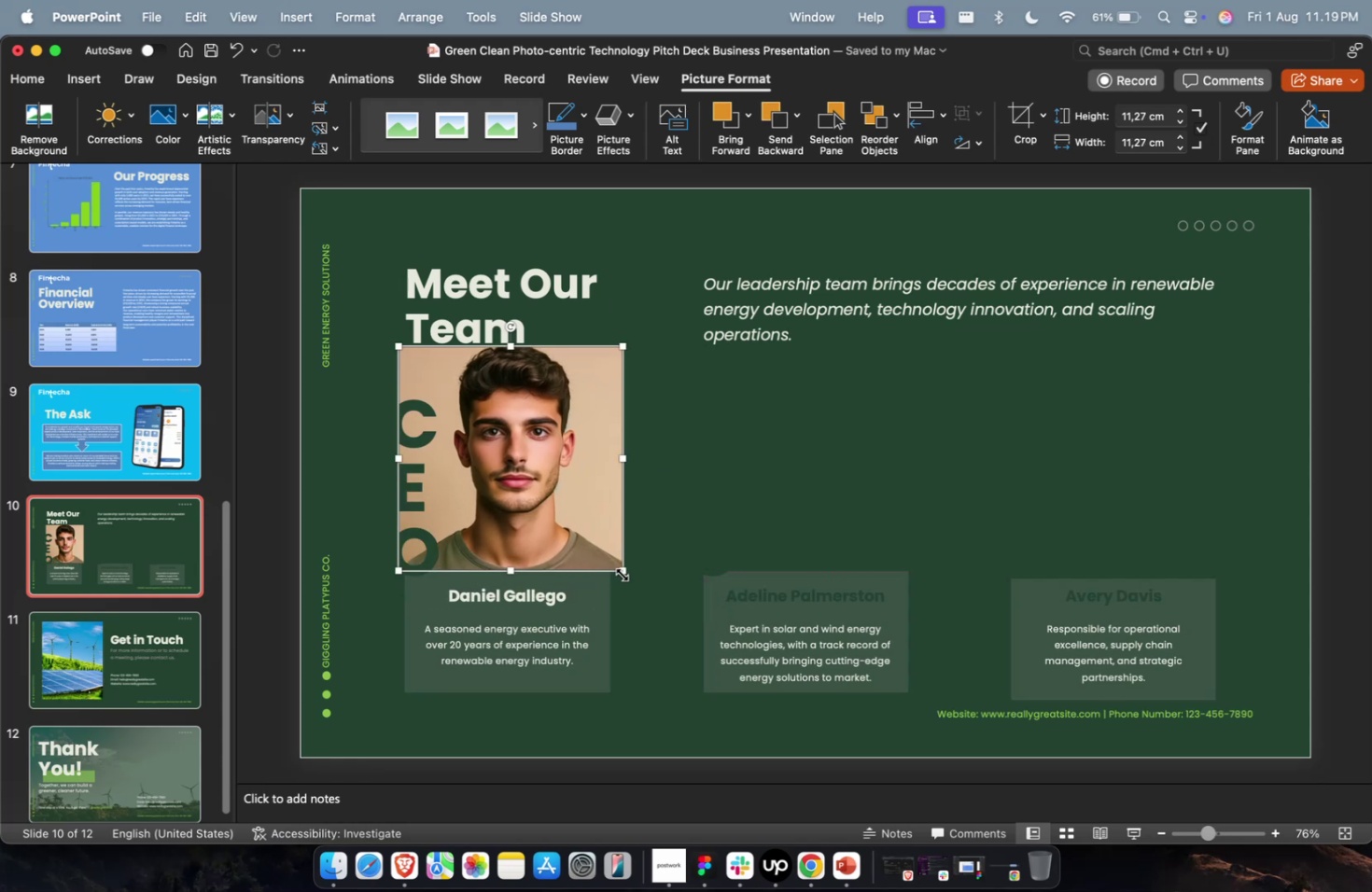 
left_click_drag(start_coordinate=[621, 572], to_coordinate=[606, 563])
 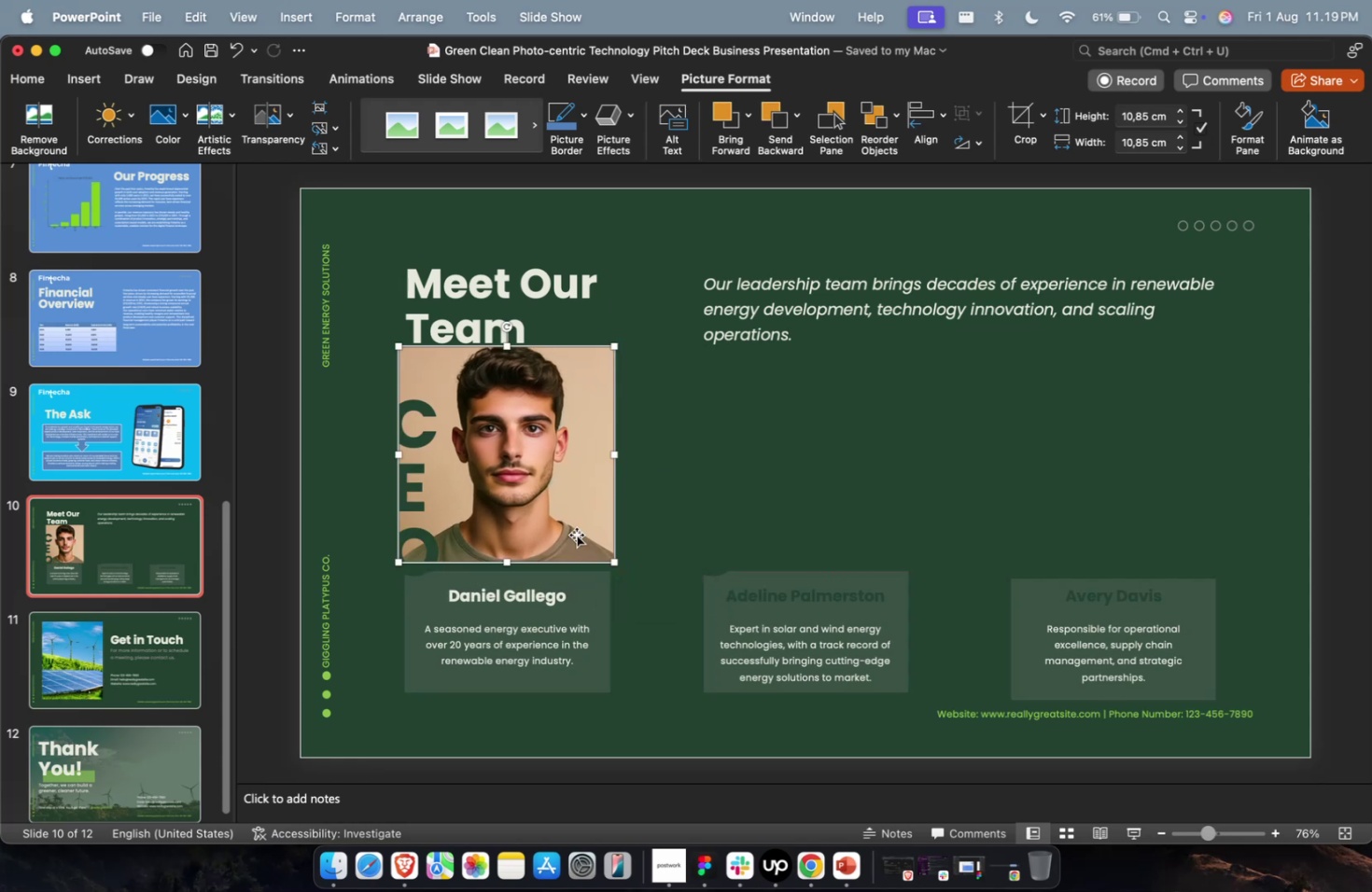 
left_click_drag(start_coordinate=[572, 525], to_coordinate=[579, 542])
 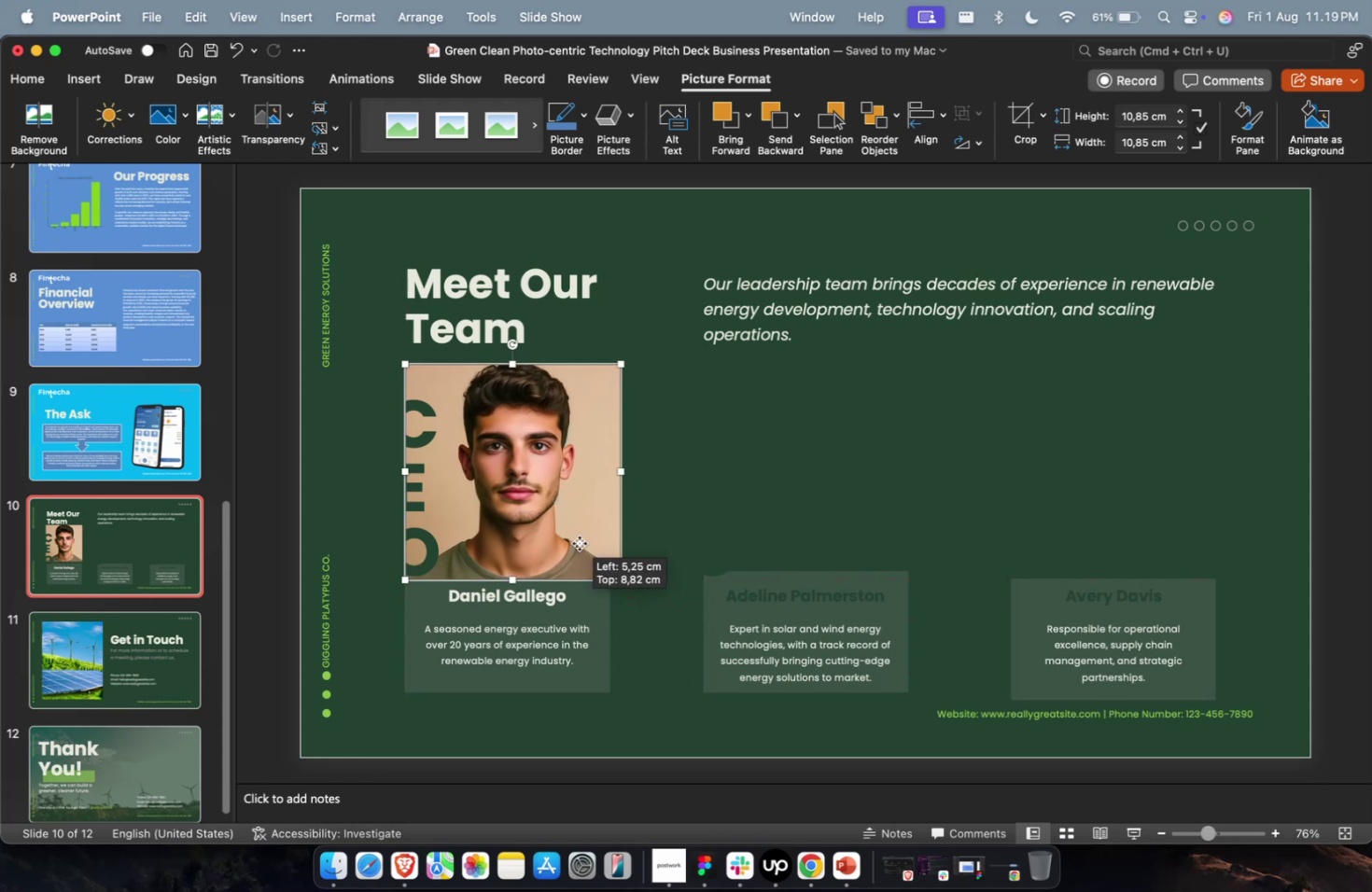 
hold_key(key=ShiftLeft, duration=2.1)
left_click_drag(start_coordinate=[618, 579], to_coordinate=[609, 573])
 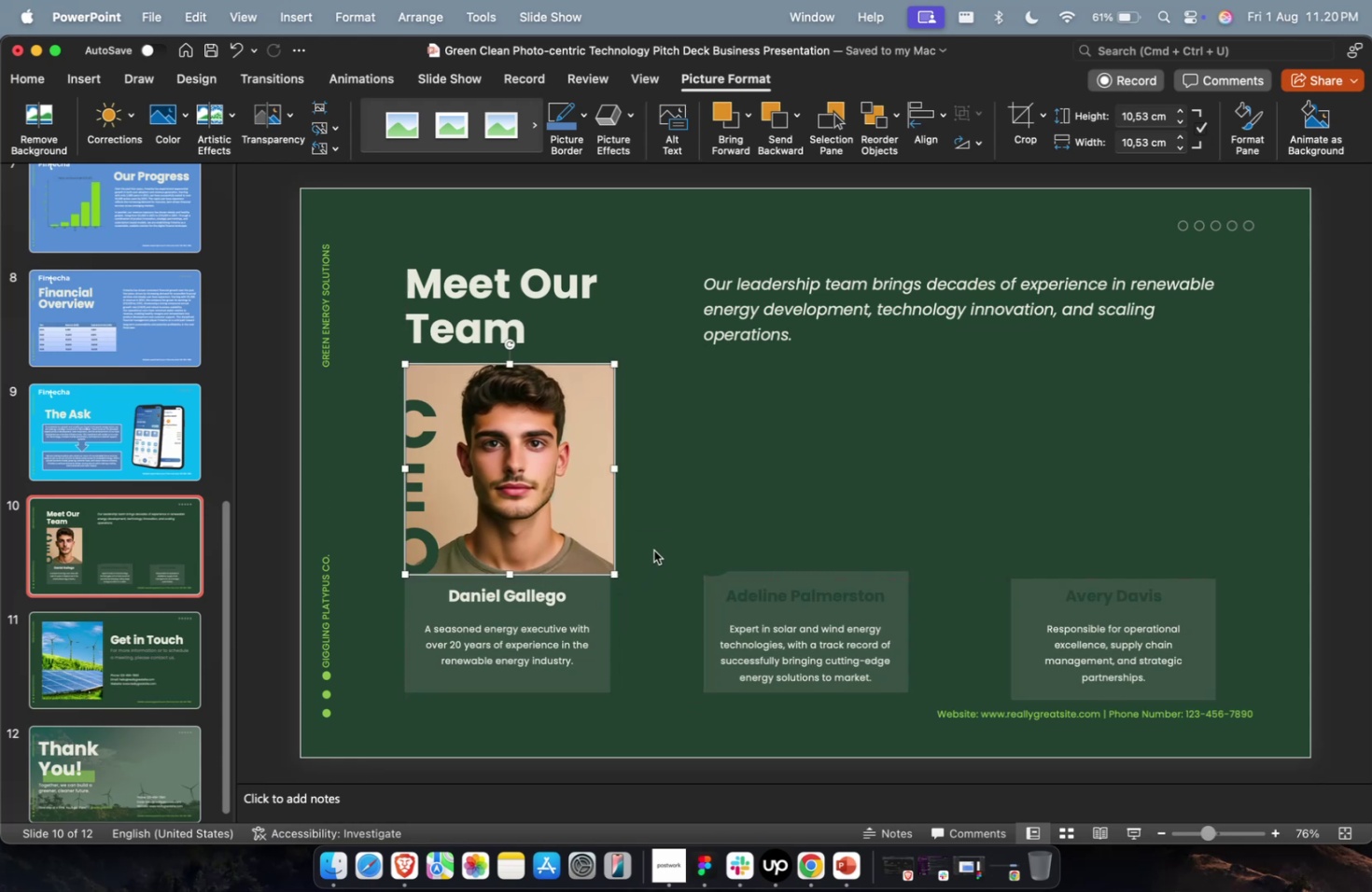 
left_click([653, 550])
 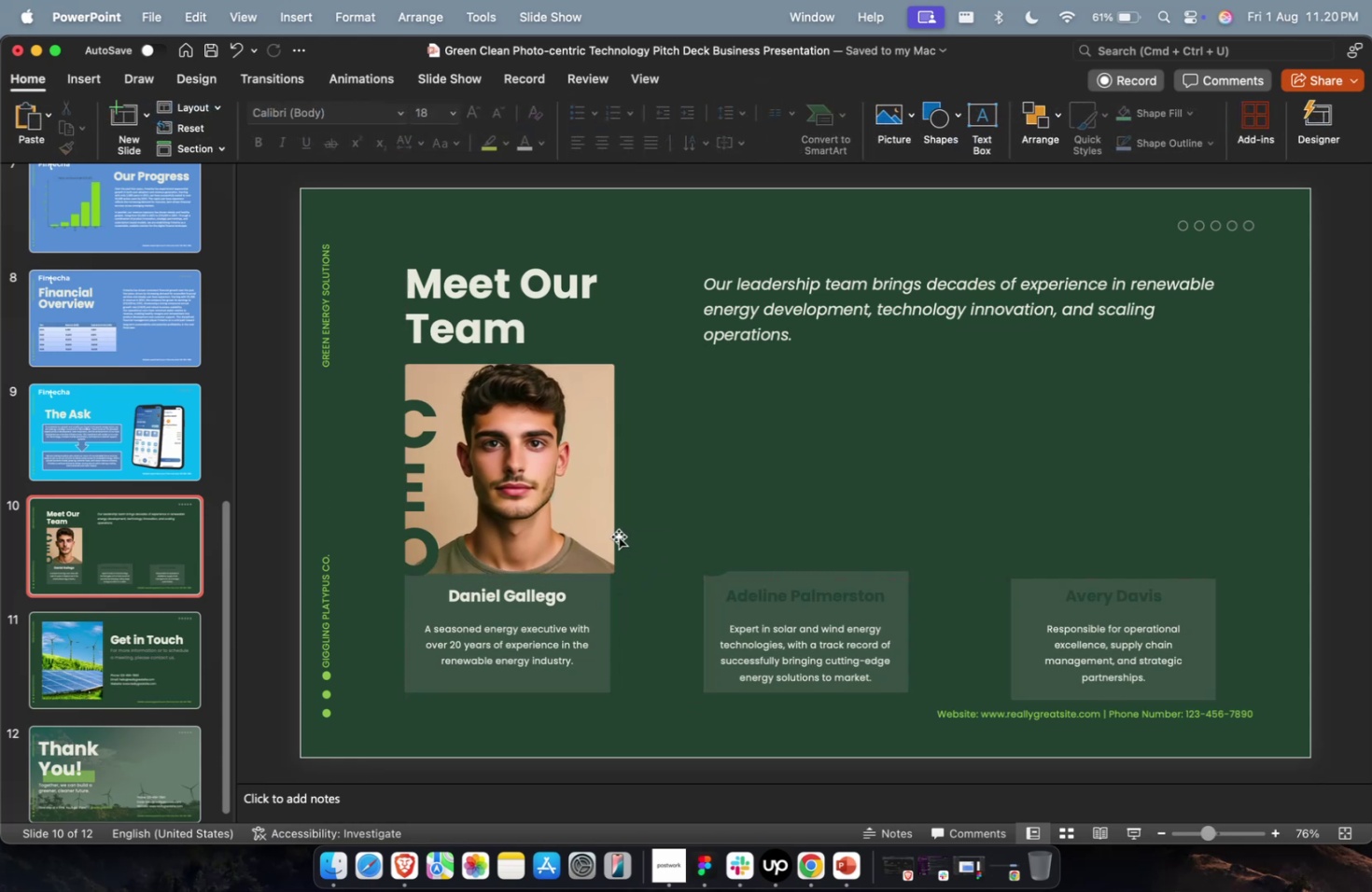 
key(Meta+1)
 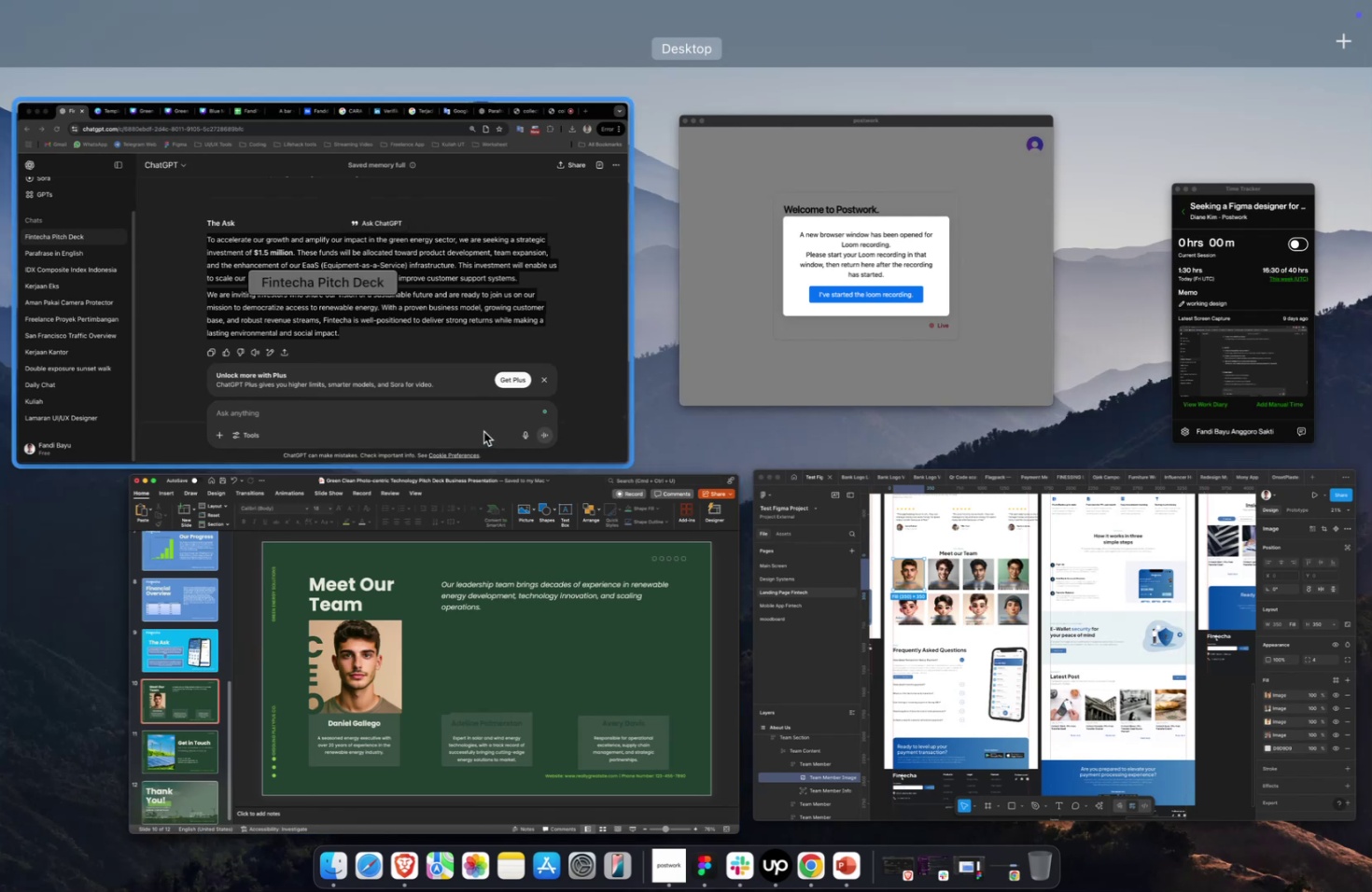 
left_click([903, 569])
 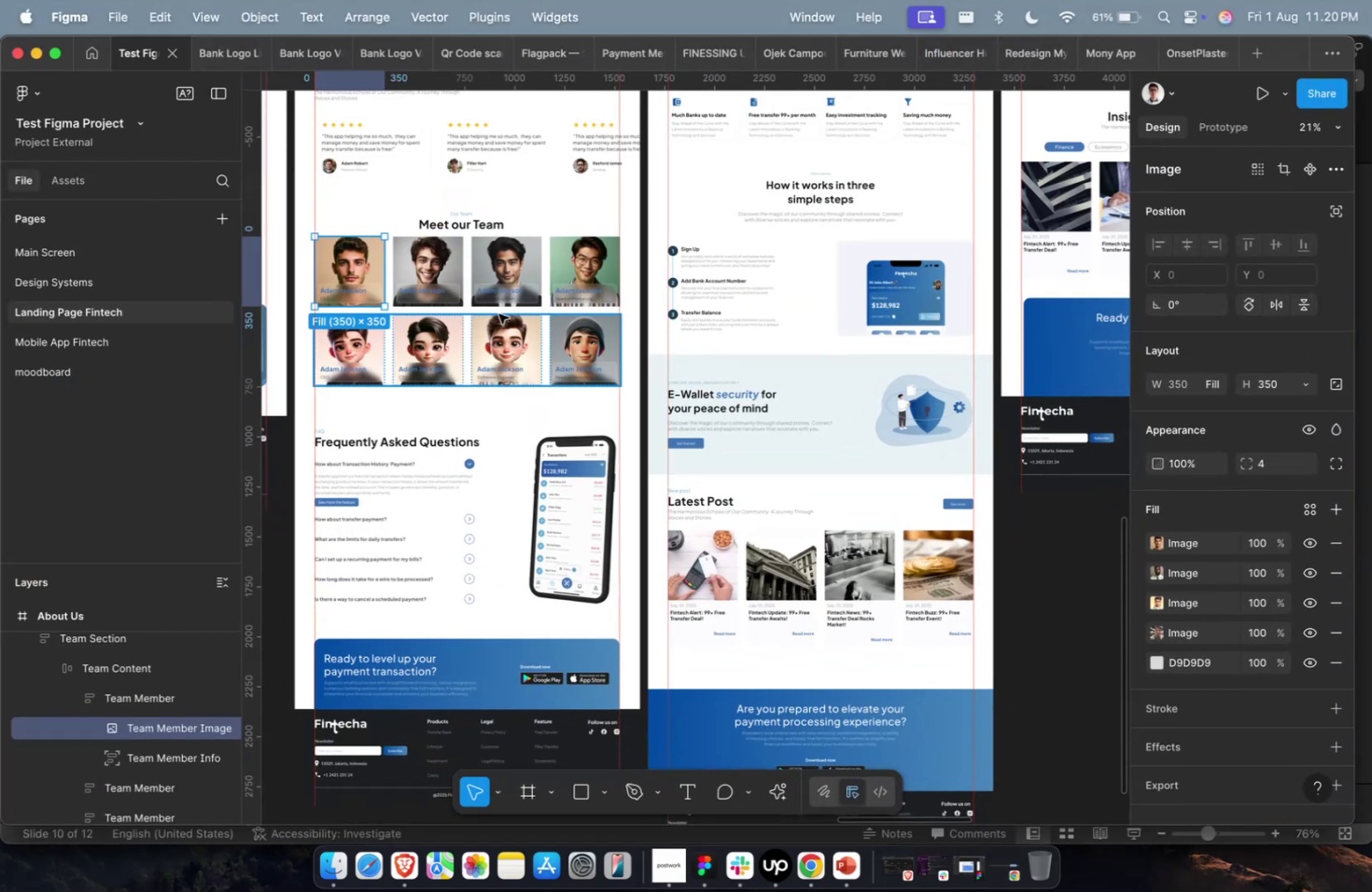 
left_click([432, 256])
 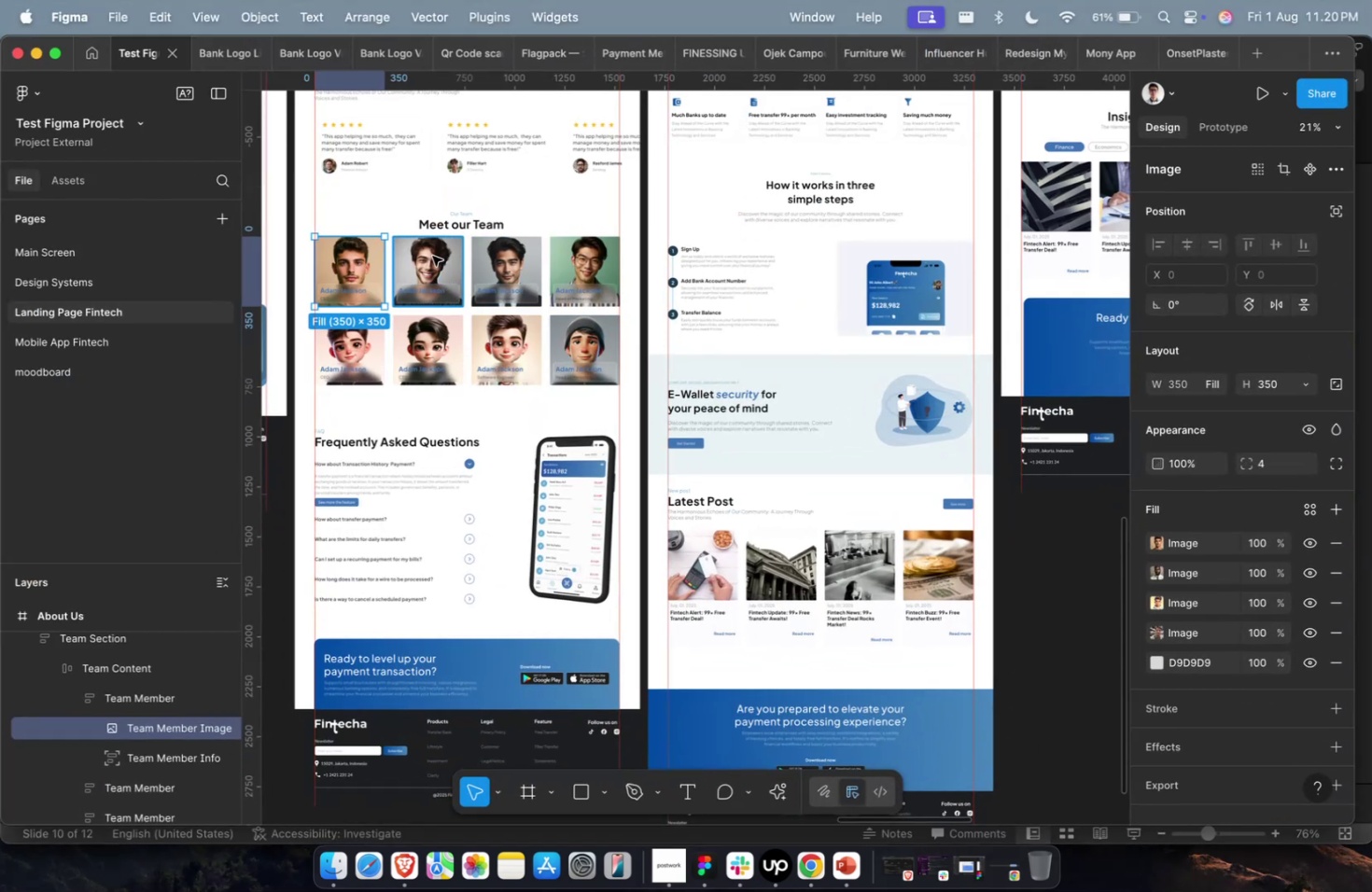 
key(Meta+Shift+C)
 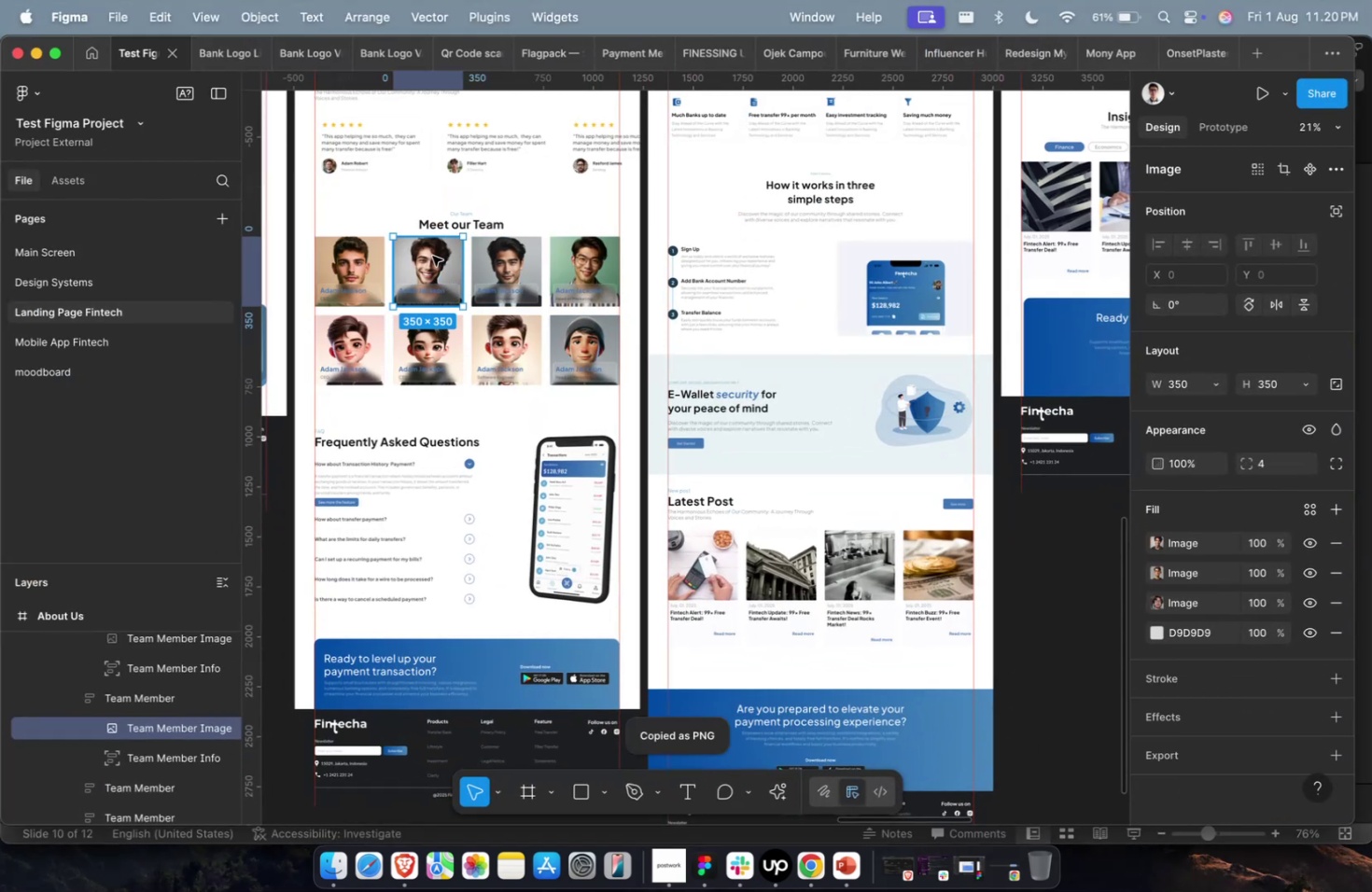 
wait(5.18)
 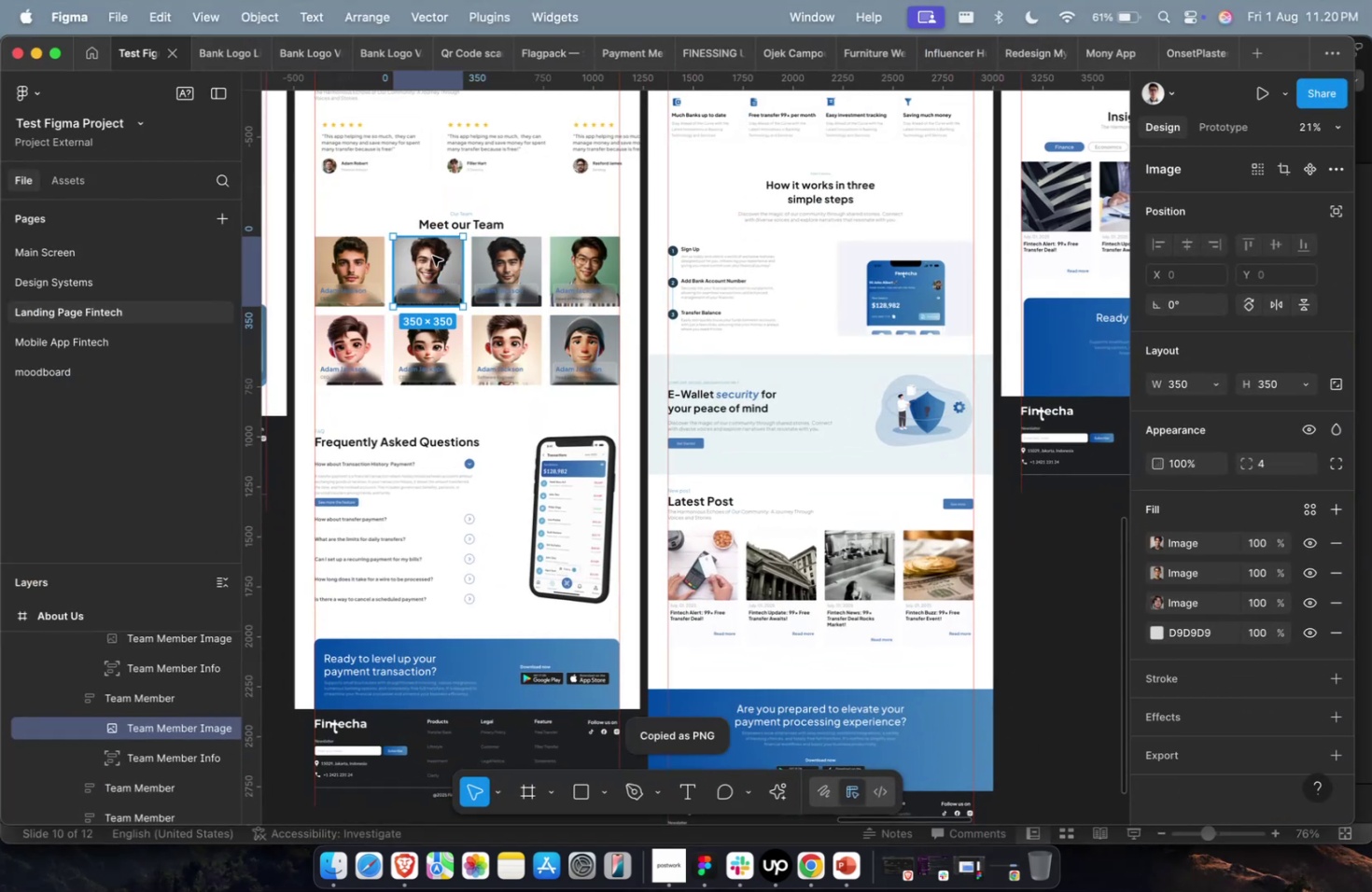 
key(Meta+CommandLeft)
 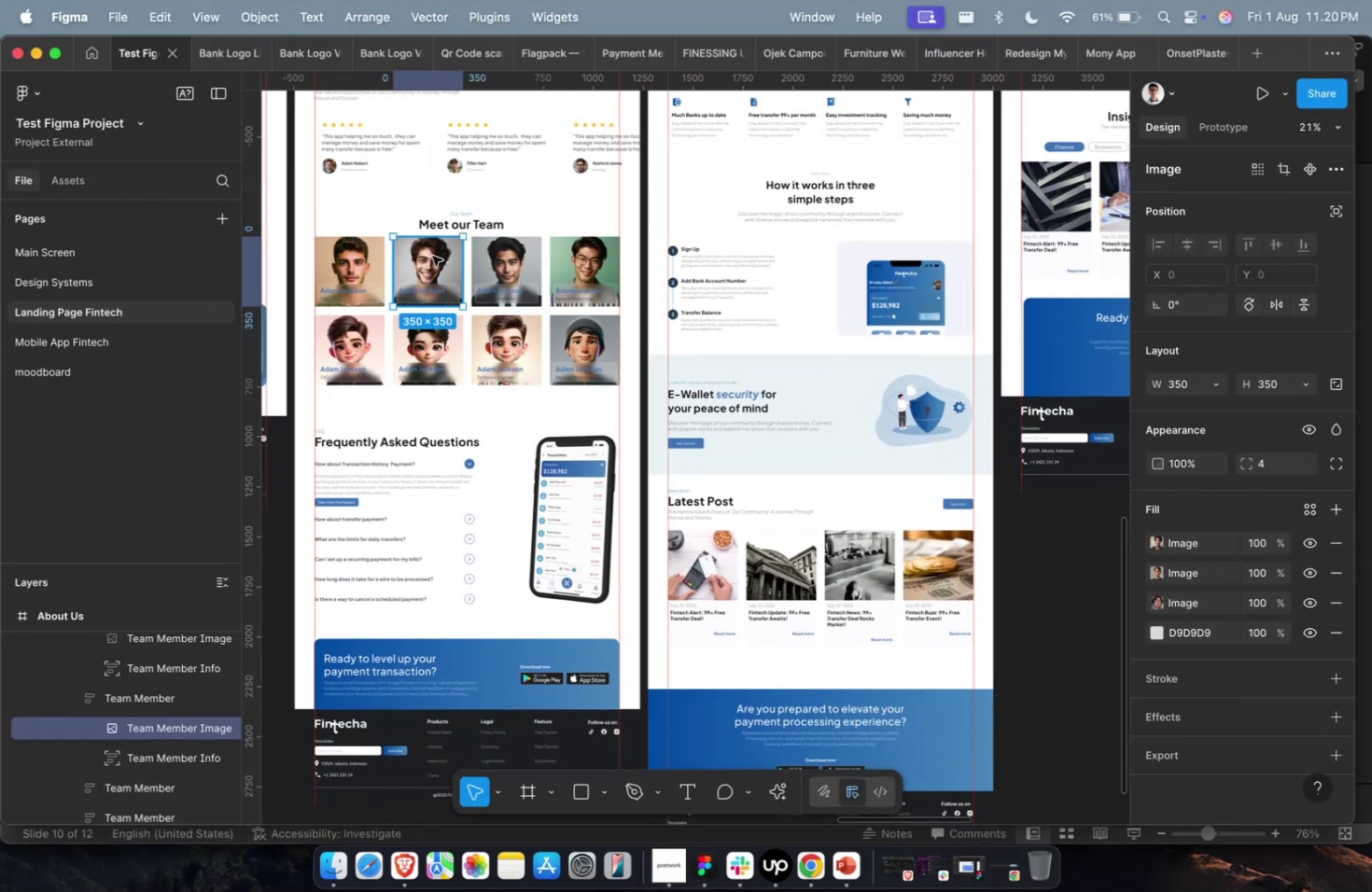 
key(Meta+1)
 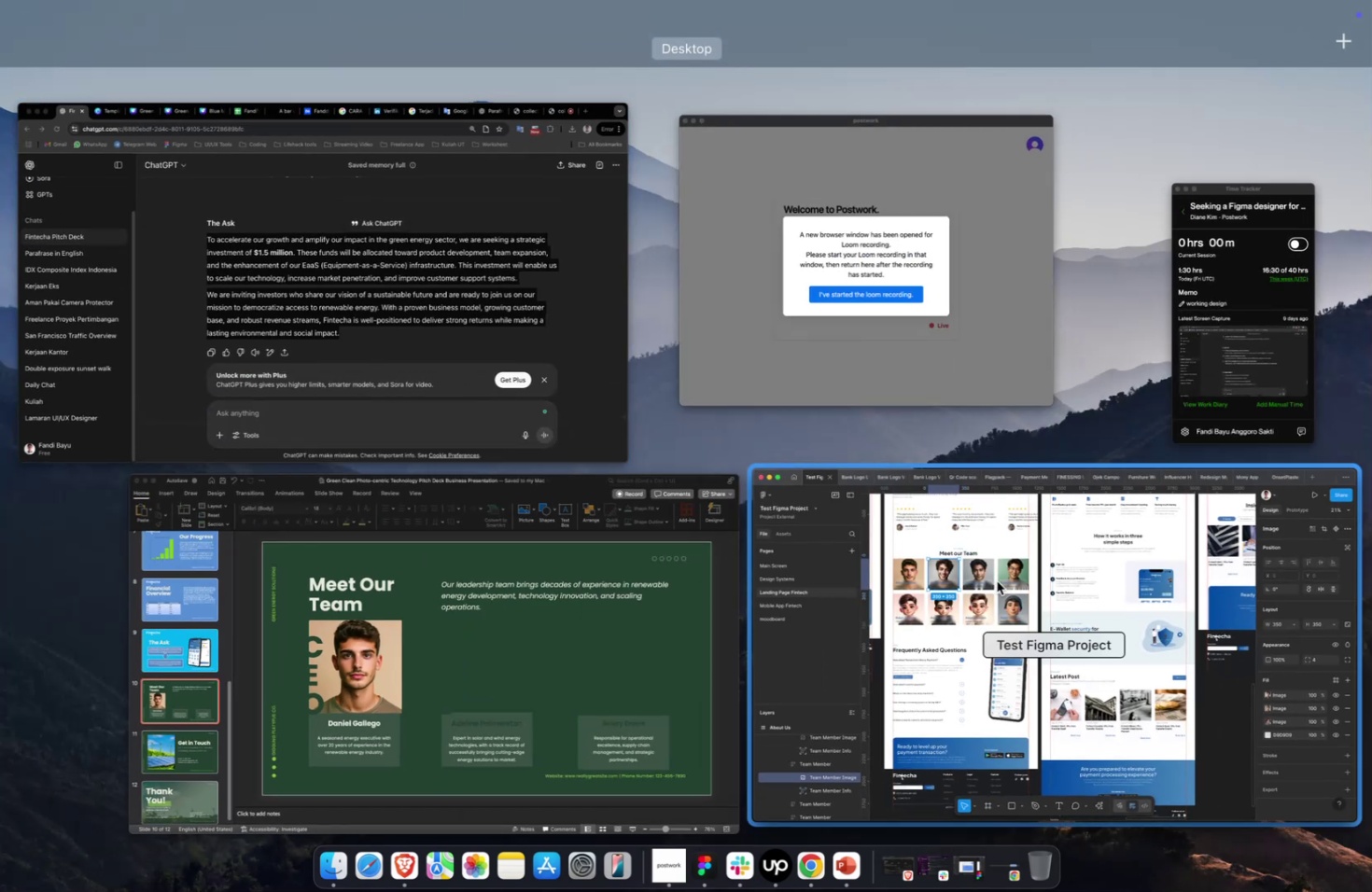 
left_click([581, 587])
 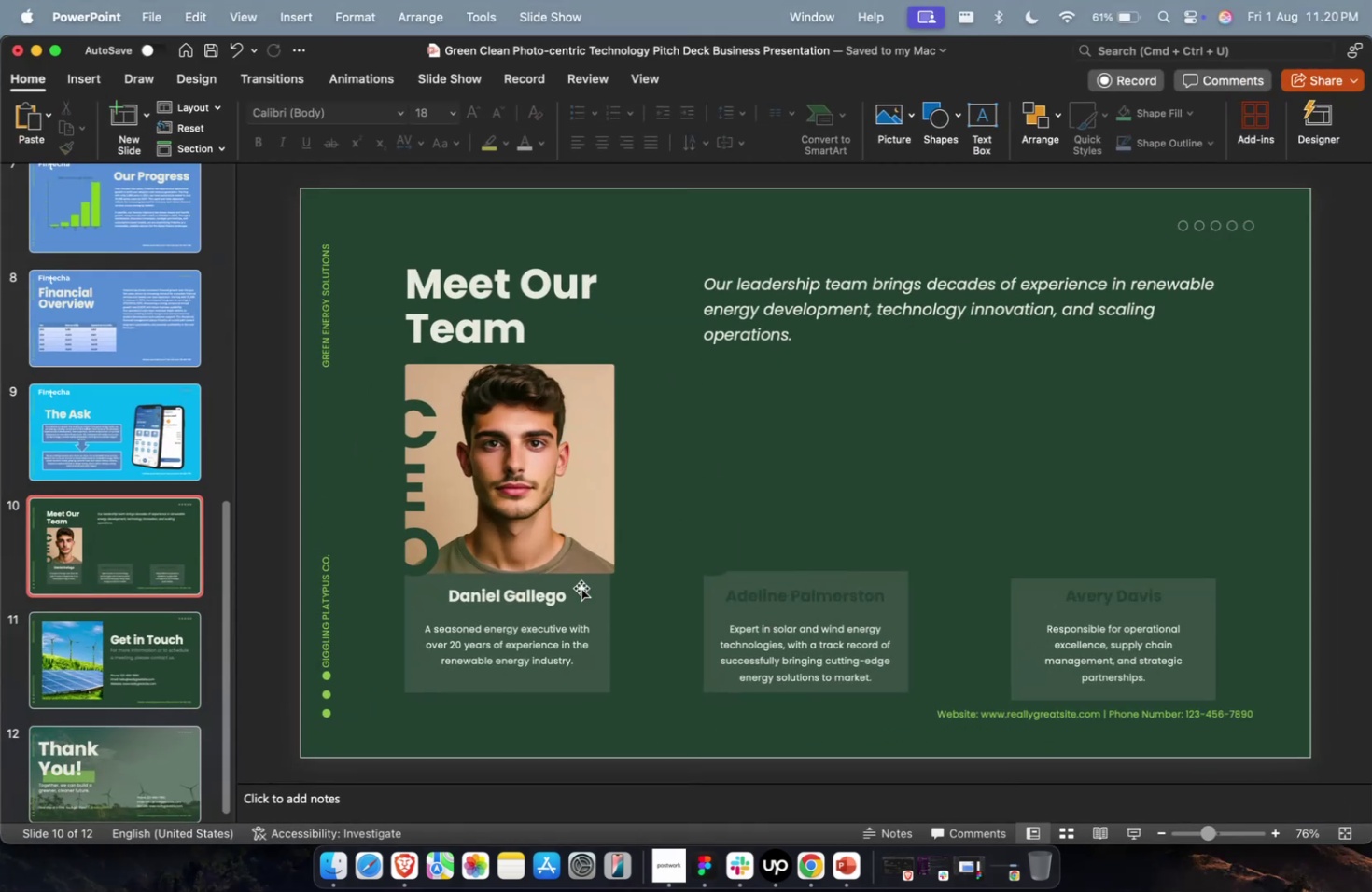 
key(Meta+V)
 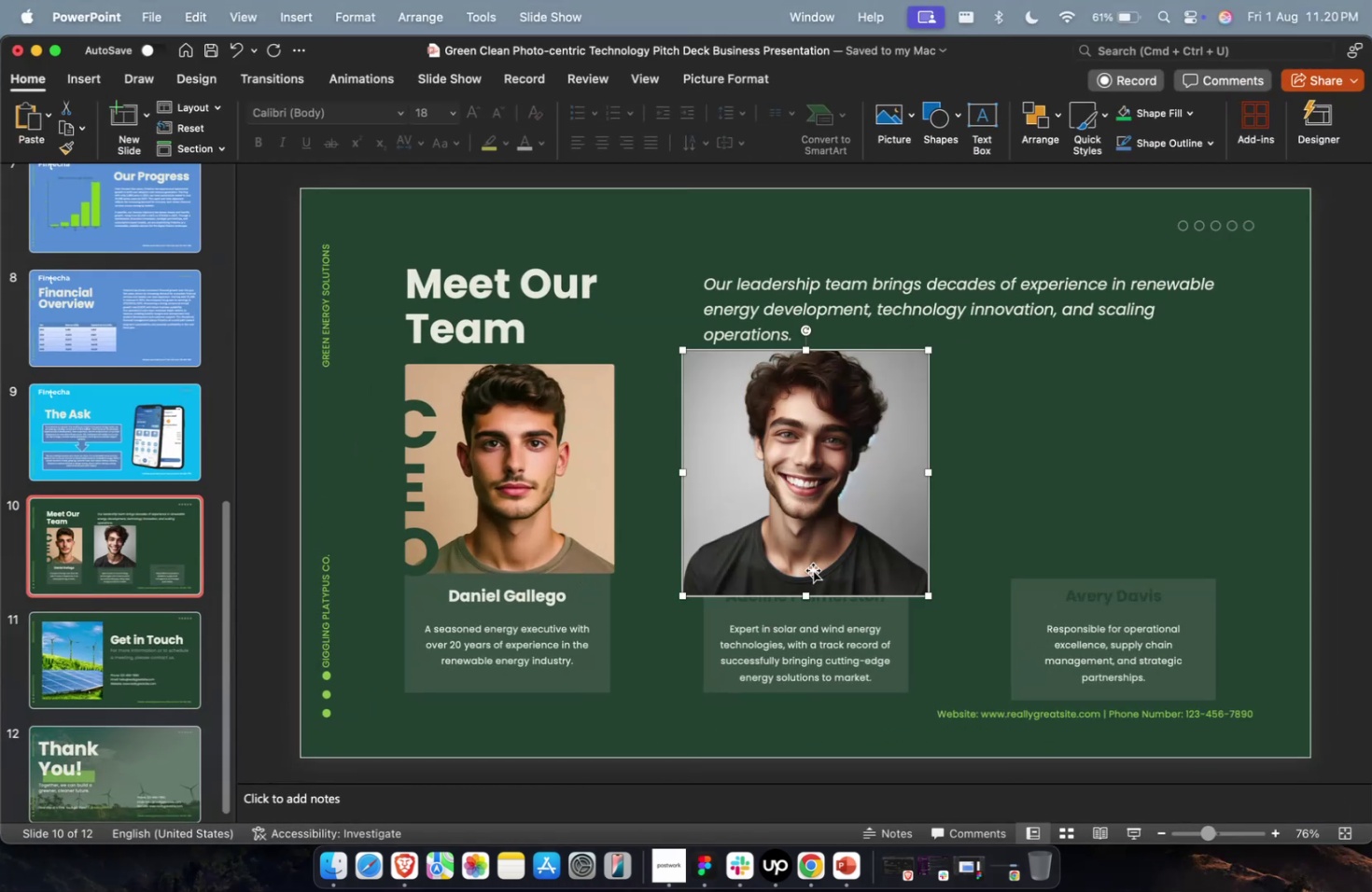 
left_click_drag(start_coordinate=[796, 560], to_coordinate=[817, 559])
 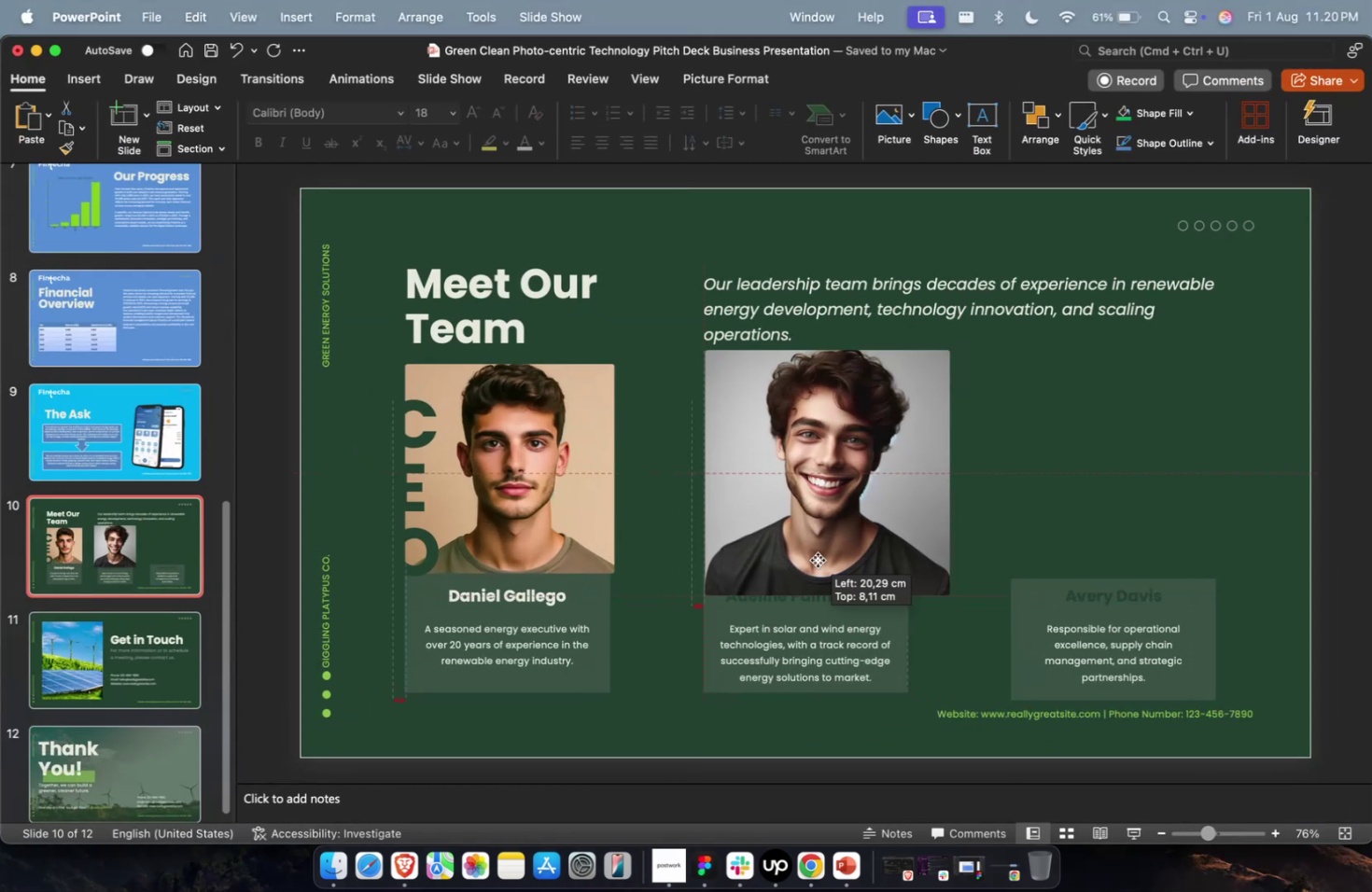 
hold_key(key=ShiftLeft, duration=3.61)
left_click_drag(start_coordinate=[945, 593], to_coordinate=[883, 560])
 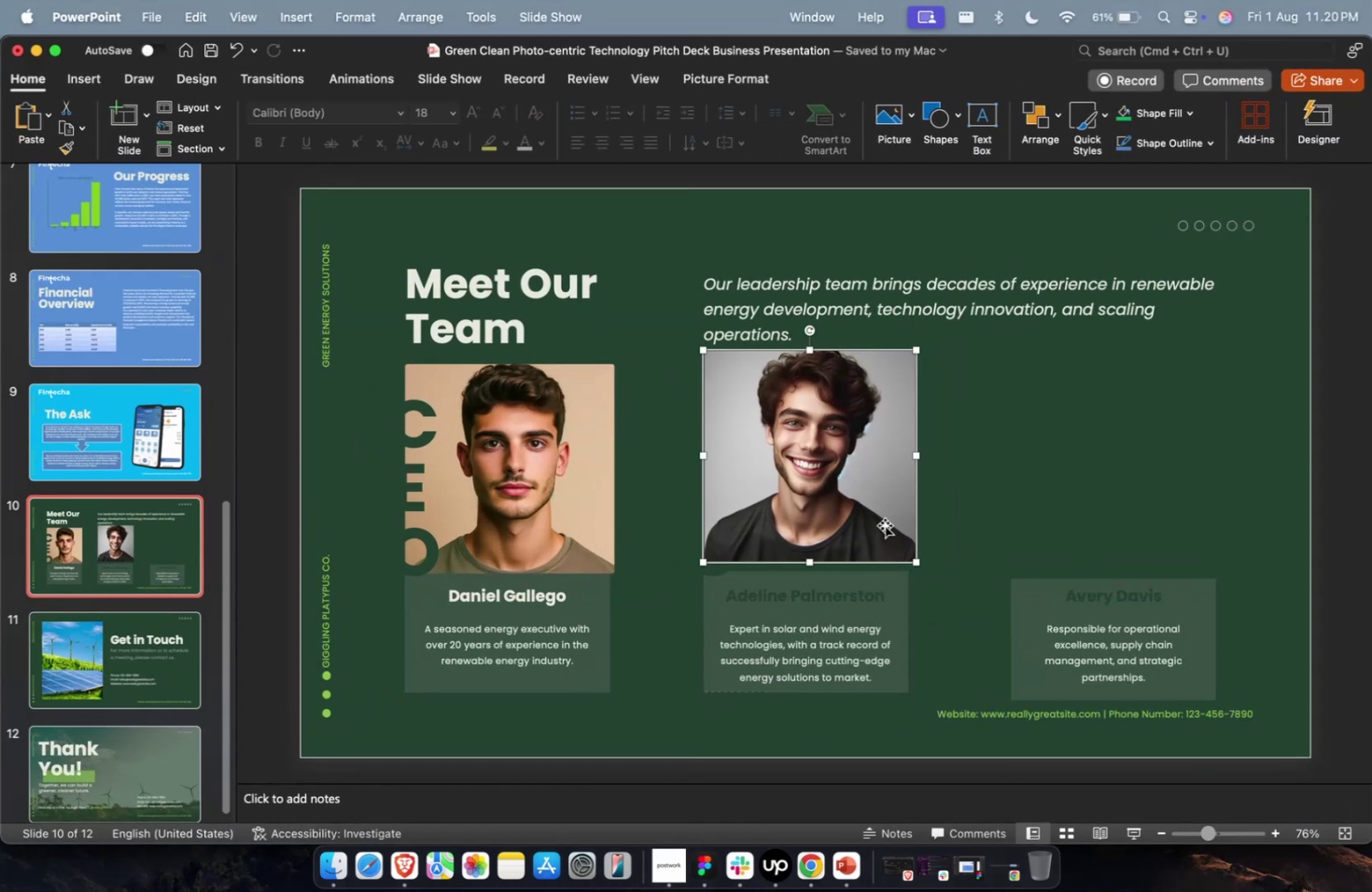 
left_click_drag(start_coordinate=[884, 523], to_coordinate=[884, 534])
 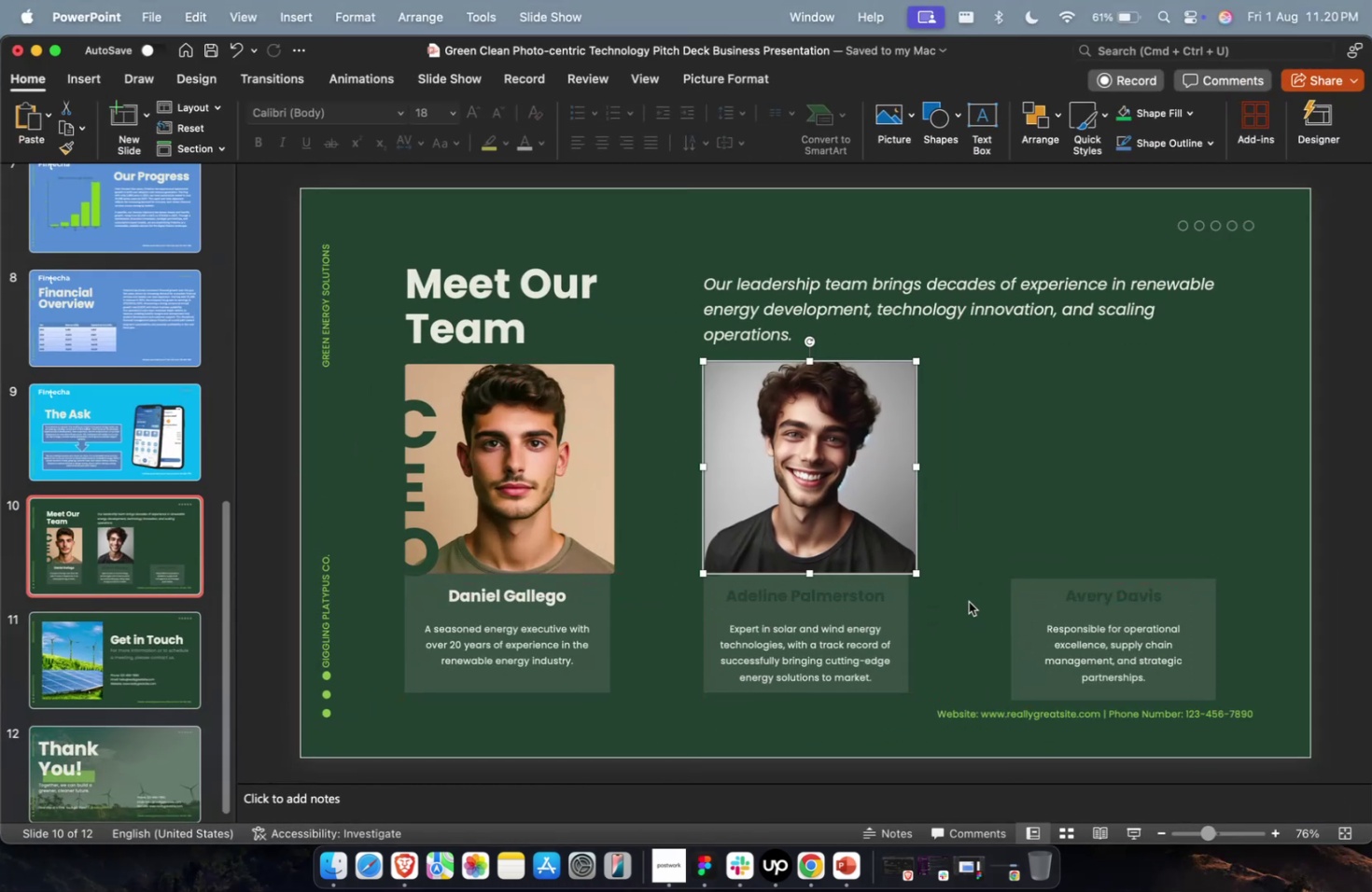 
hold_key(key=ShiftLeft, duration=2.47)
left_click_drag(start_coordinate=[917, 573], to_coordinate=[906, 565])
 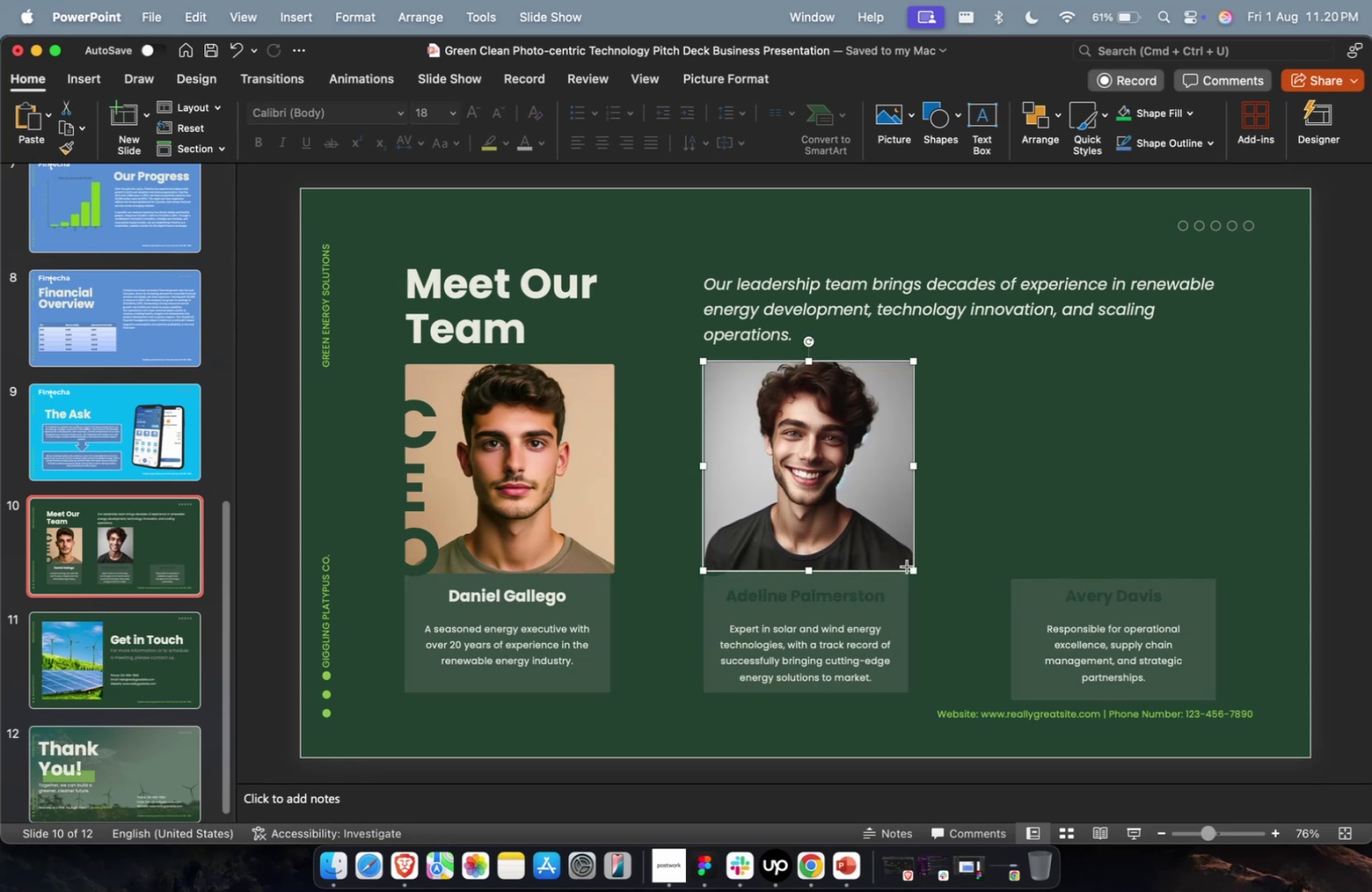 
wait(8.93)
 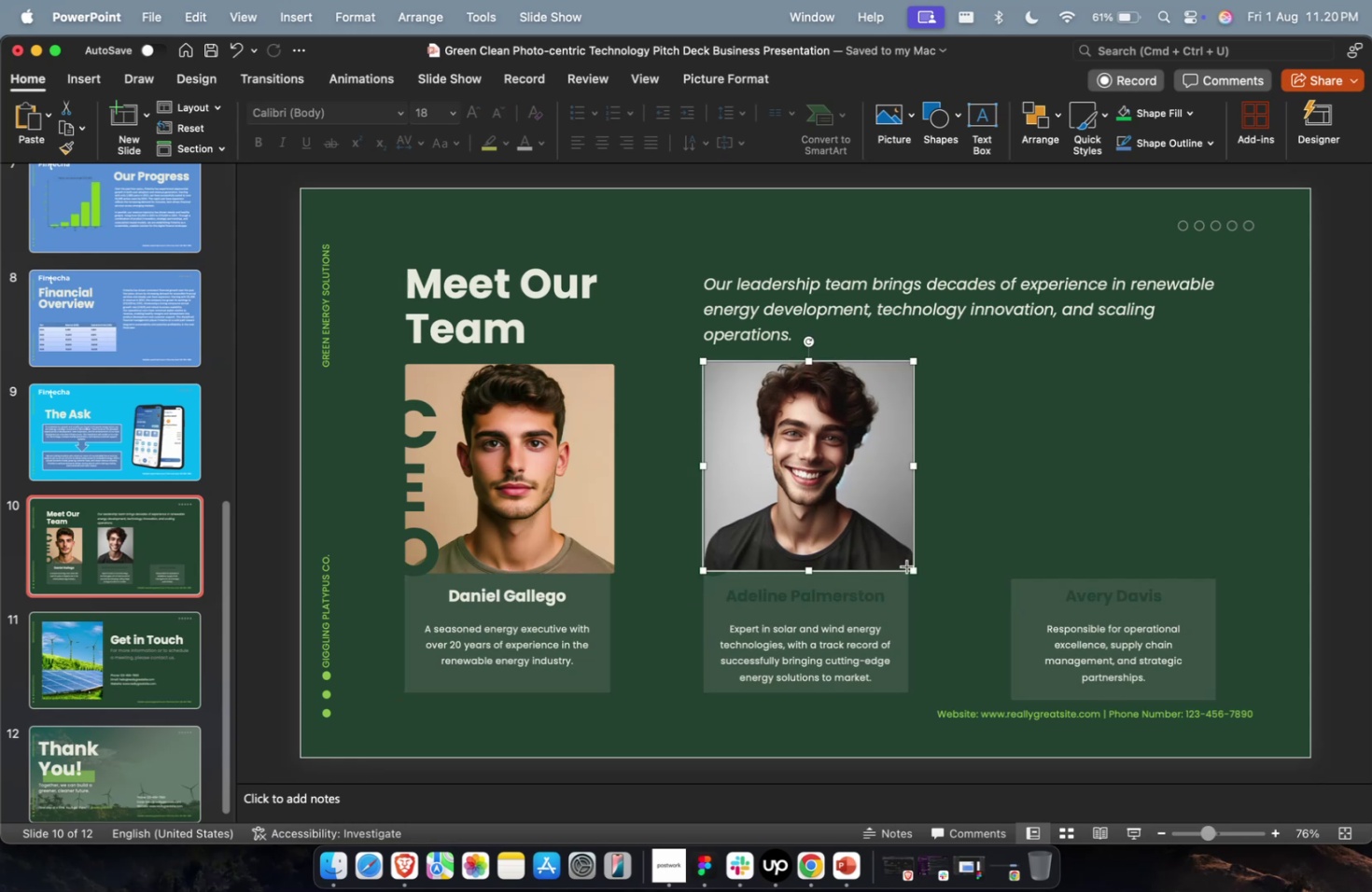 
left_click([734, 79])
 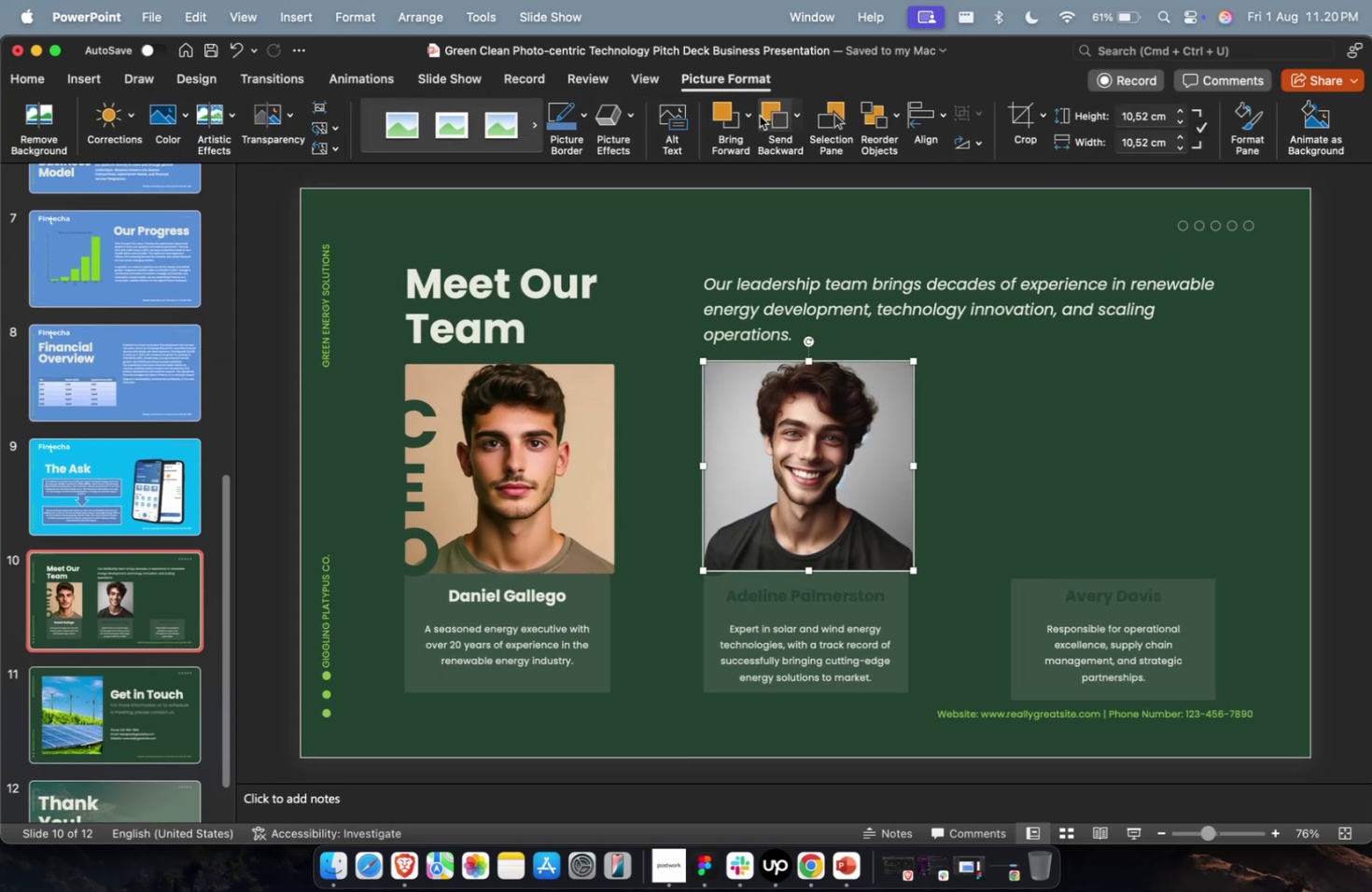 
double_click([763, 116])
 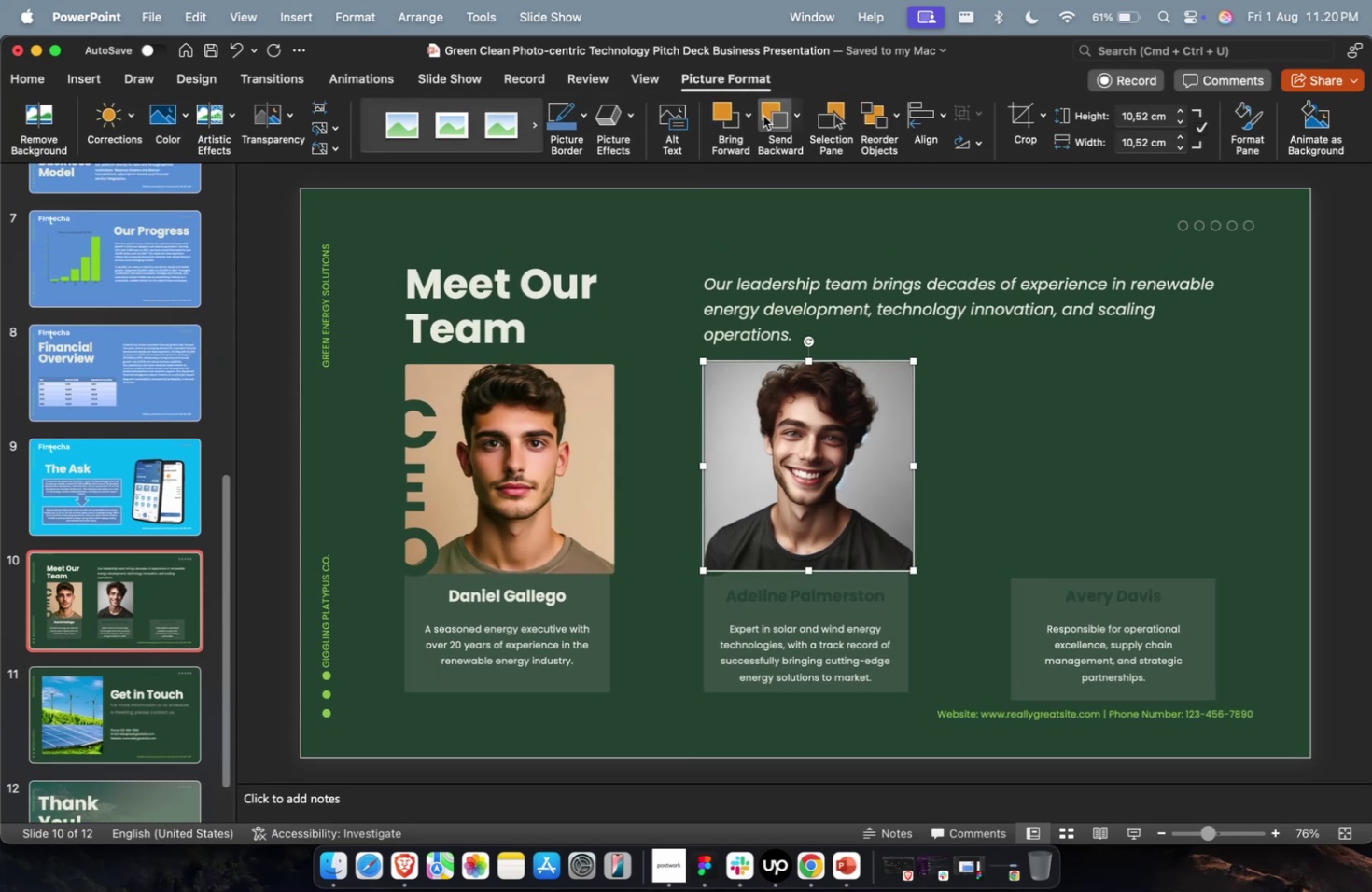 
triple_click([763, 116])
 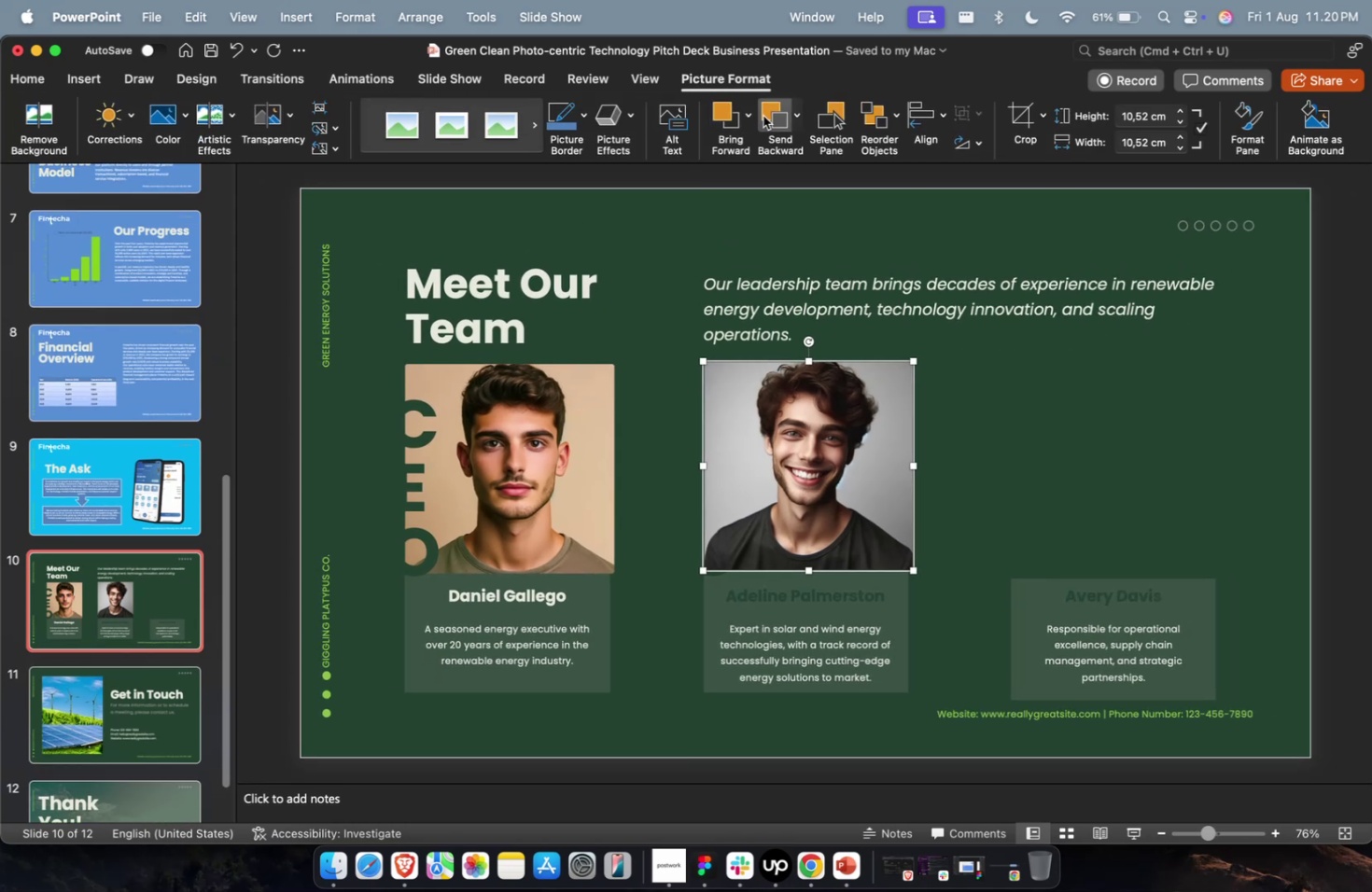 
triple_click([763, 116])
 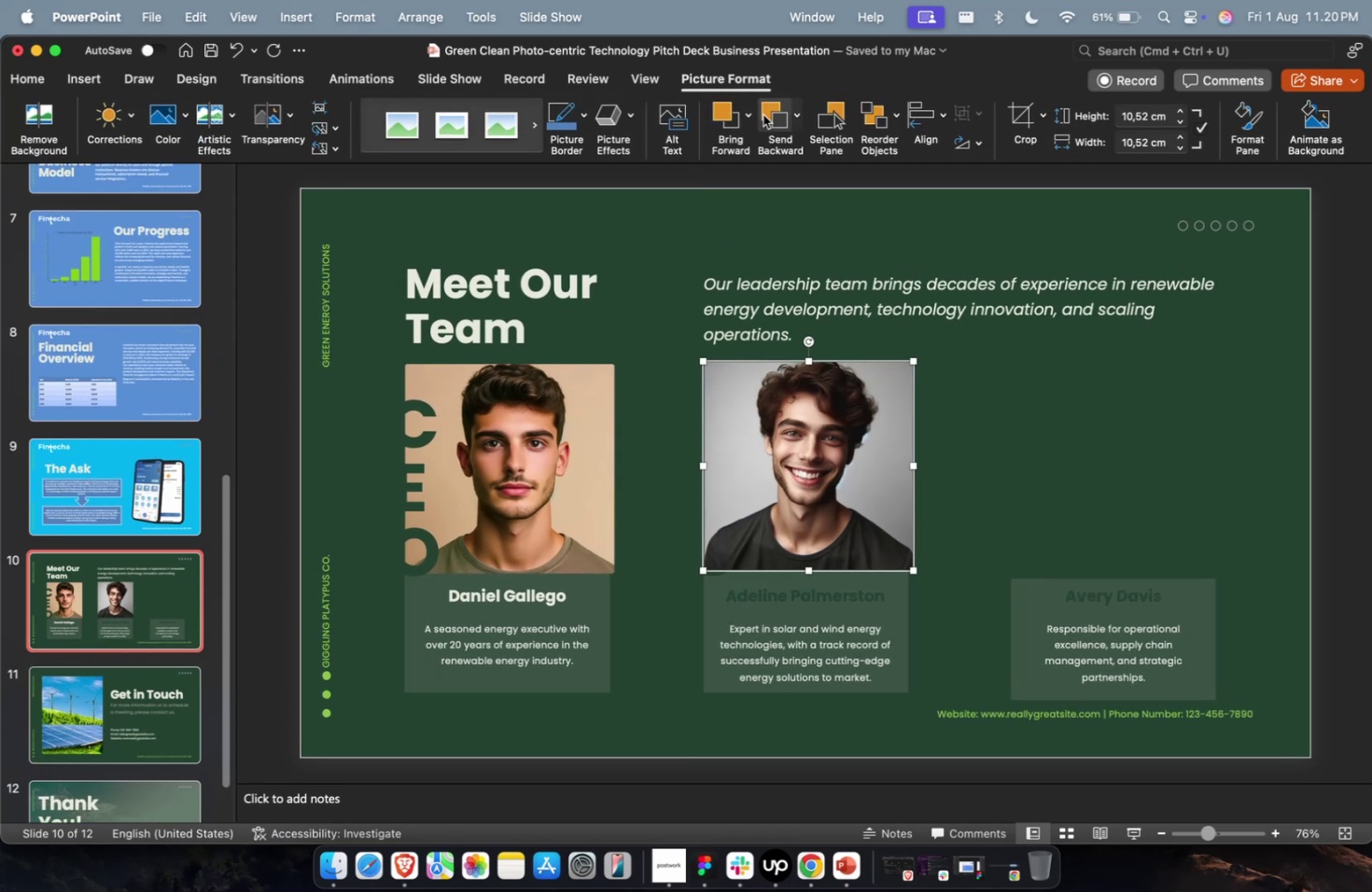 
triple_click([763, 115])
 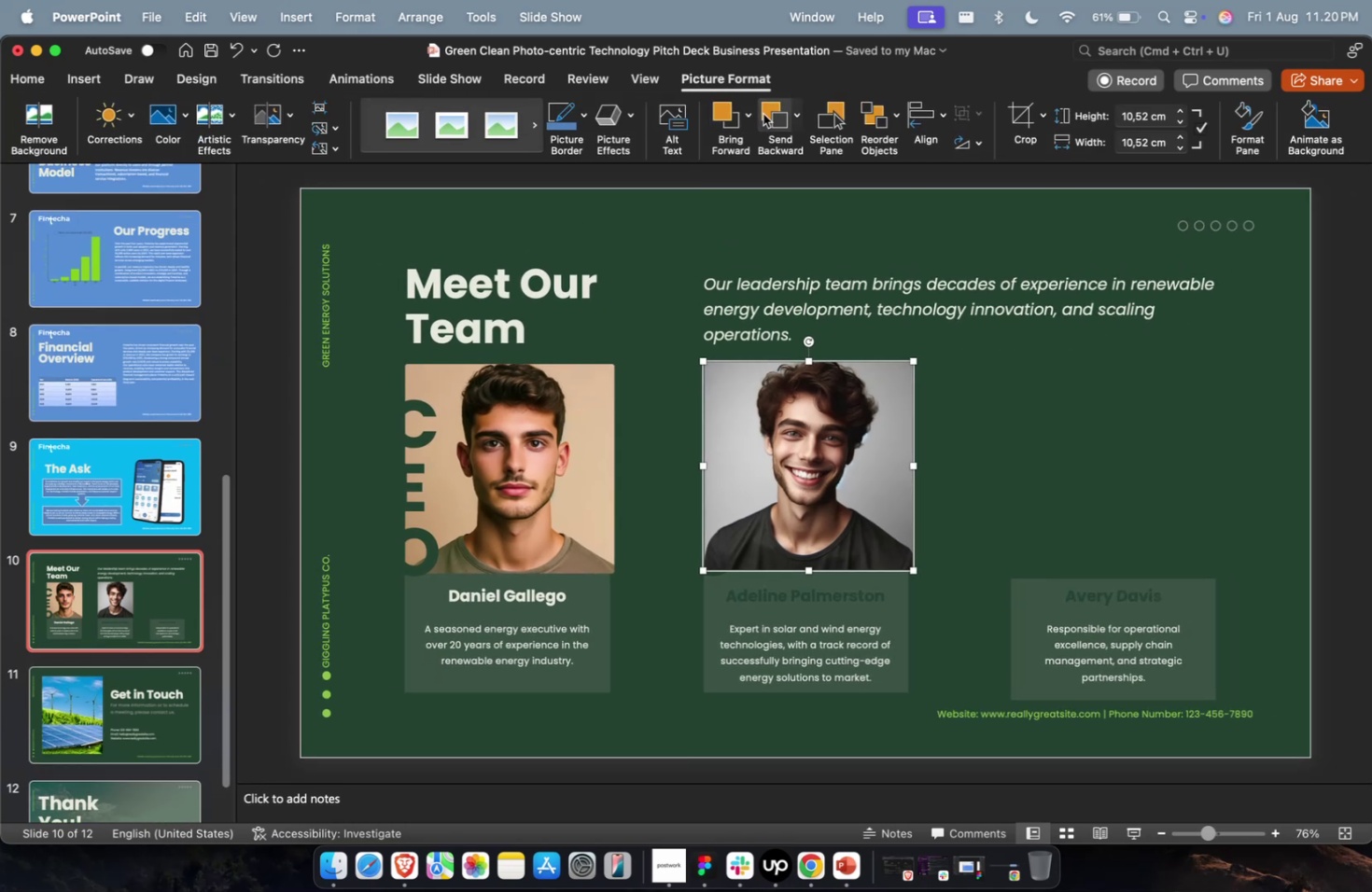 
triple_click([763, 114])
 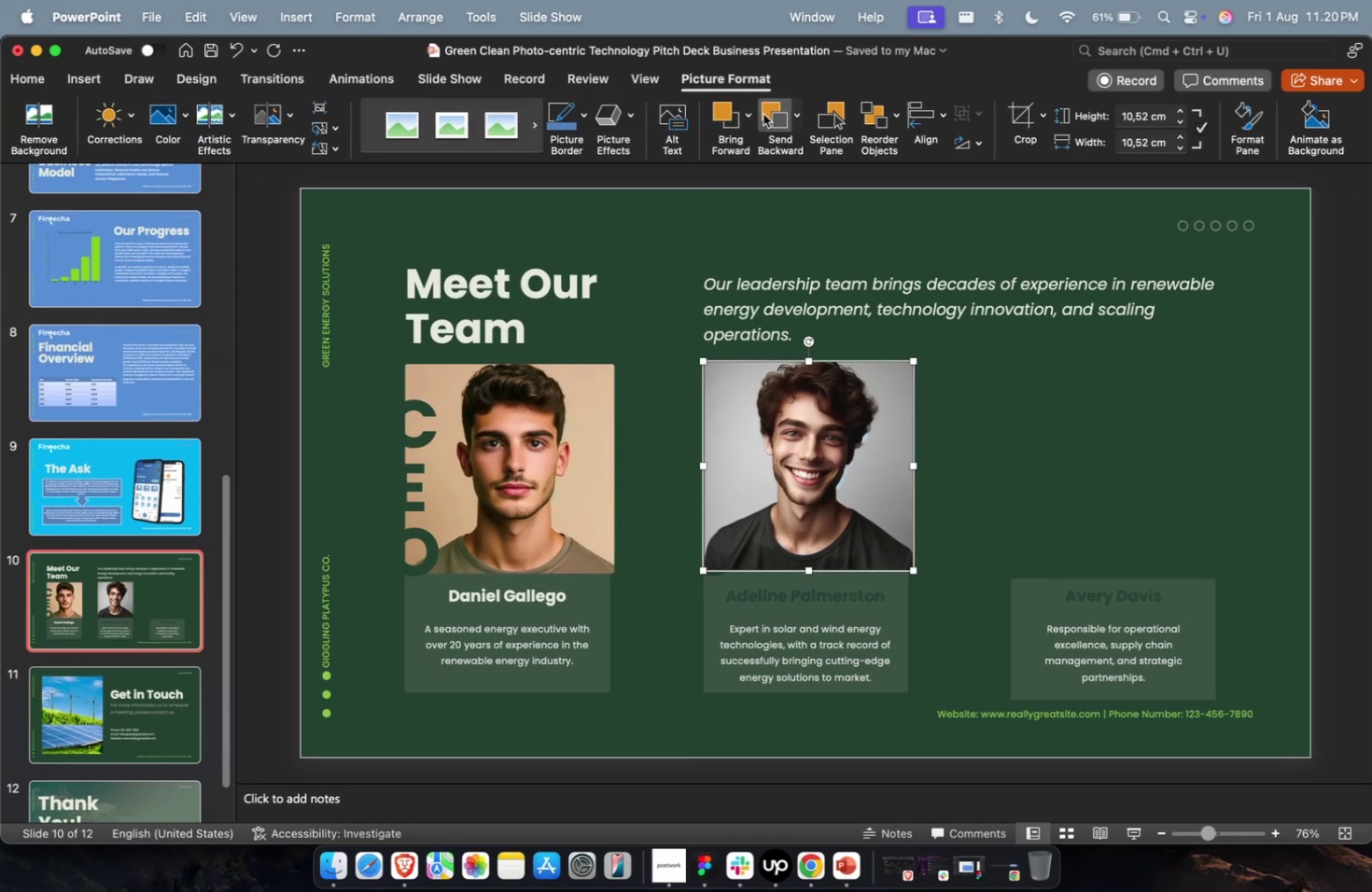 
triple_click([763, 114])
 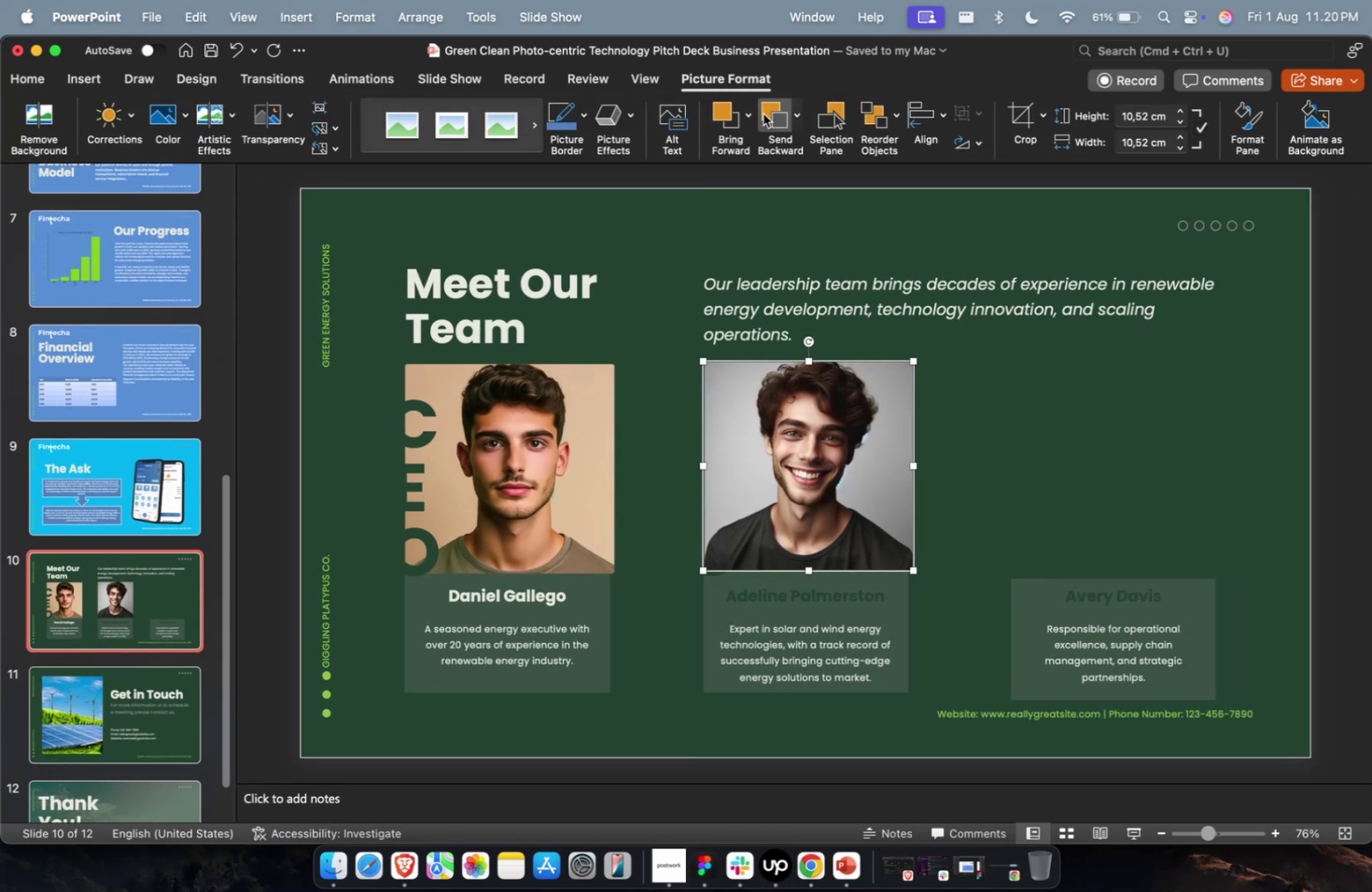 
triple_click([763, 114])
 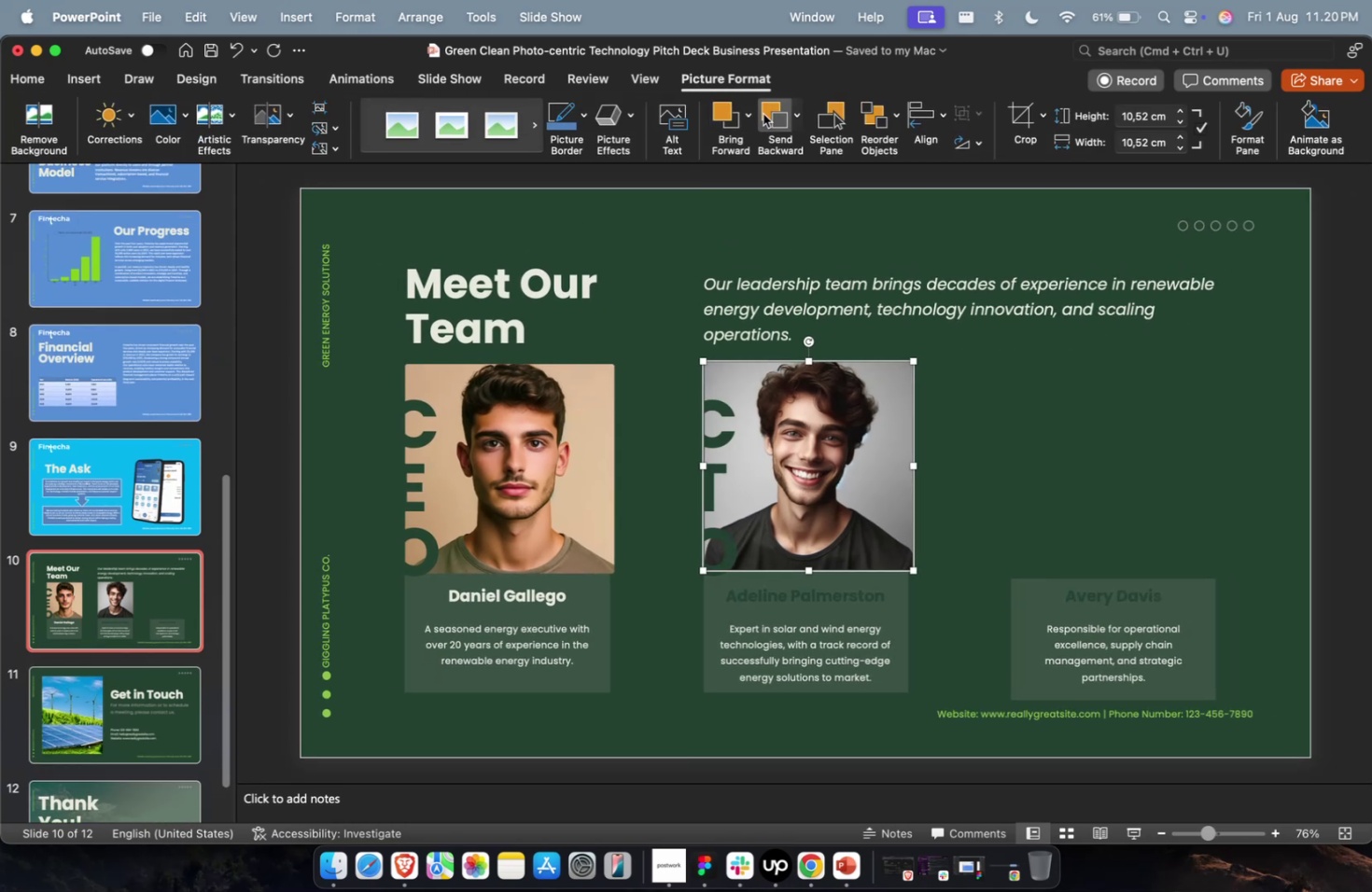 
triple_click([763, 114])
 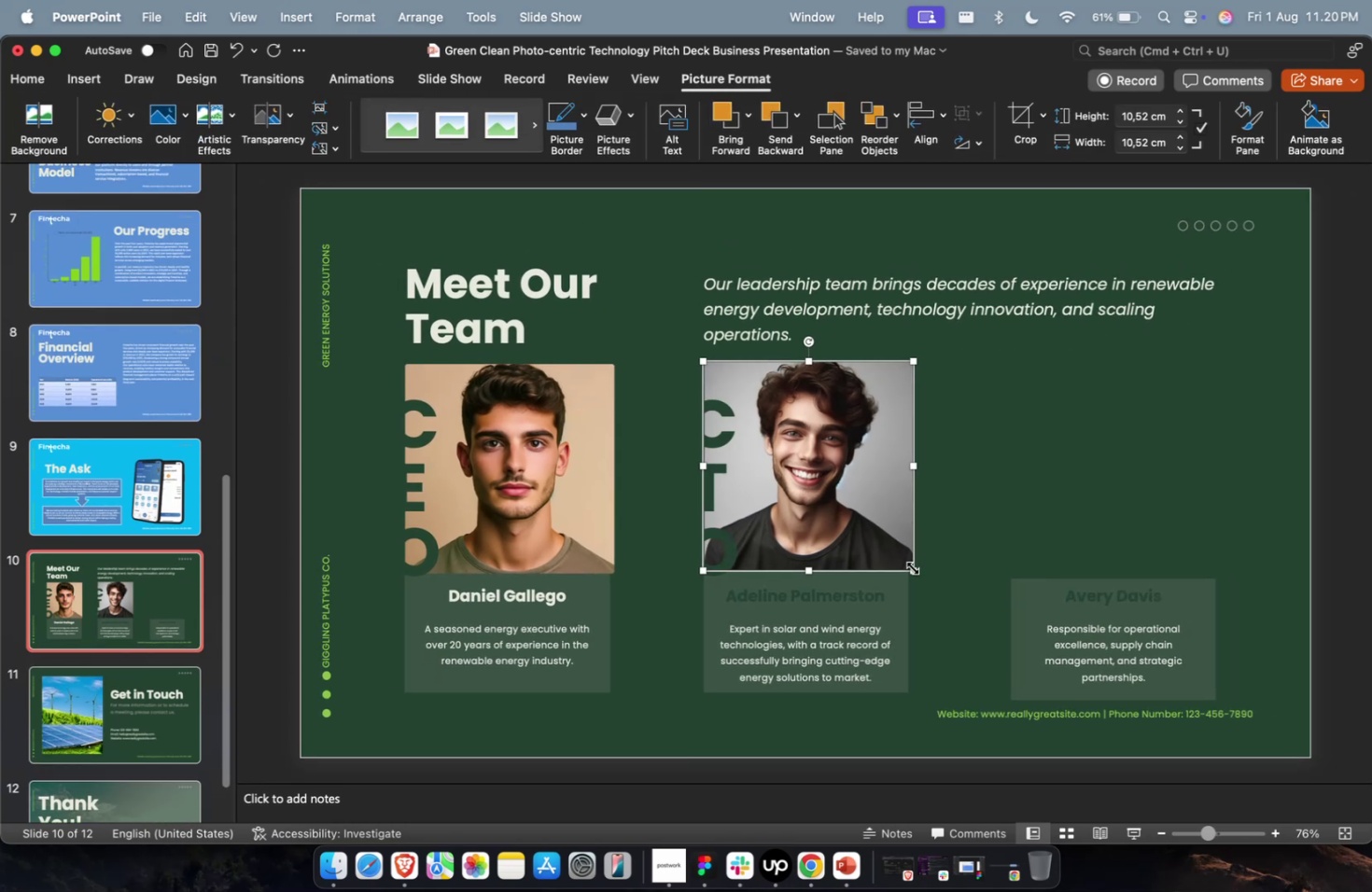 
hold_key(key=ShiftLeft, duration=1.42)
left_click_drag(start_coordinate=[911, 567], to_coordinate=[906, 568])
 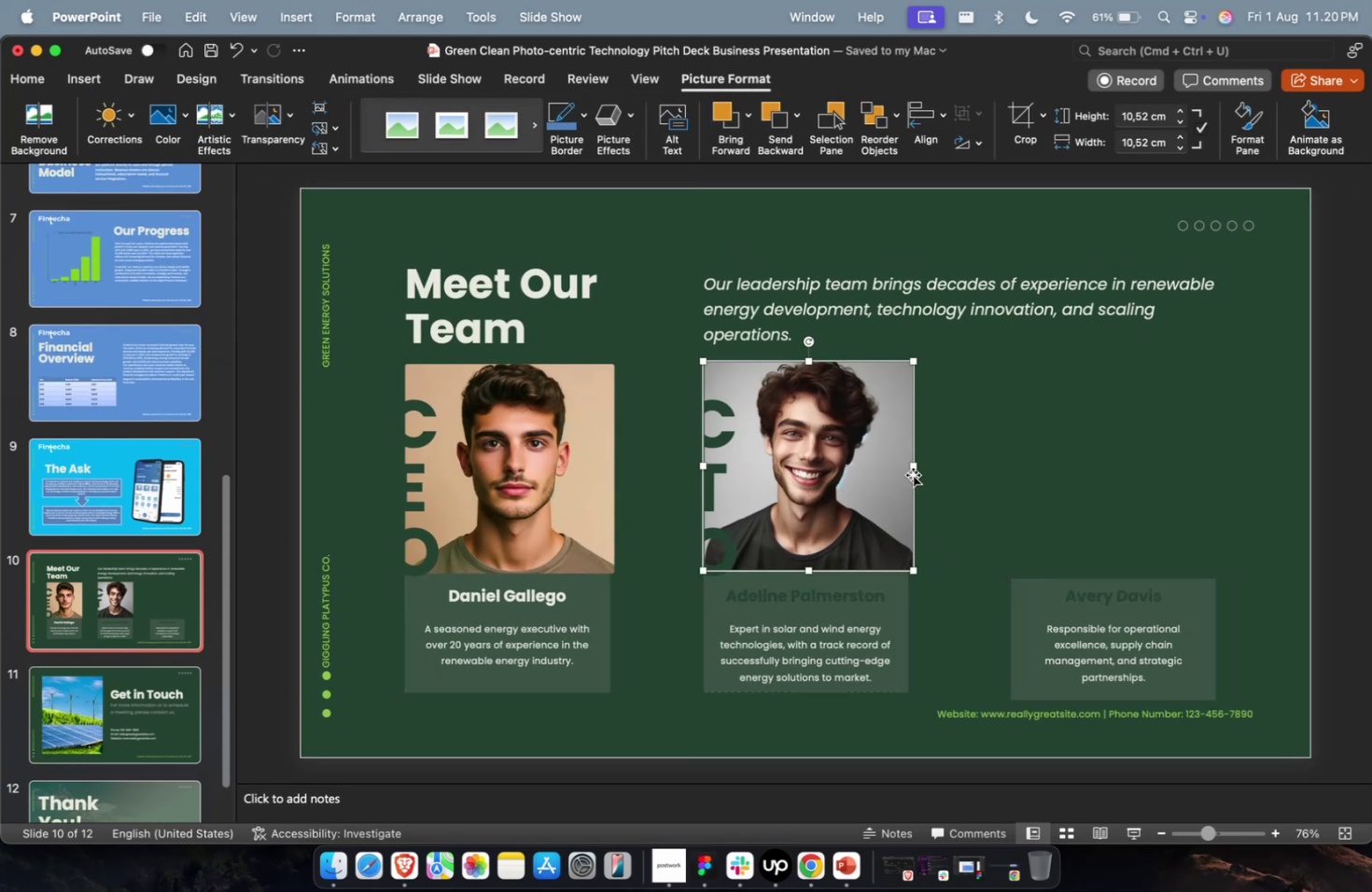 
left_click_drag(start_coordinate=[911, 470], to_coordinate=[906, 475])
 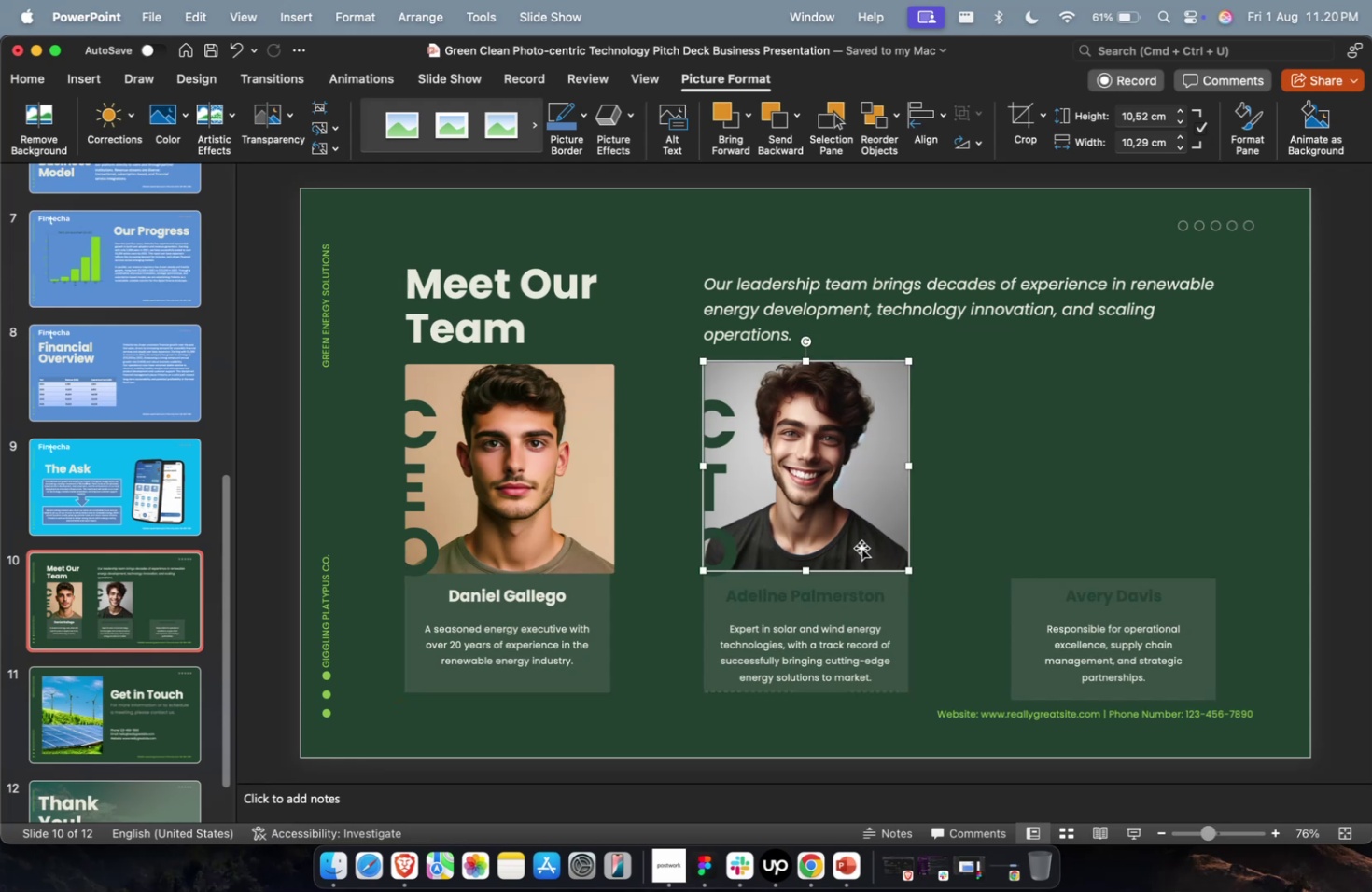 
key(Meta+1)
 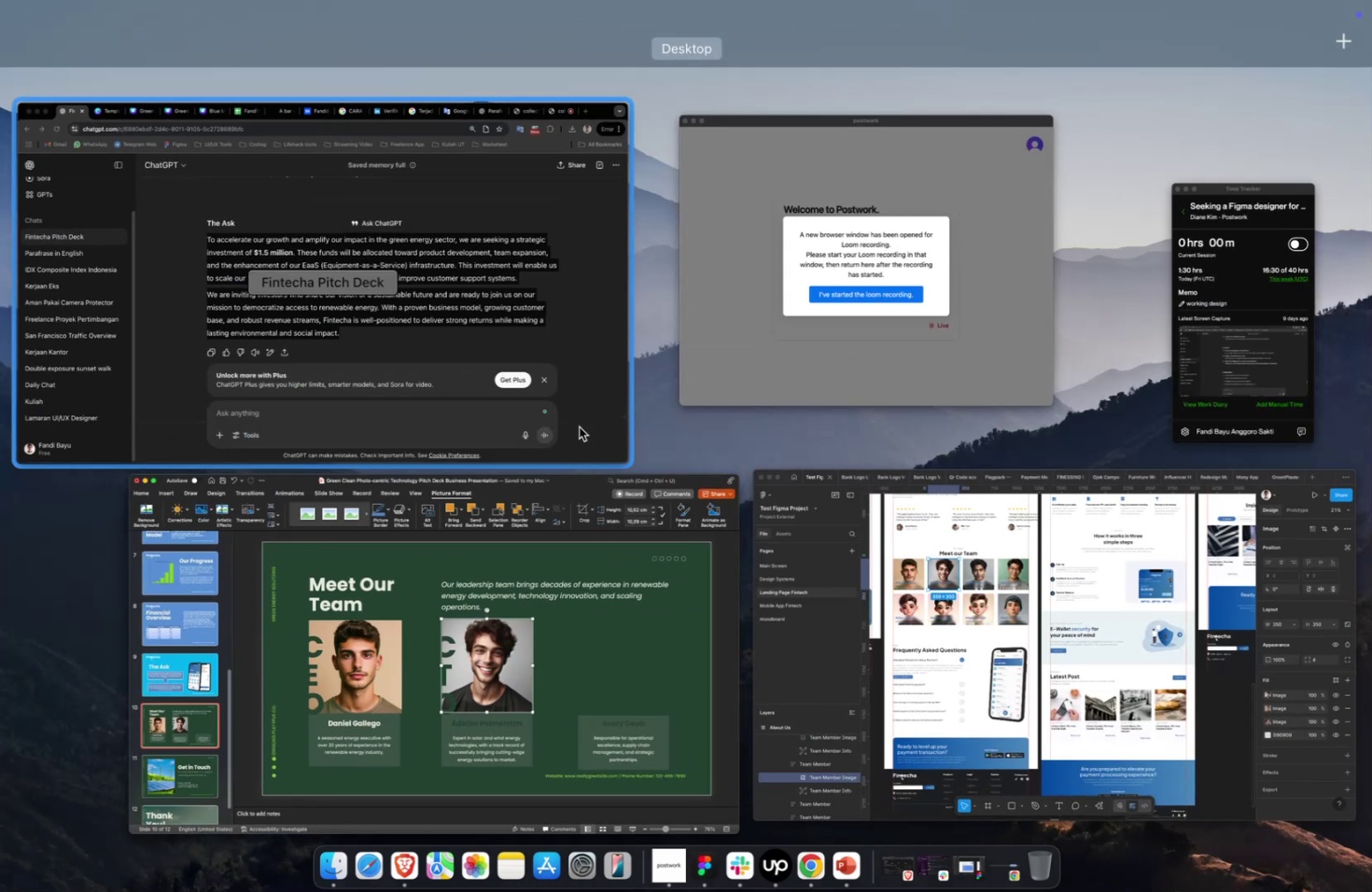 
left_click([562, 417])
 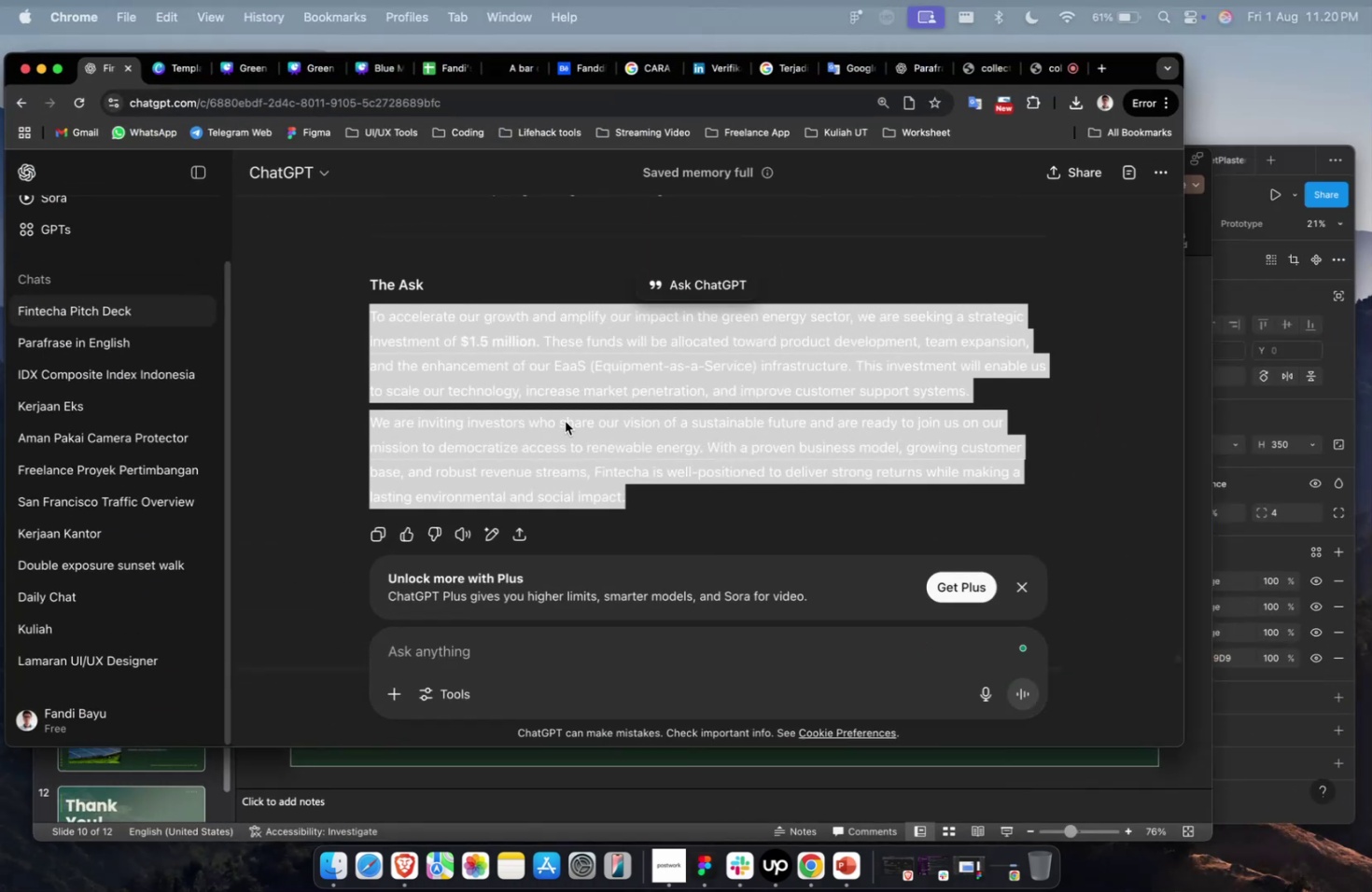 
key(Meta+CommandLeft)
 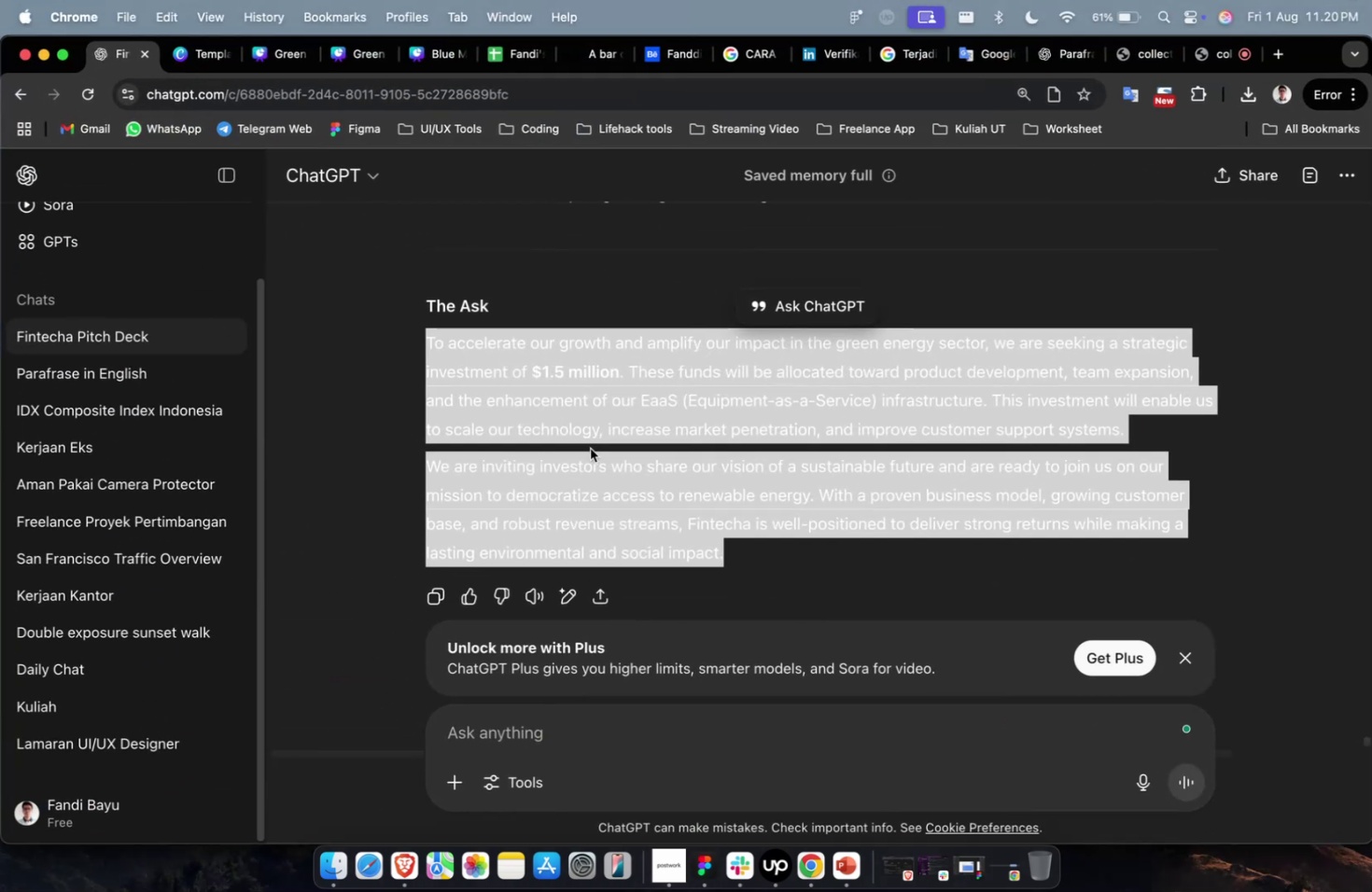 
key(Meta+1)
 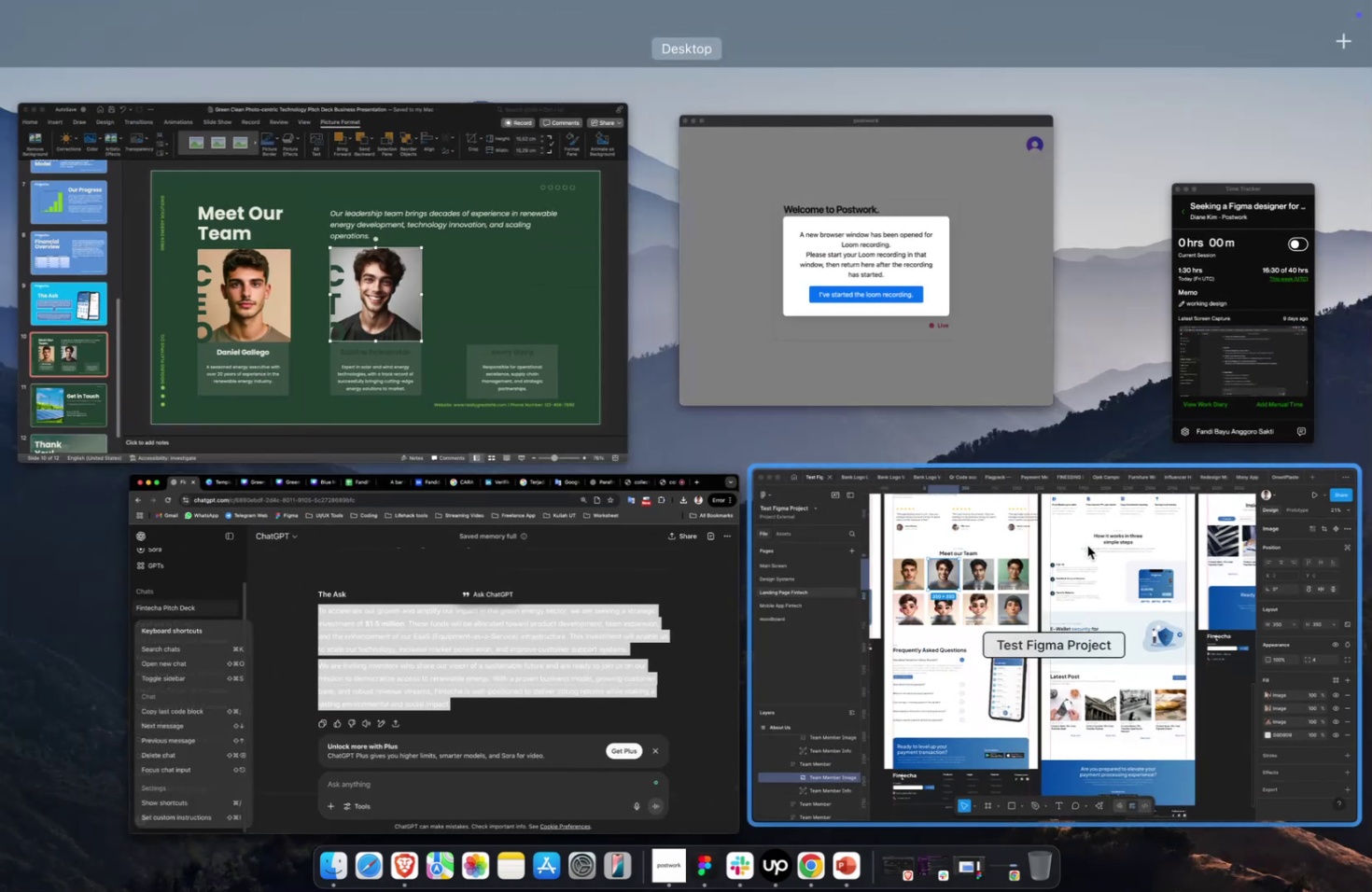 
left_click([1088, 548])
 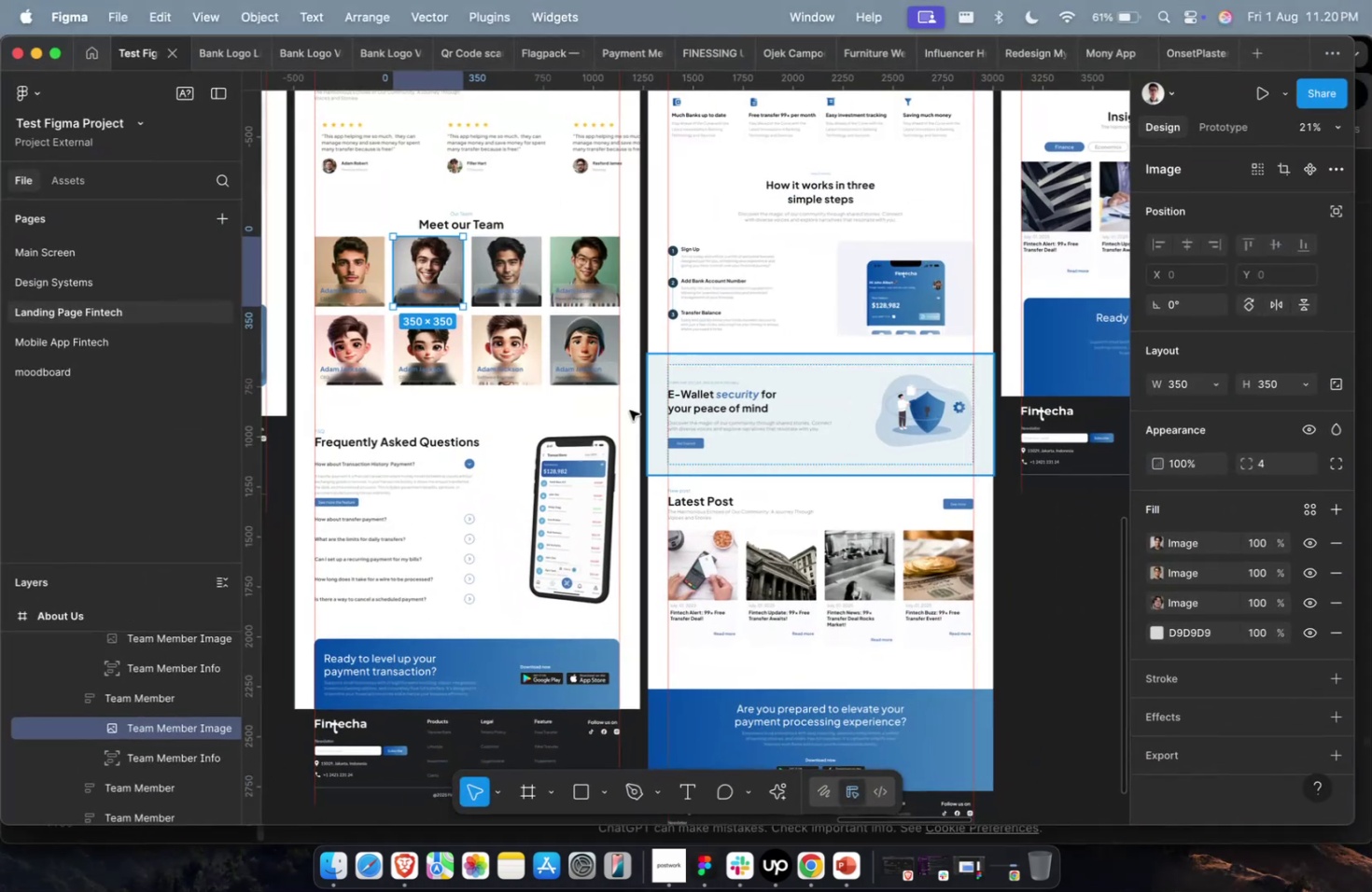 
left_click([585, 253])
 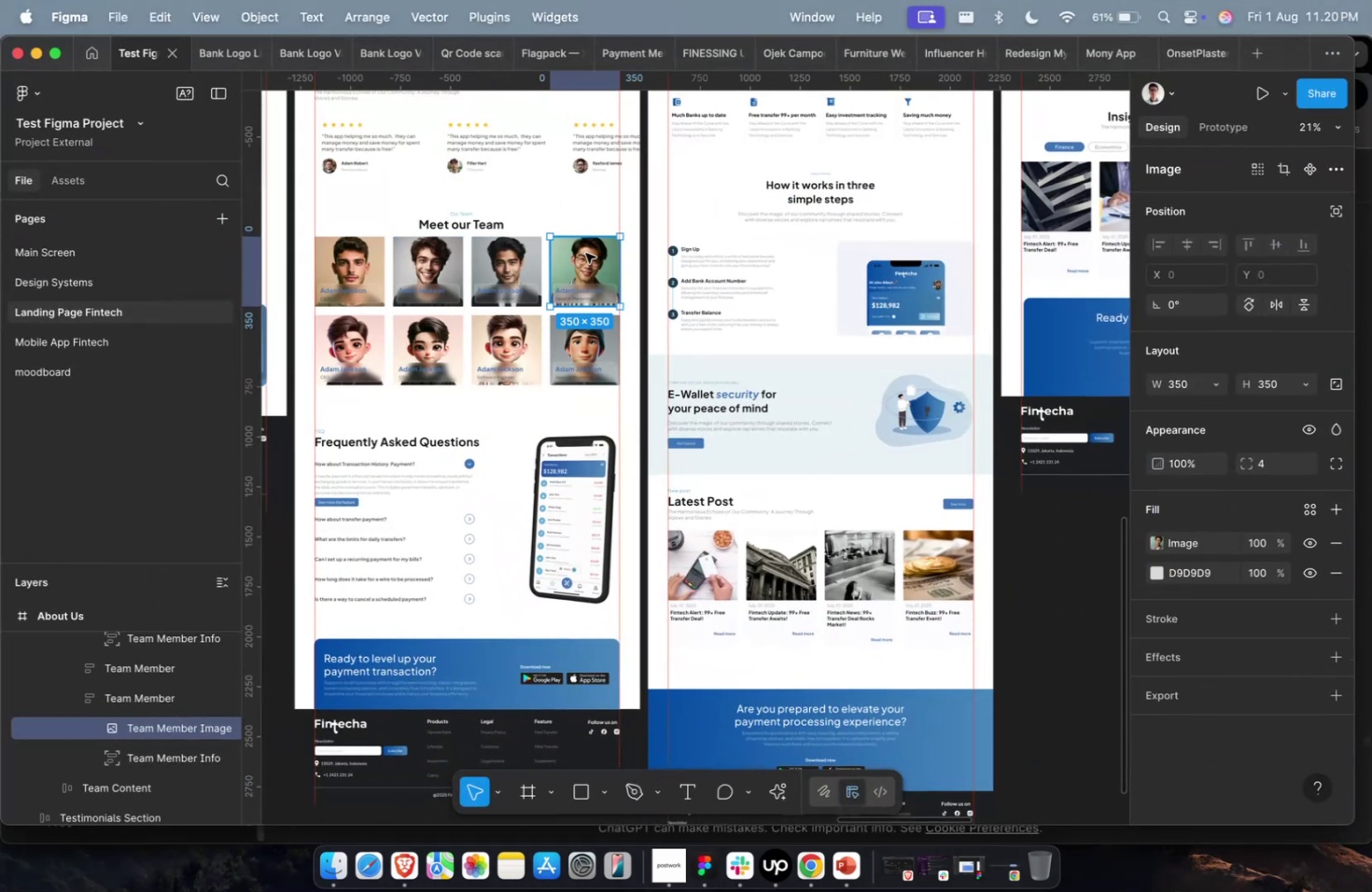 
key(Meta+Shift+C)
 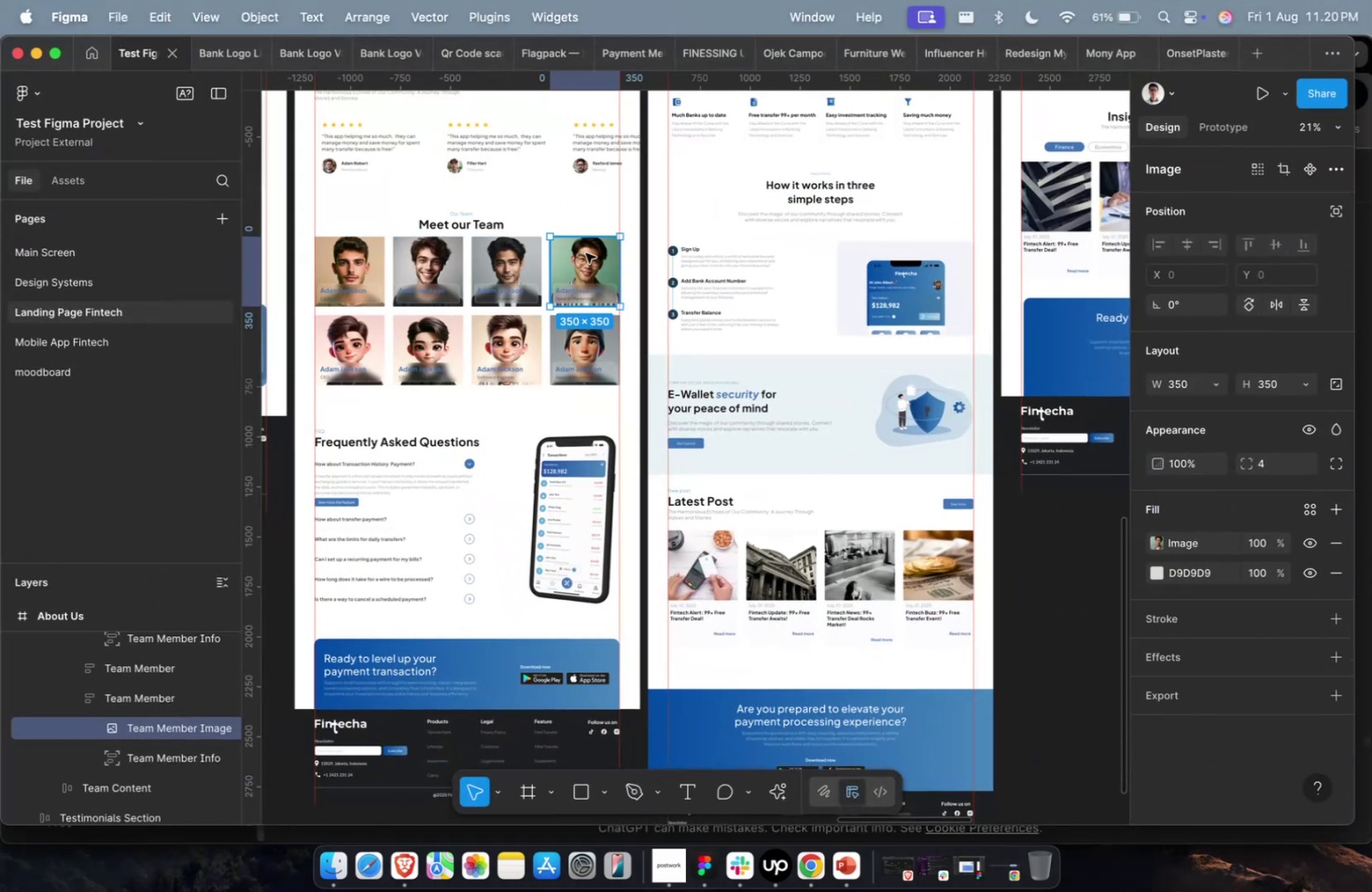 
key(Meta+1)
 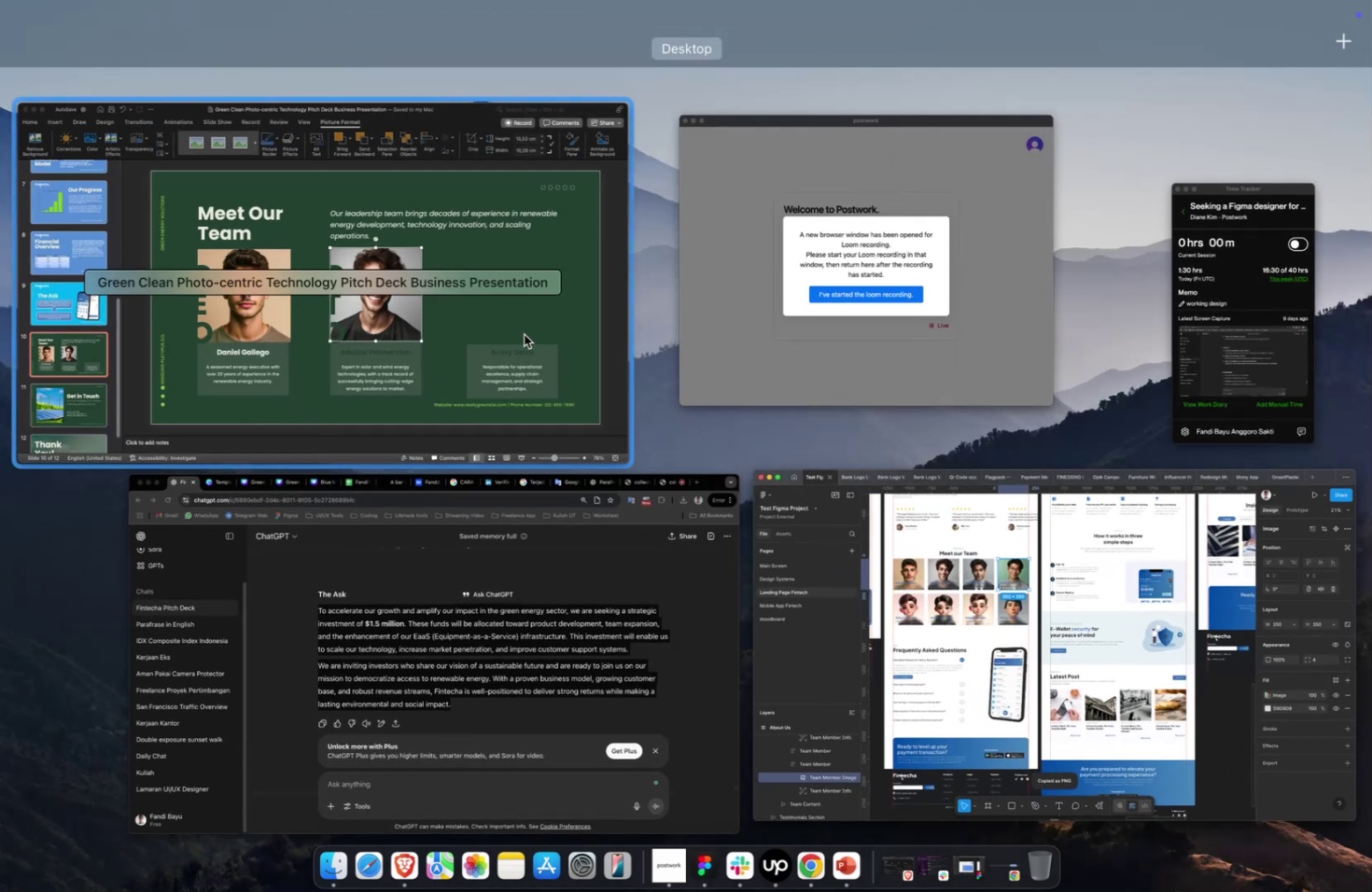 
left_click([517, 331])
 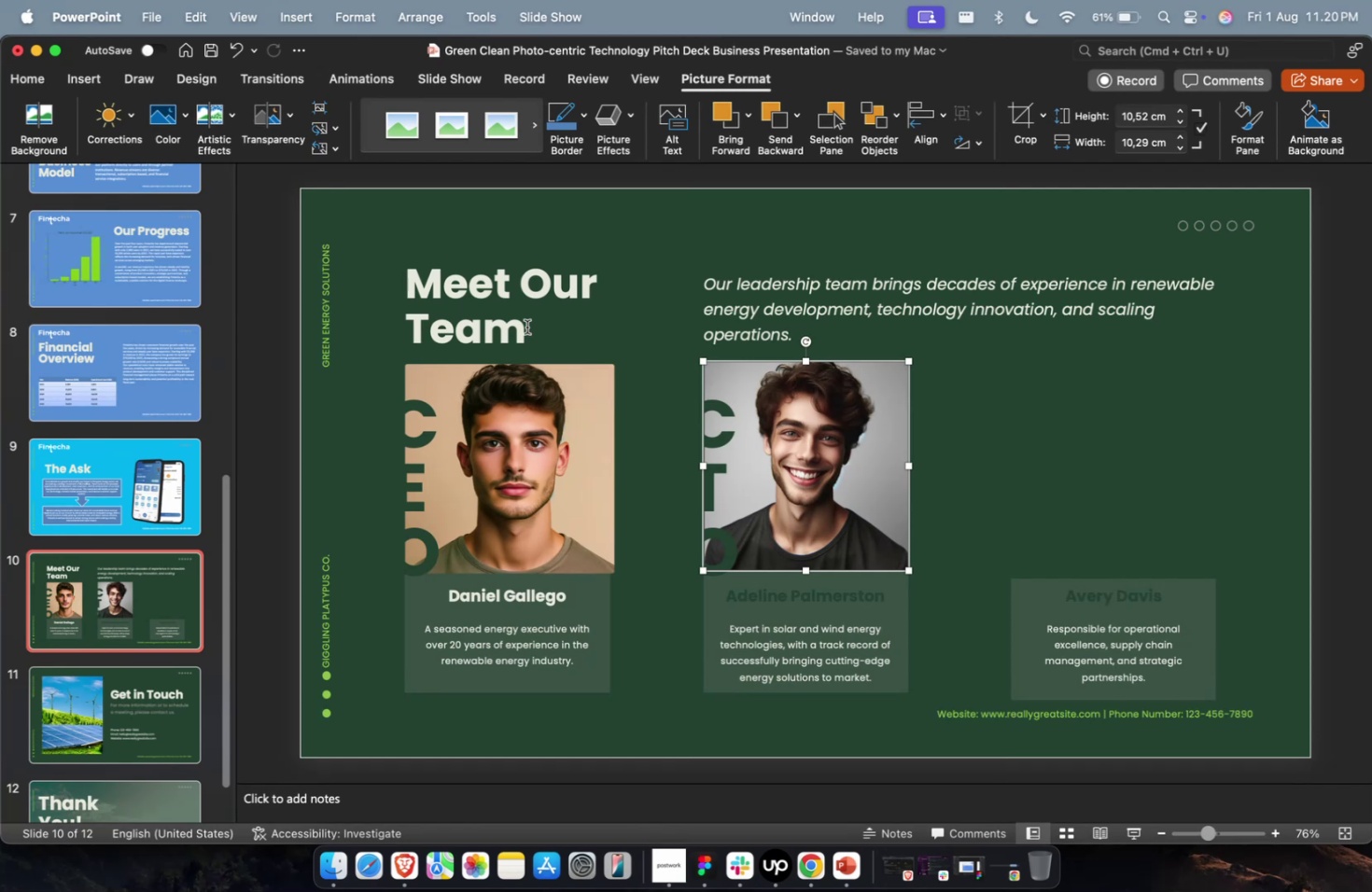 
wait(9.12)
 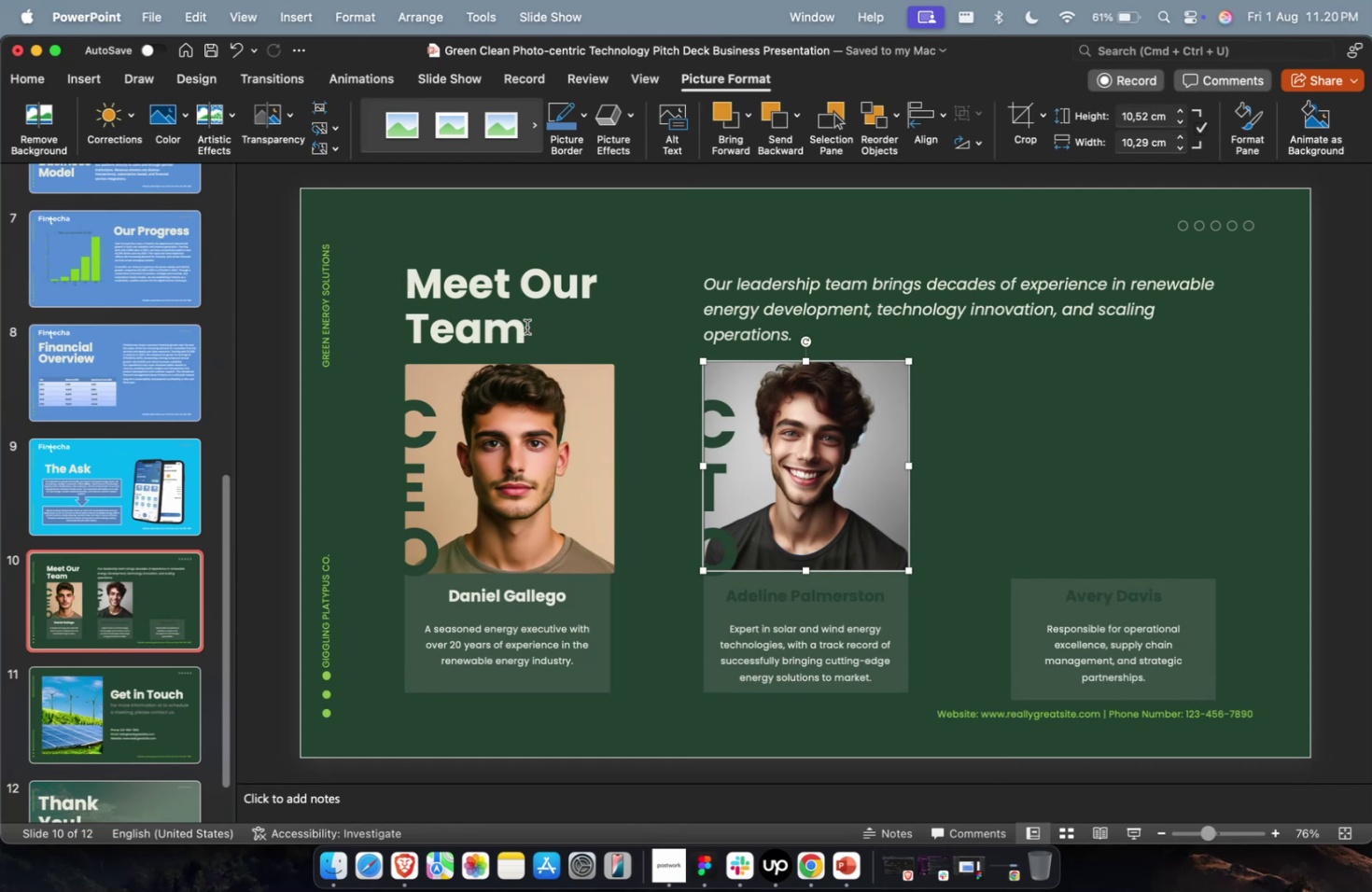 
scroll: coordinate [526, 327], scroll_direction: up, amount: 1.0
 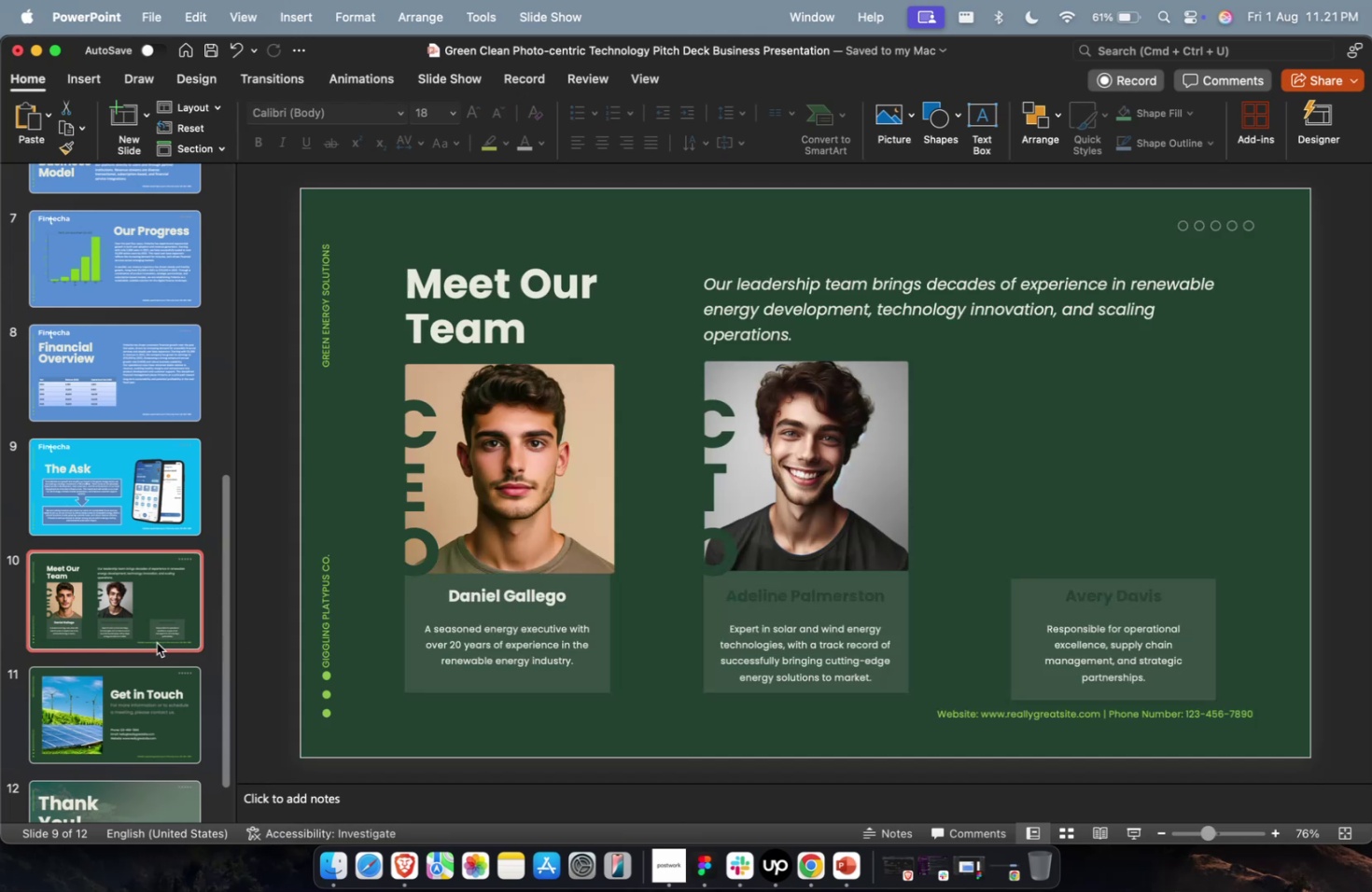 
wait(5.59)
 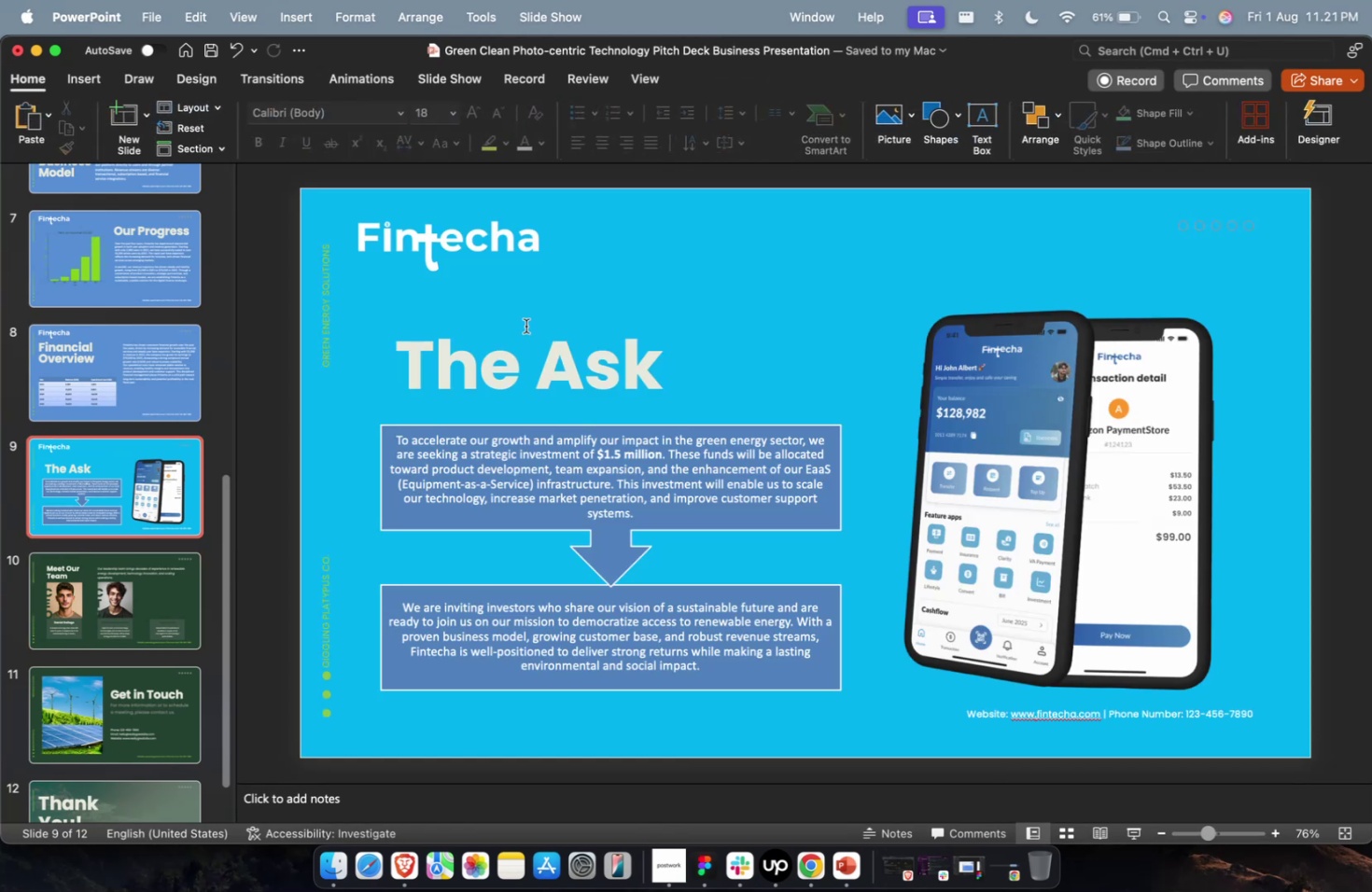 
left_click([1048, 494])
 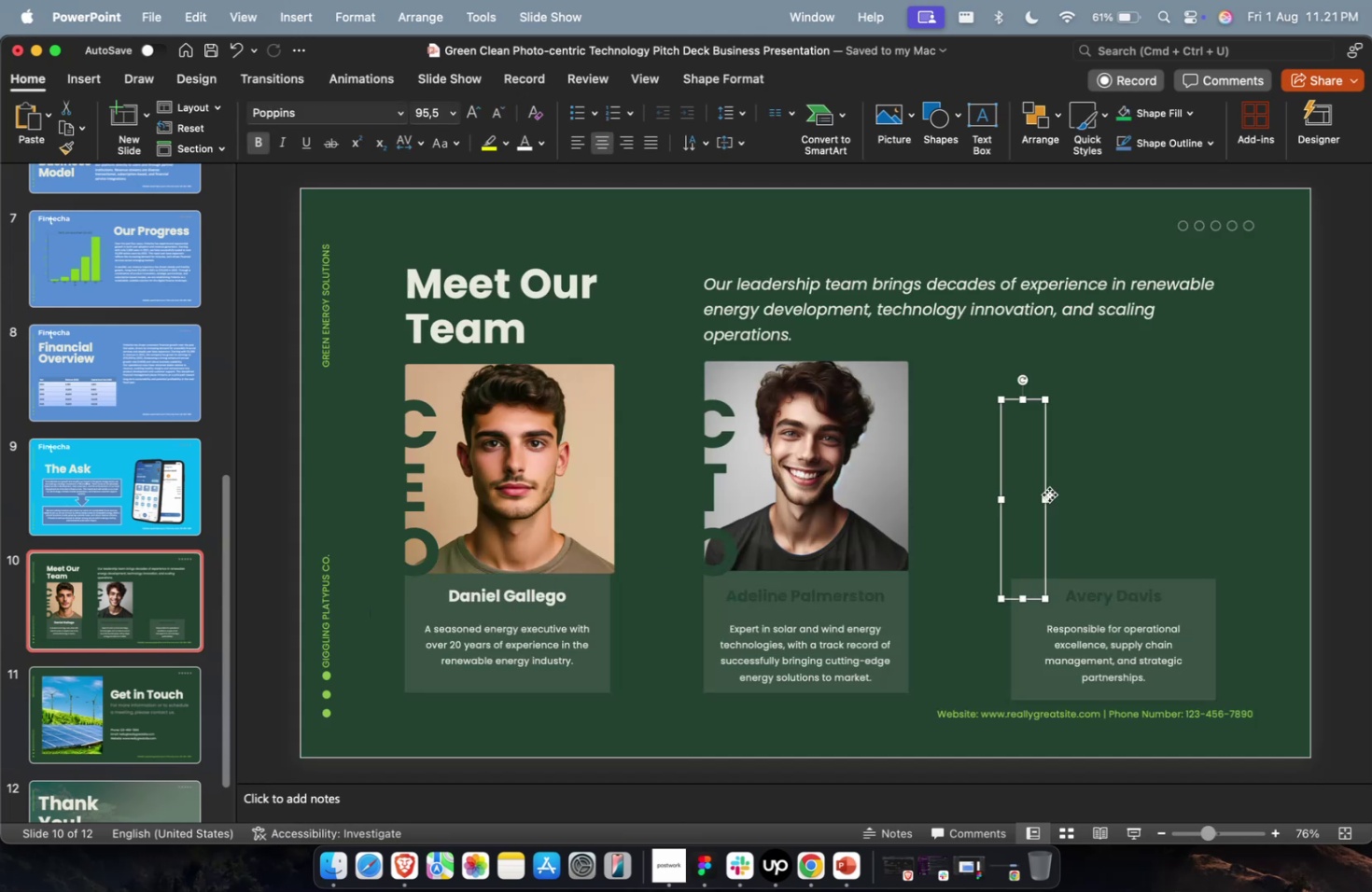 
key(Meta+V)
 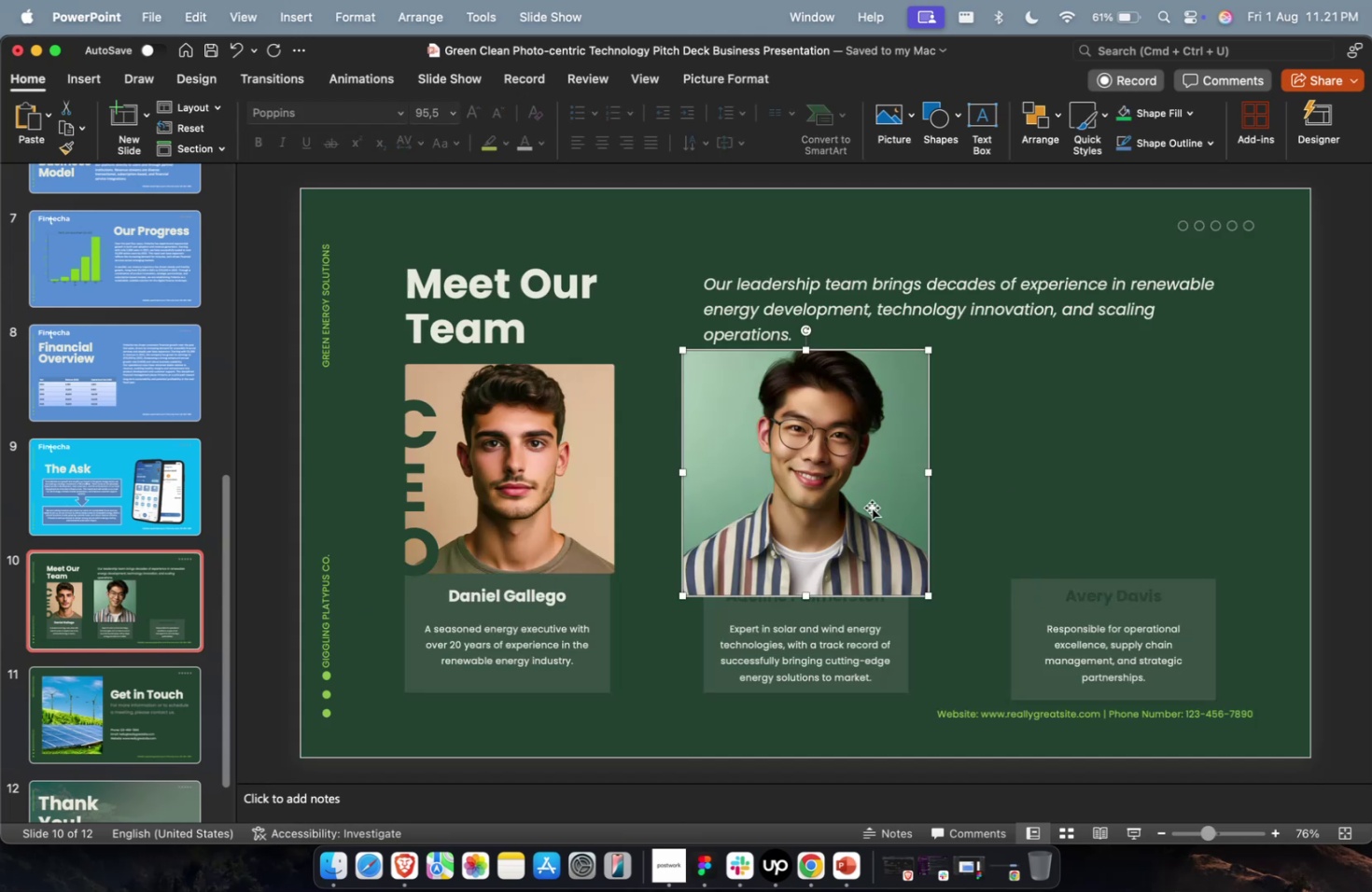 
left_click_drag(start_coordinate=[793, 507], to_coordinate=[1122, 499])
 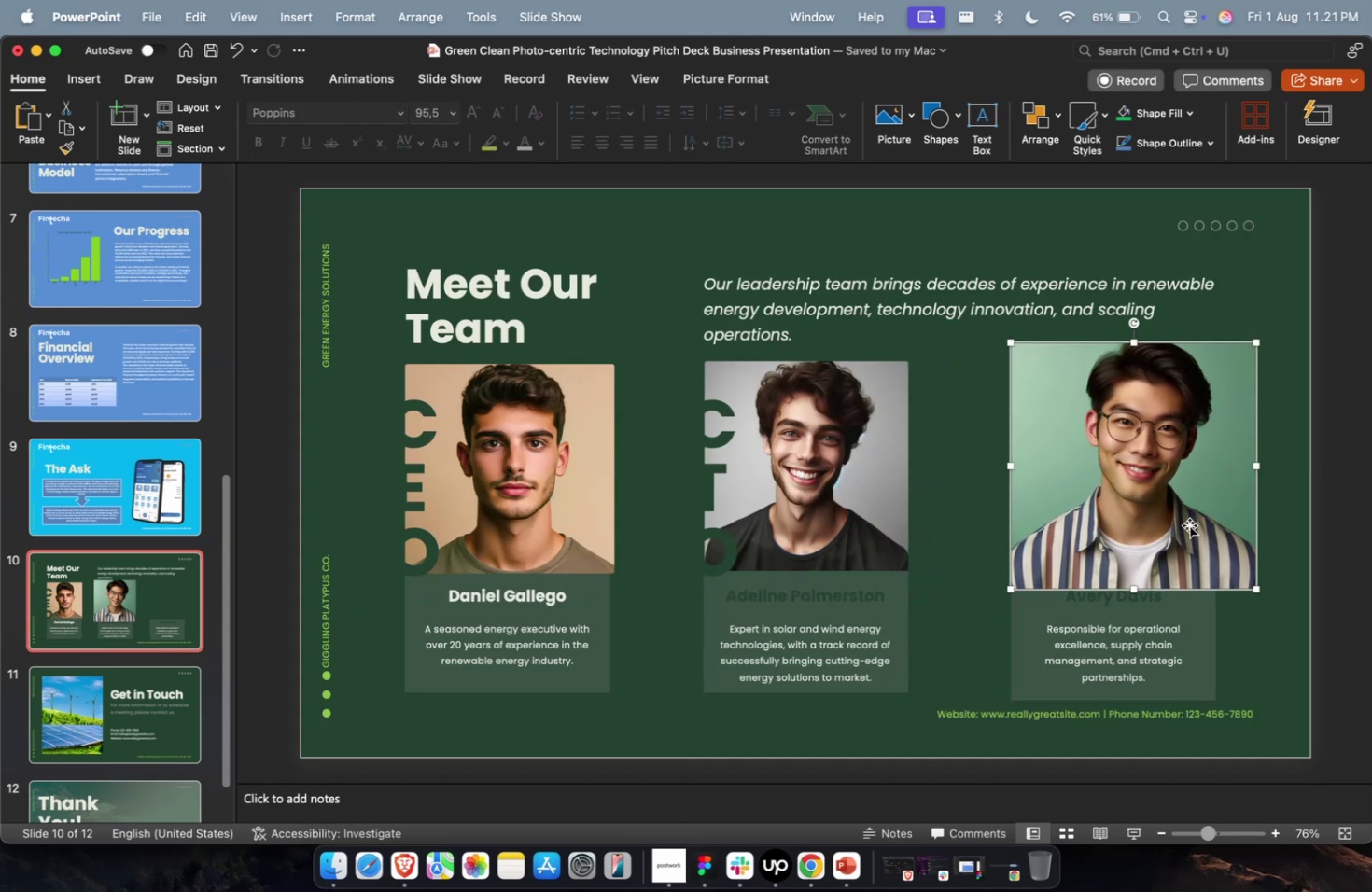 
hold_key(key=ShiftLeft, duration=8.18)
left_click_drag(start_coordinate=[1253, 591], to_coordinate=[1195, 551])
 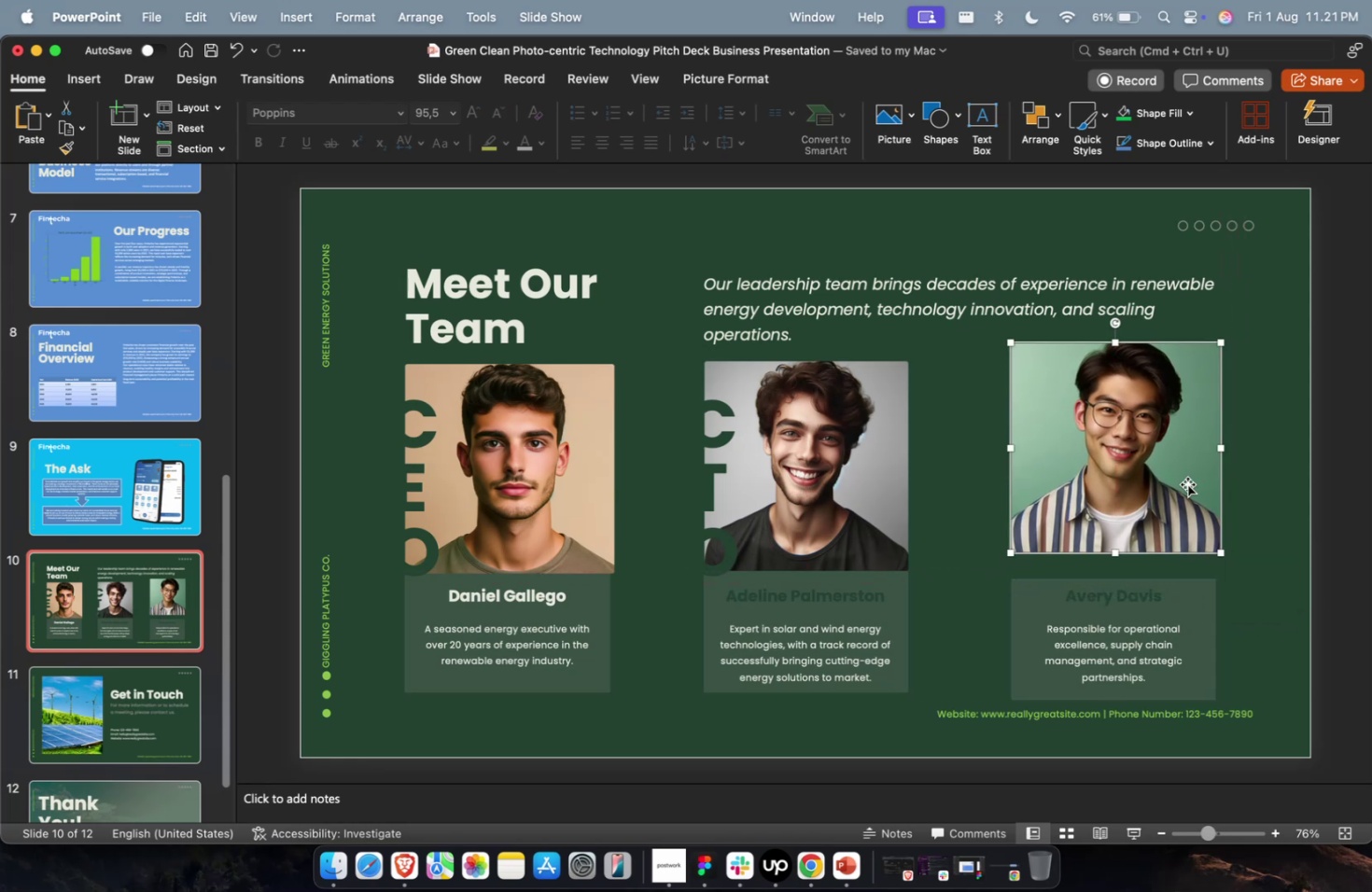 
left_click_drag(start_coordinate=[1186, 483], to_coordinate=[1187, 509])
 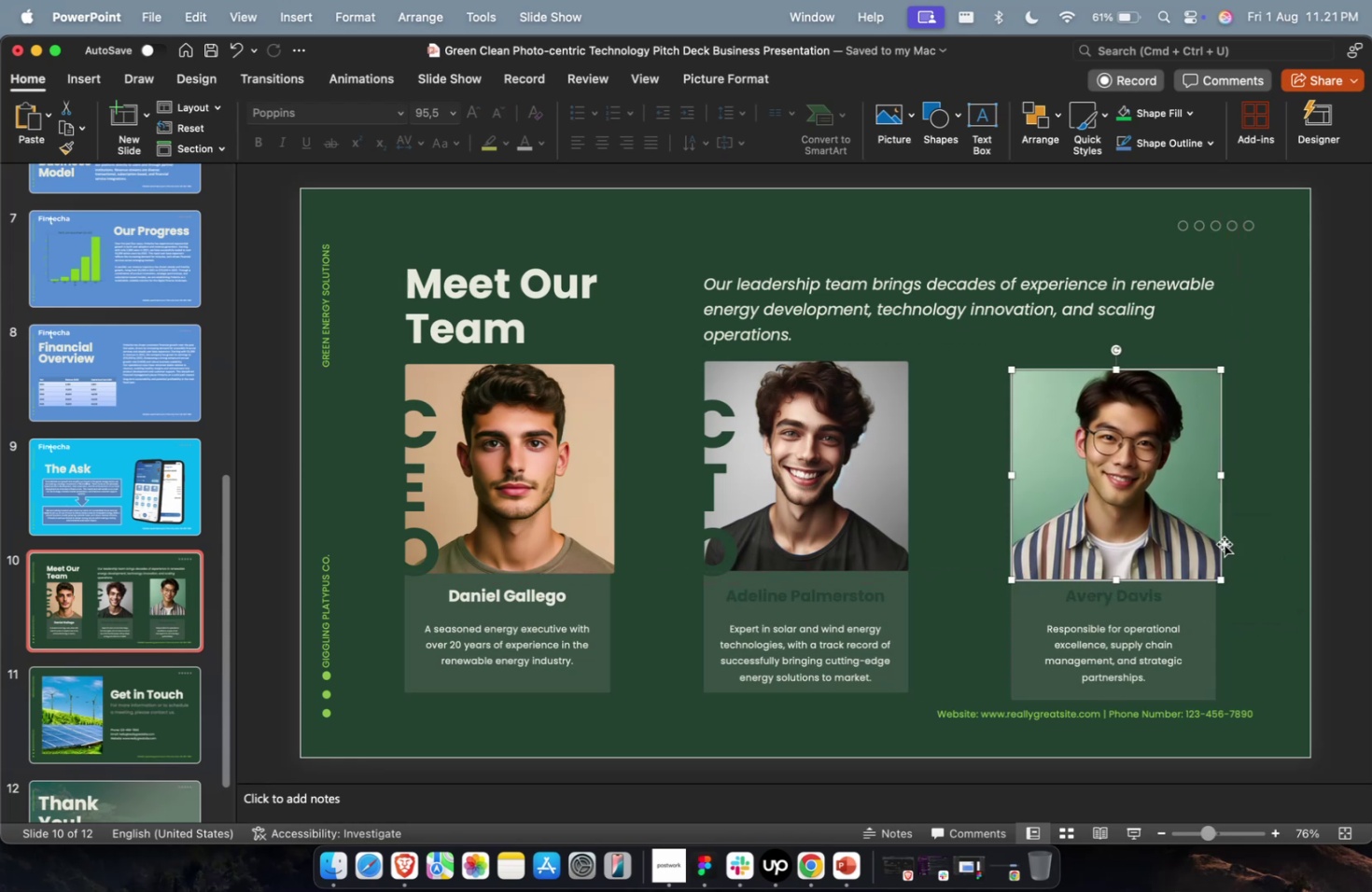 
key(Shift+ShiftLeft)
 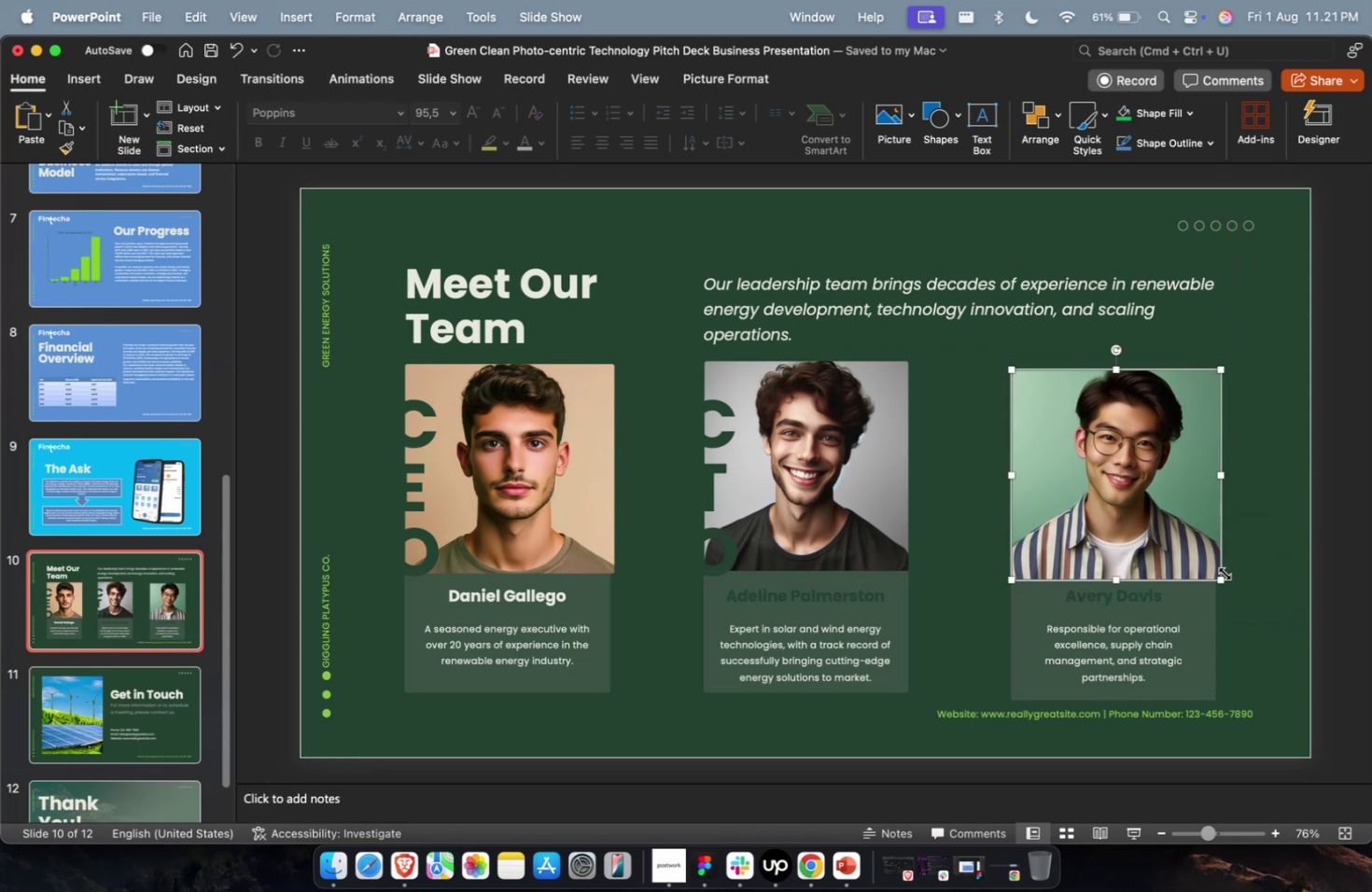 
left_click_drag(start_coordinate=[1222, 576], to_coordinate=[1214, 575])
 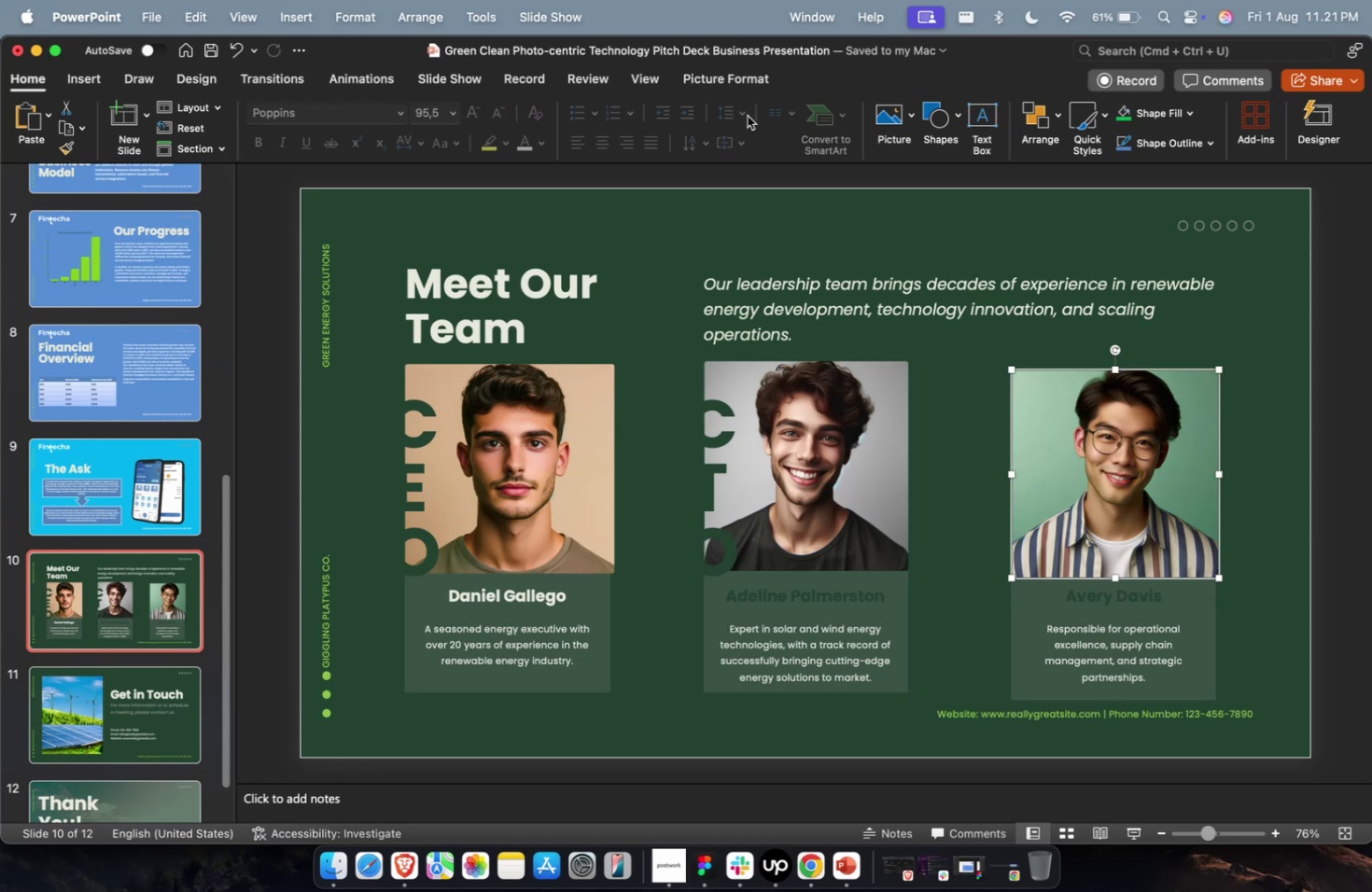 
left_click([726, 83])
 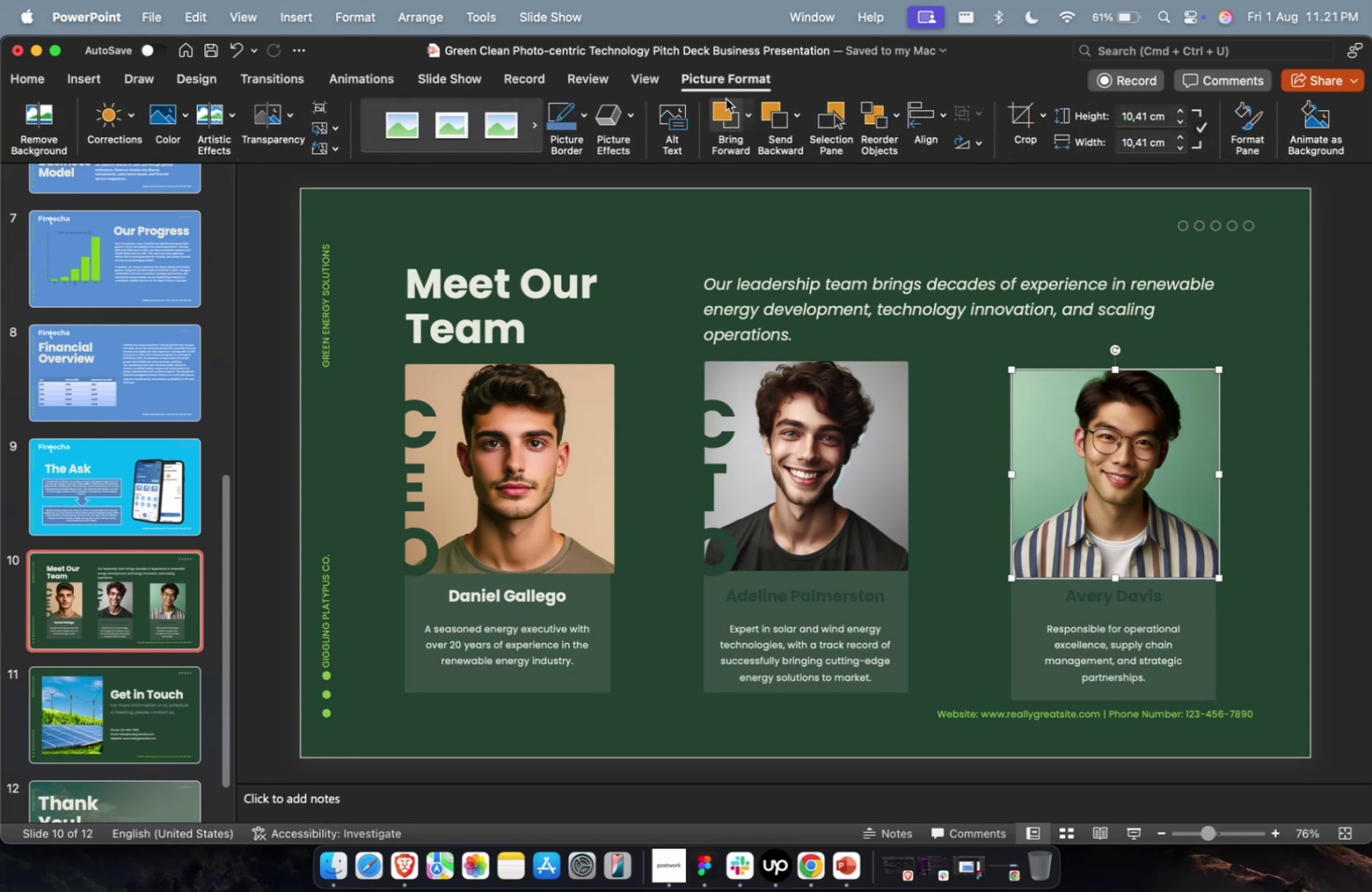 
wait(7.63)
 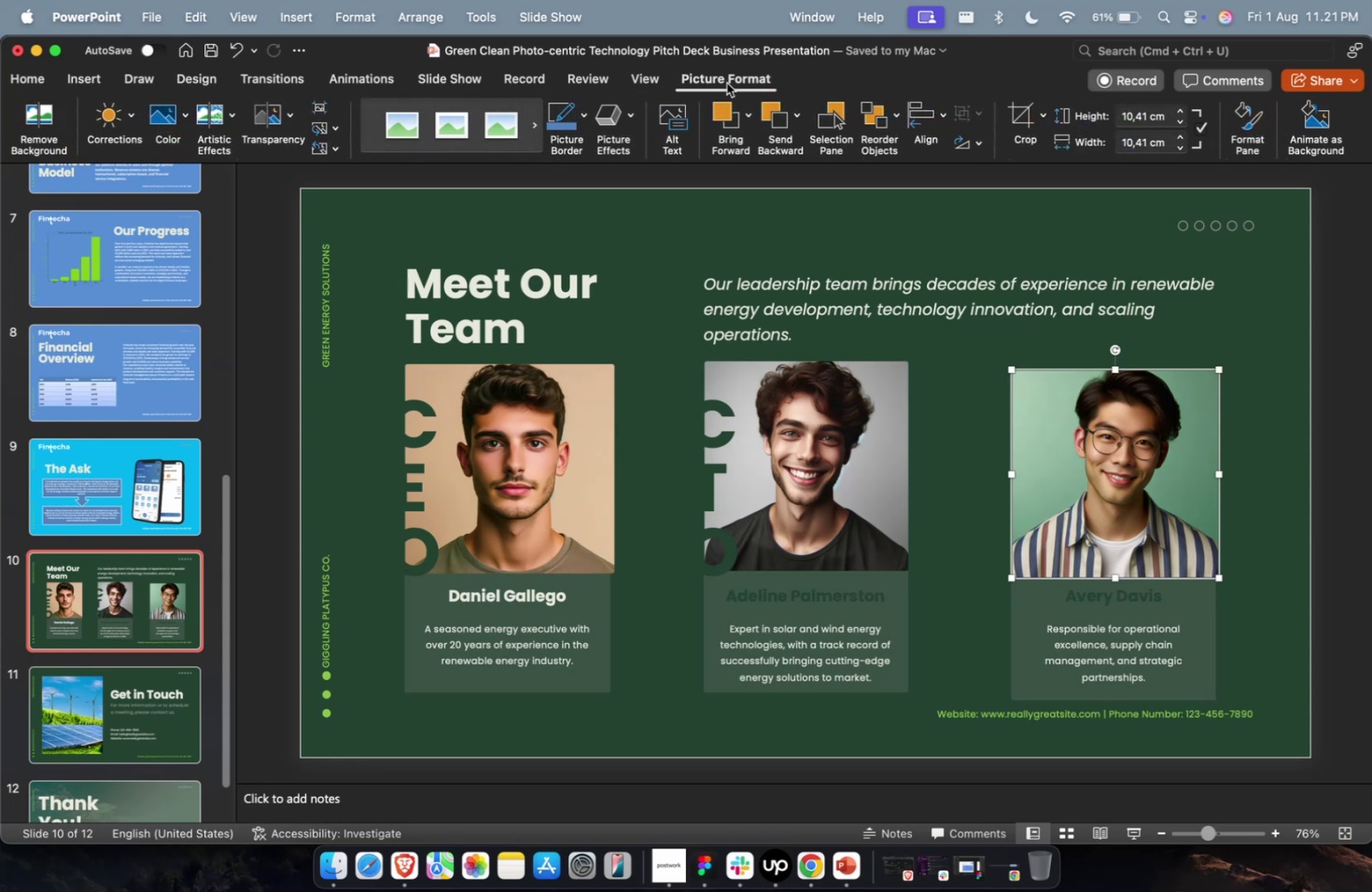 
double_click([768, 117])
 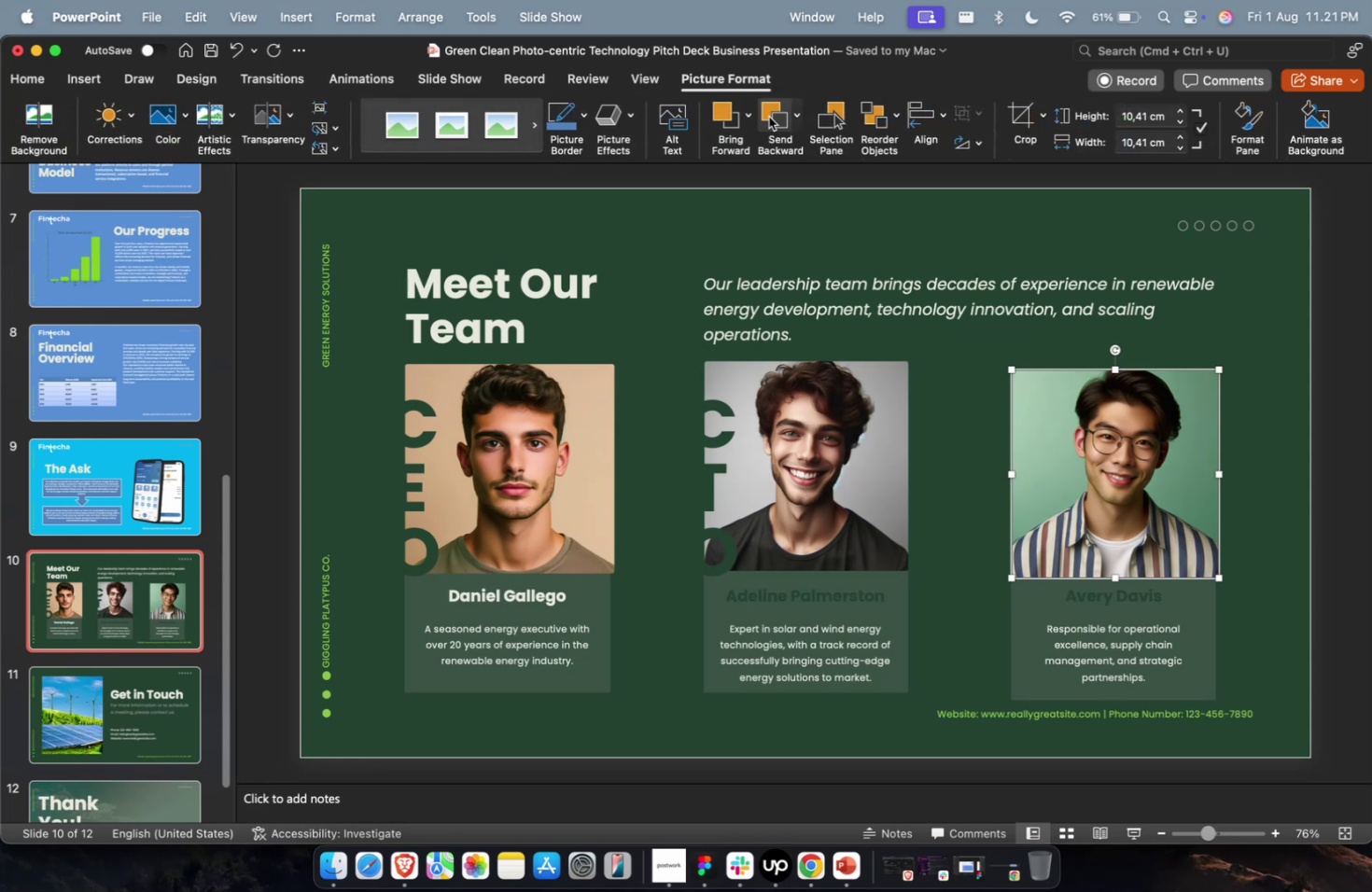 
left_click([768, 117])
 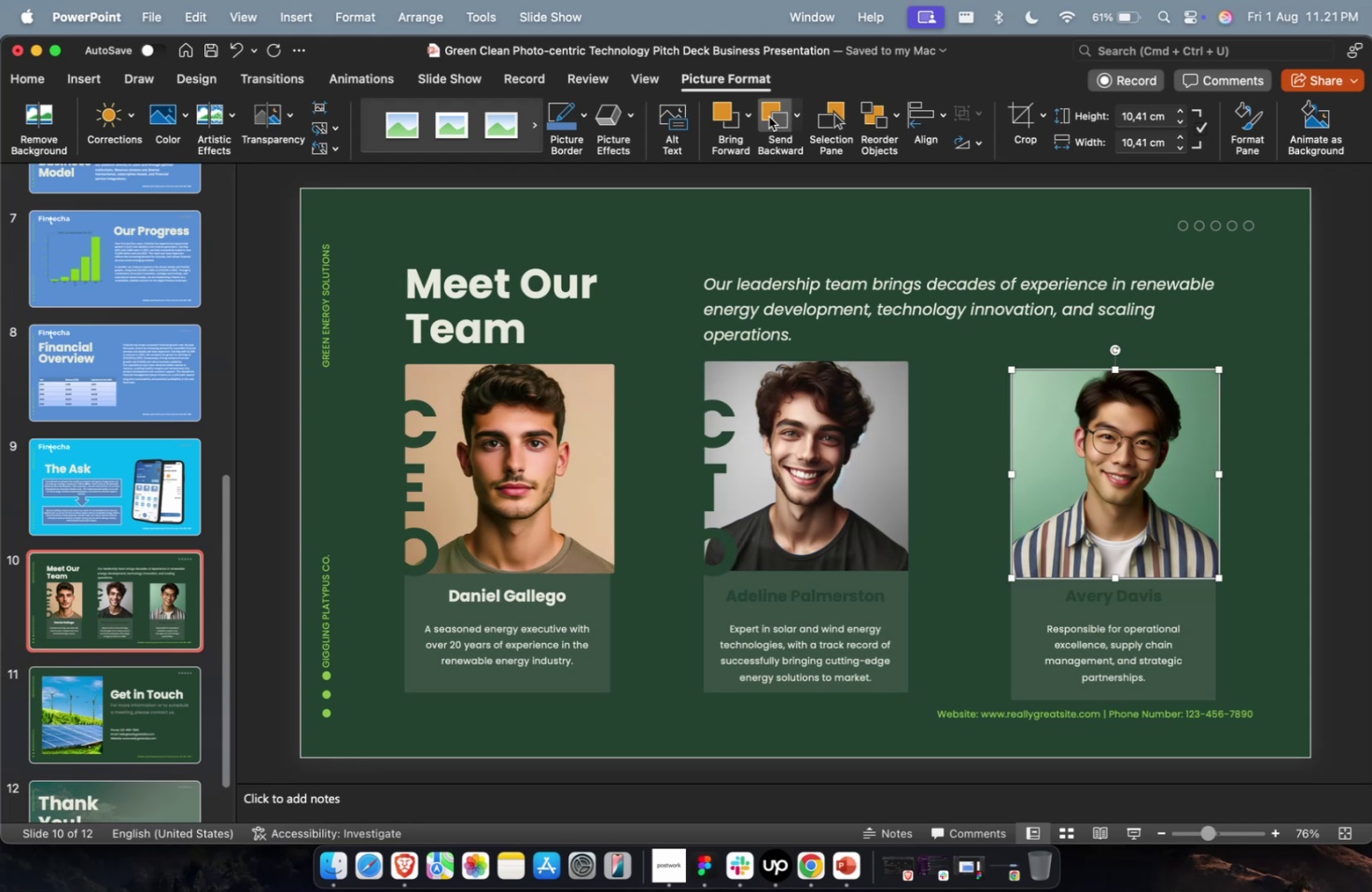 
double_click([768, 117])
 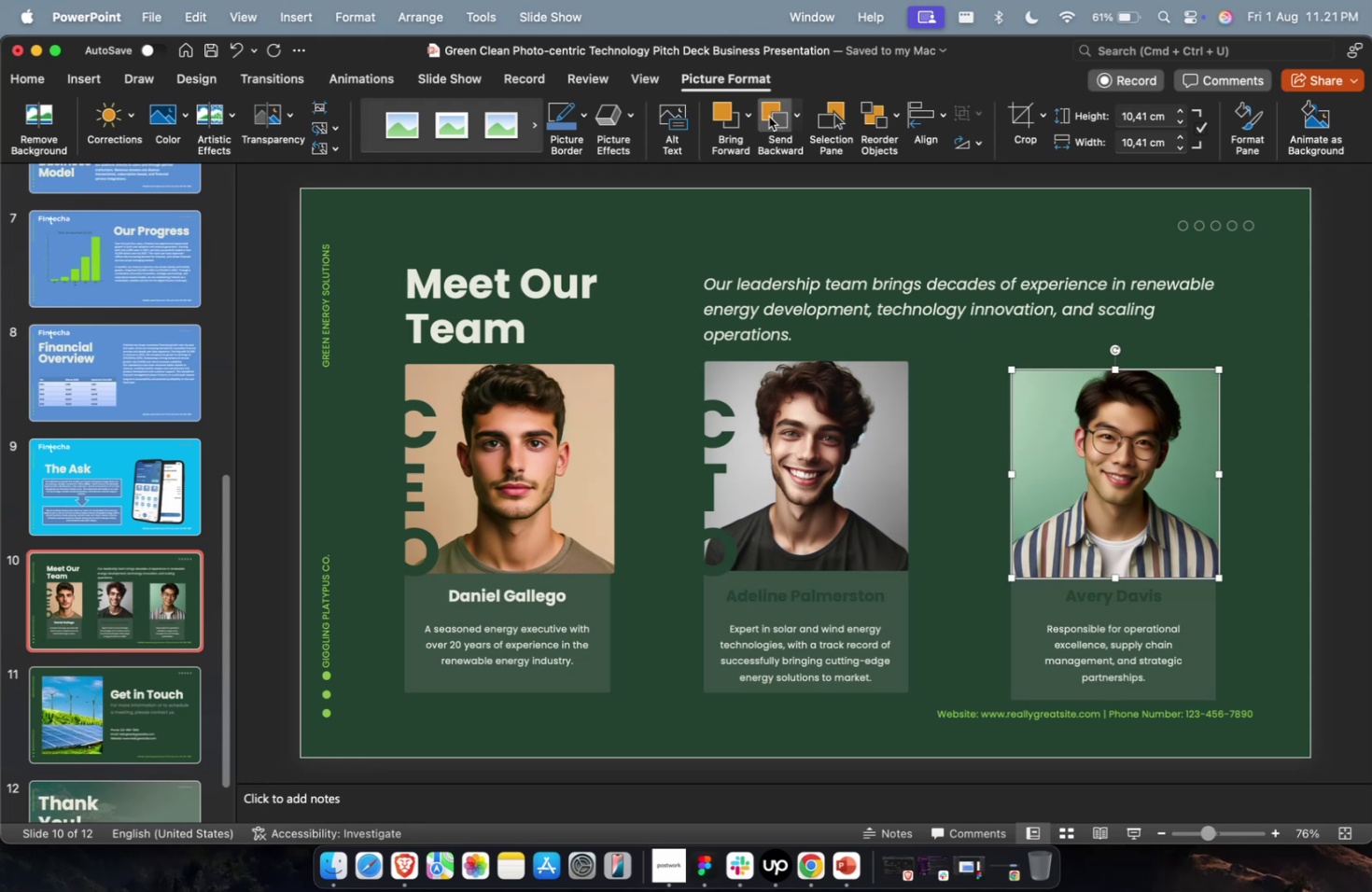 
triple_click([768, 117])
 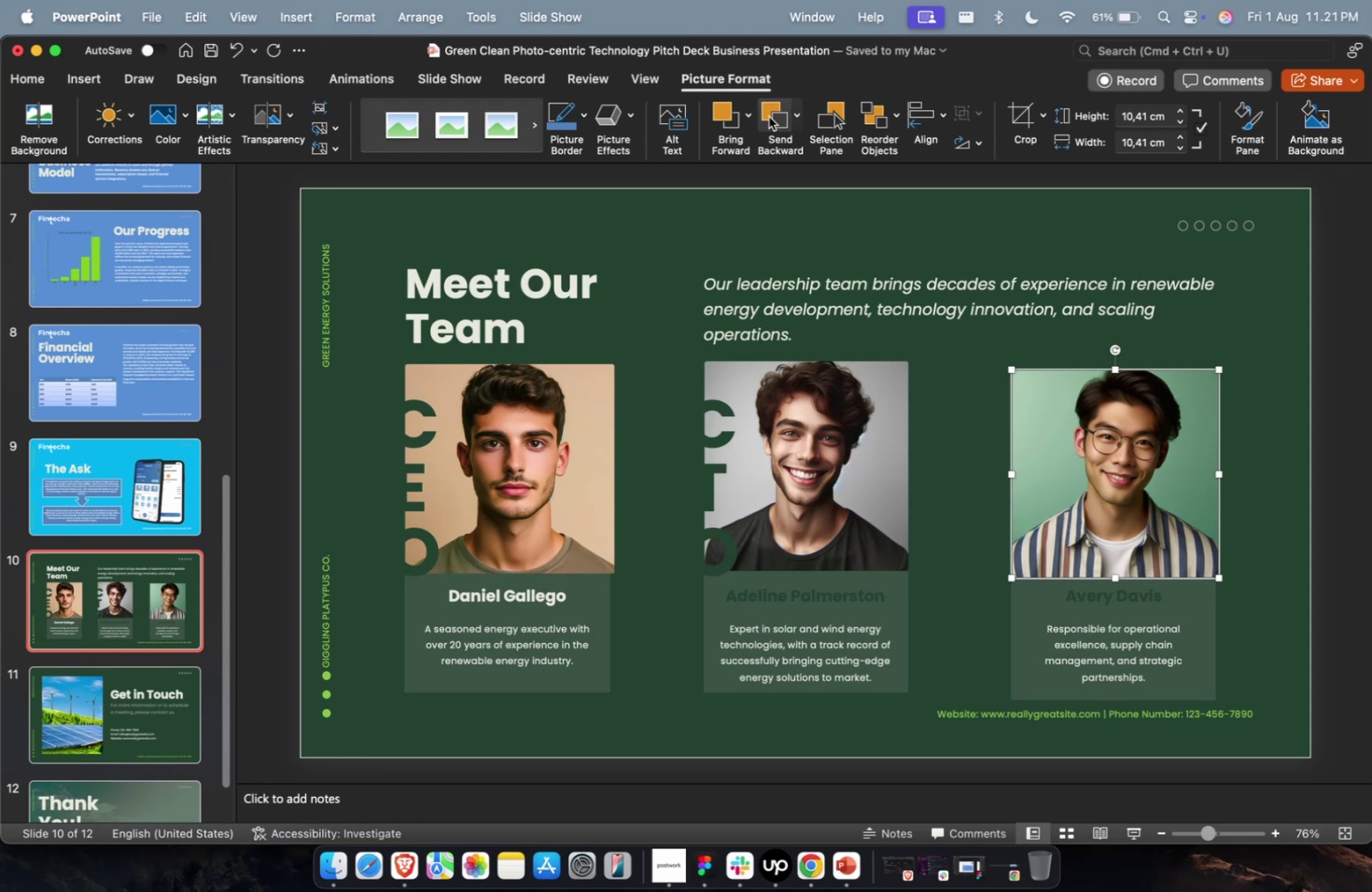 
left_click([768, 117])
 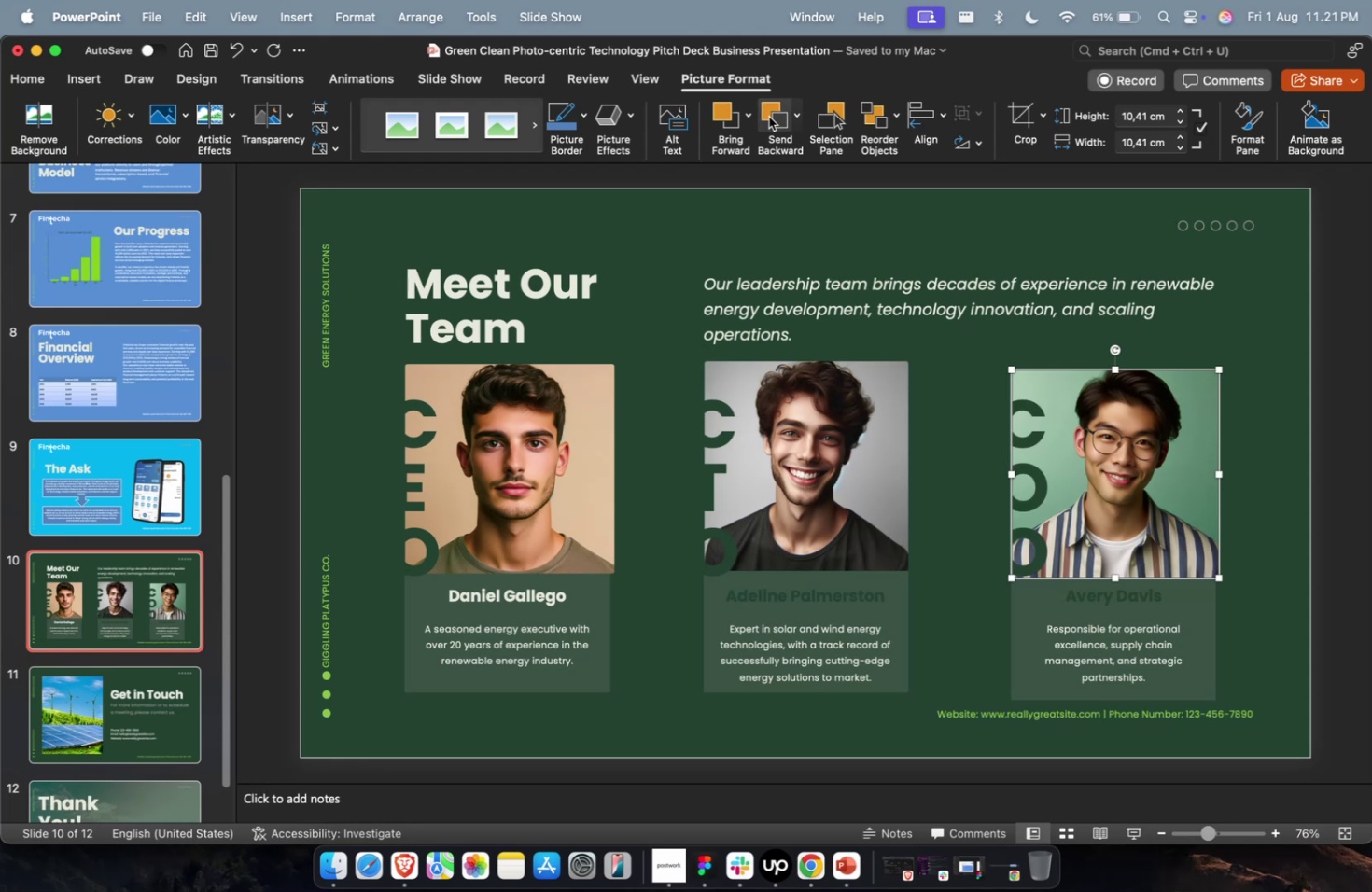 
double_click([768, 117])
 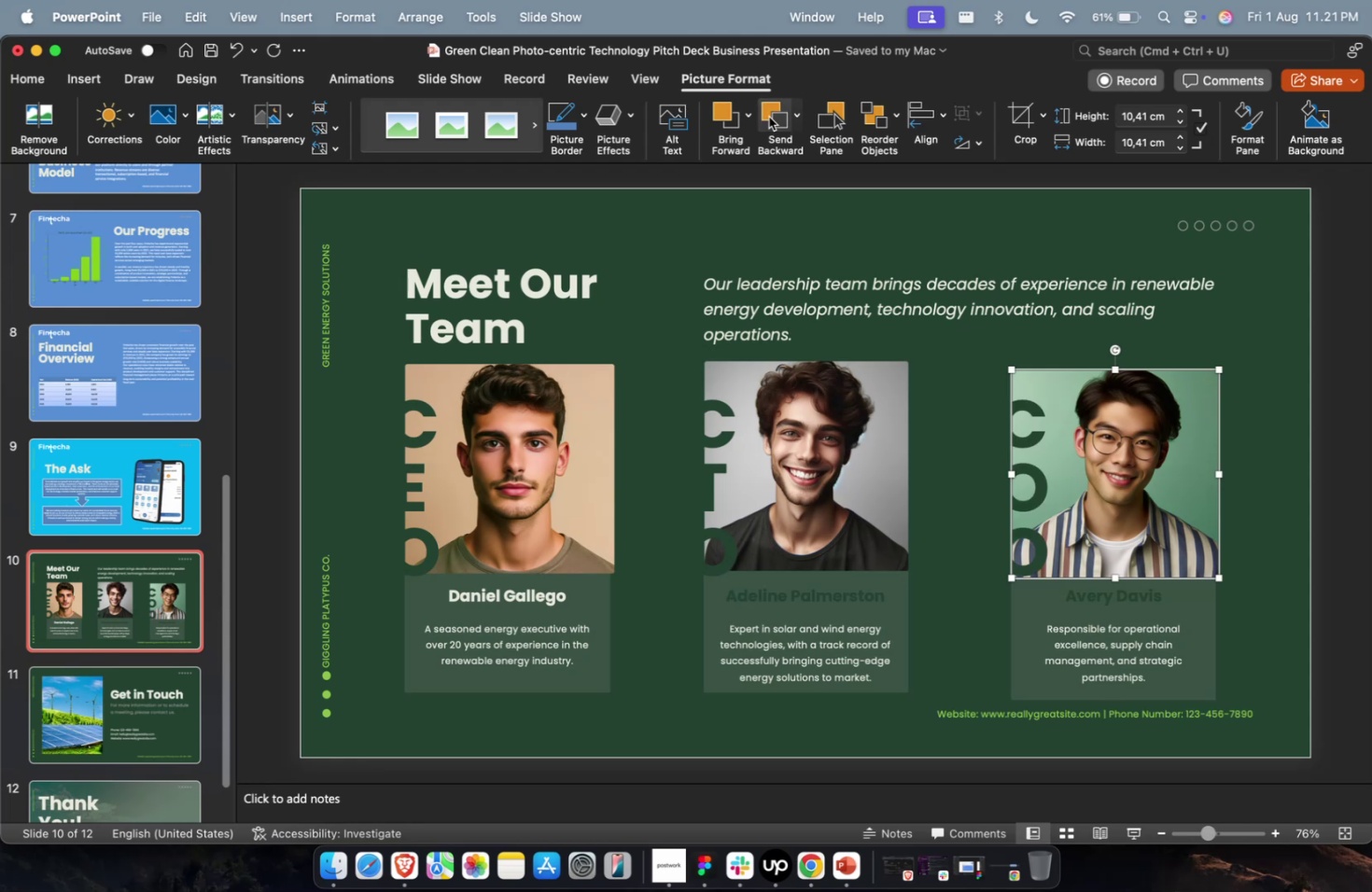 
left_click([768, 117])
 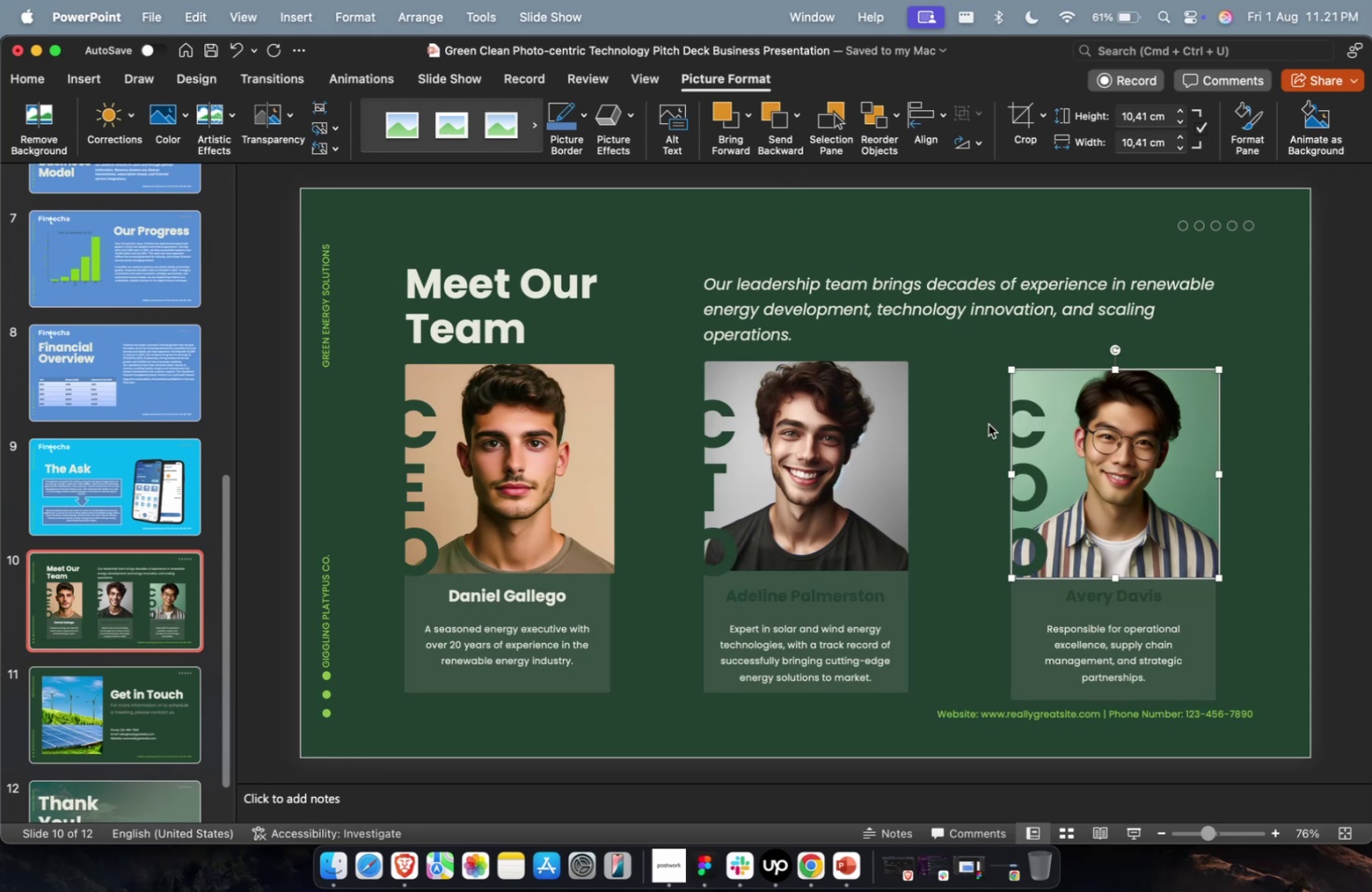 
wait(10.0)
 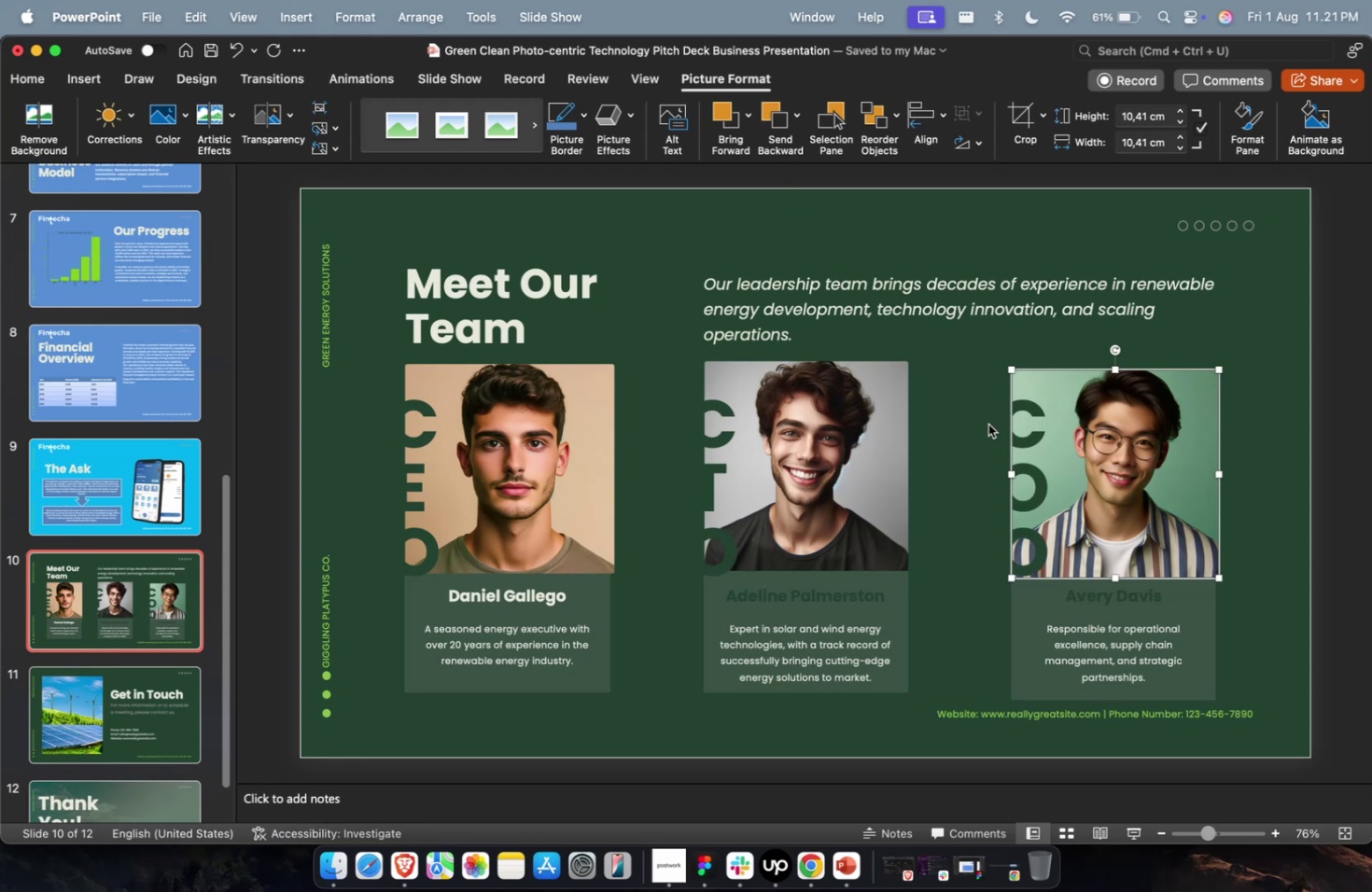 
left_click([500, 598])
 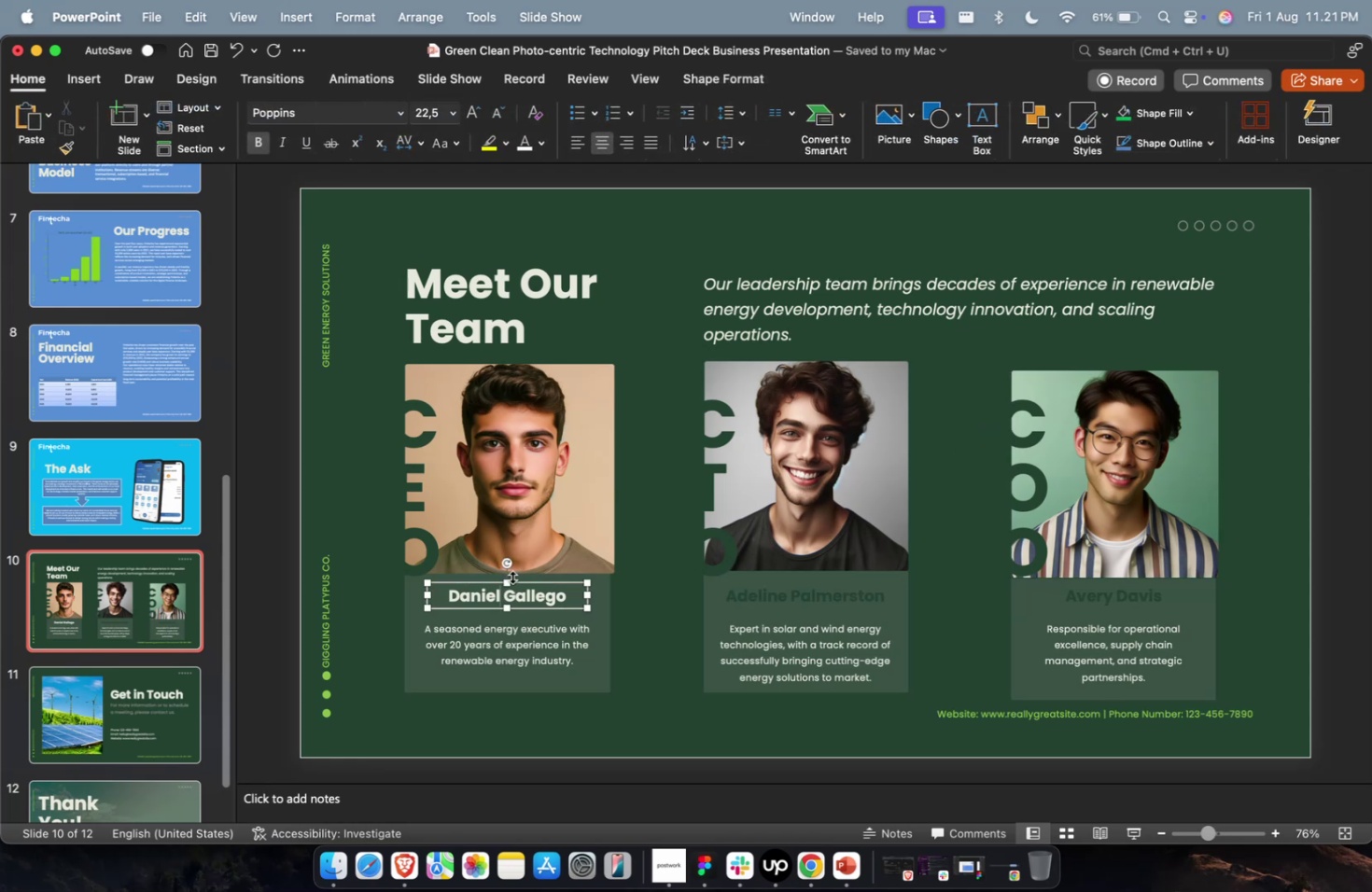 
key(Meta+CommandLeft)
 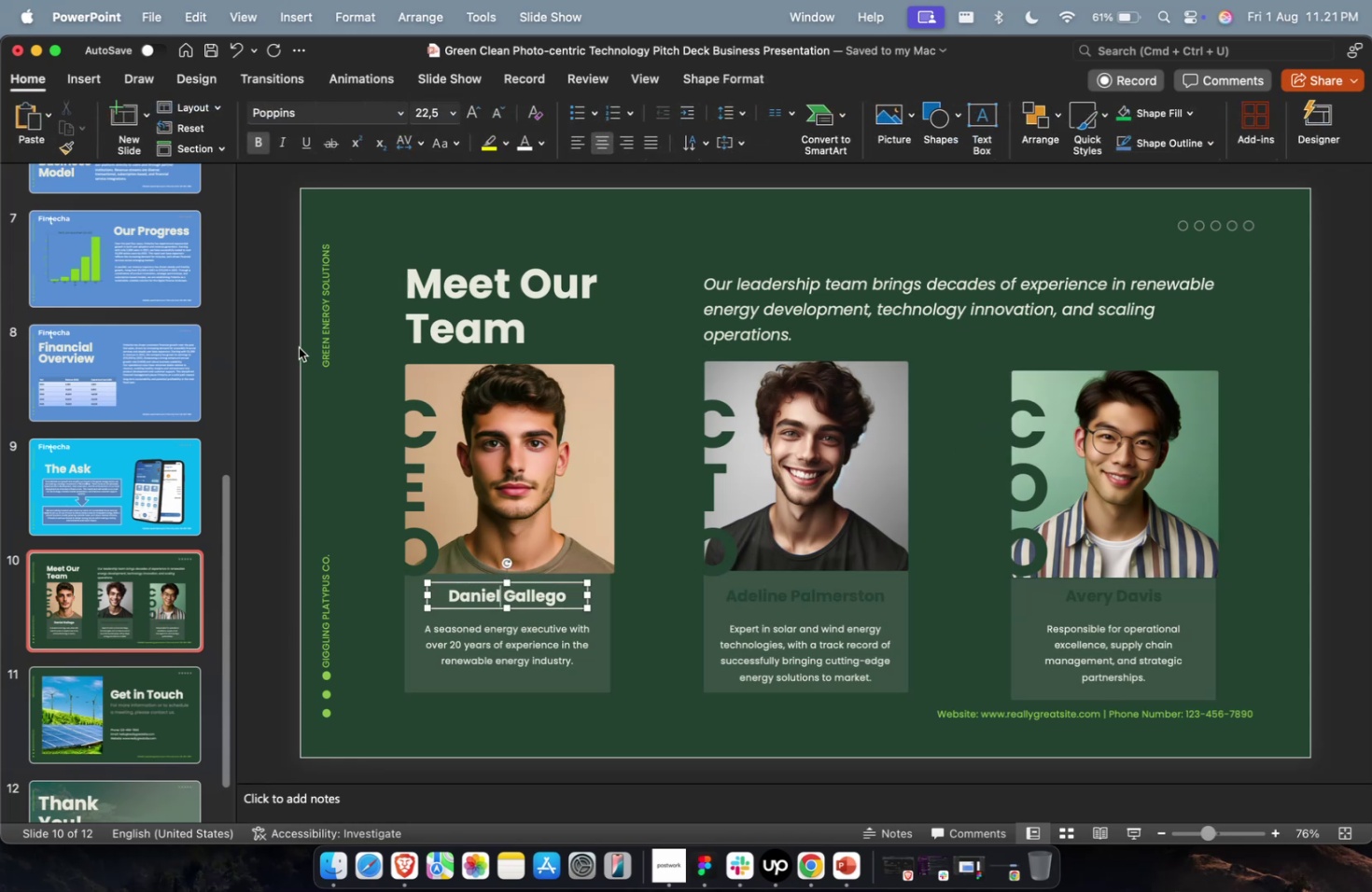 
left_click([298, 347])
 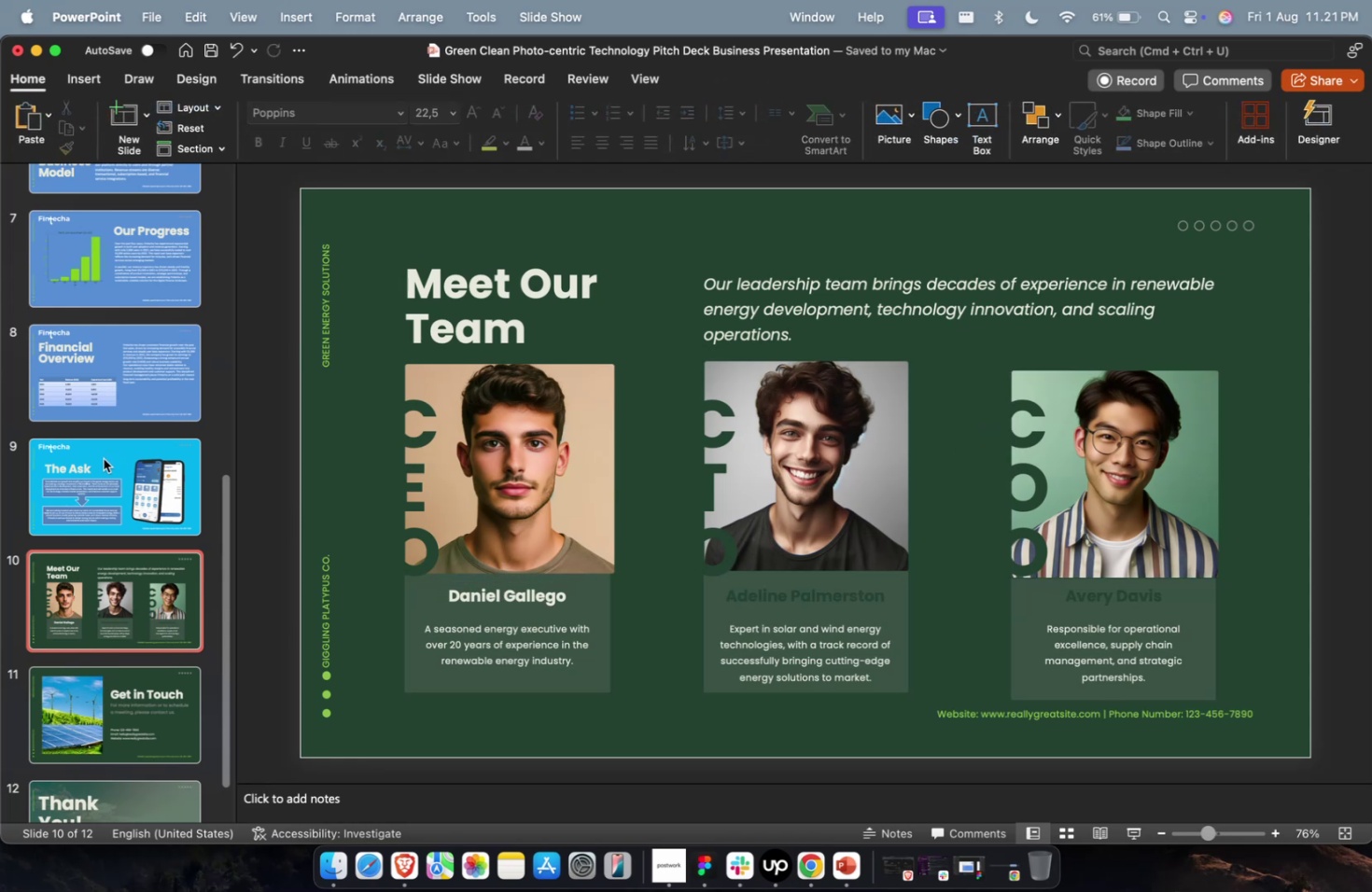 
left_click([99, 467])
 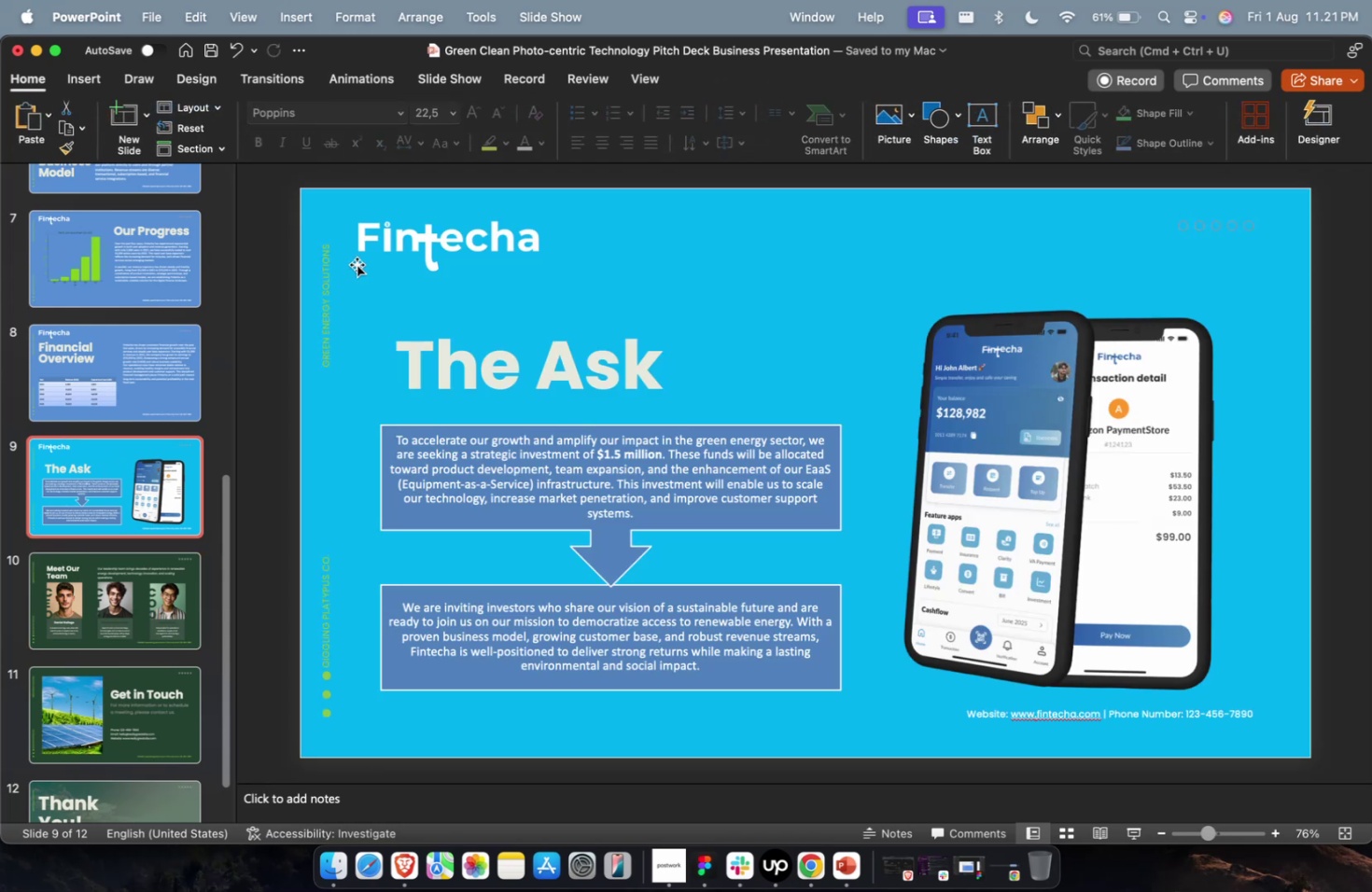 
double_click([357, 263])
 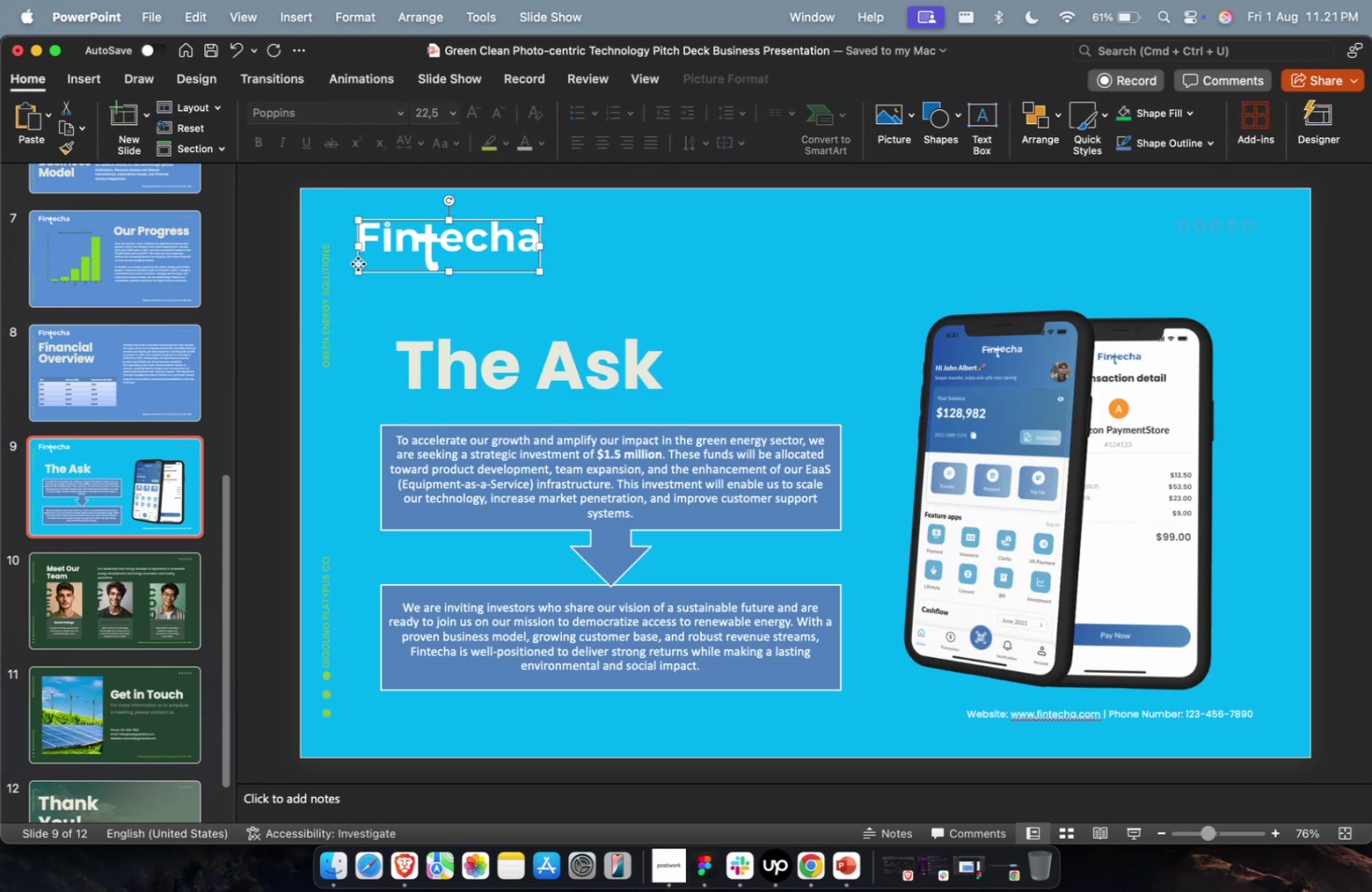 
key(Meta+C)
 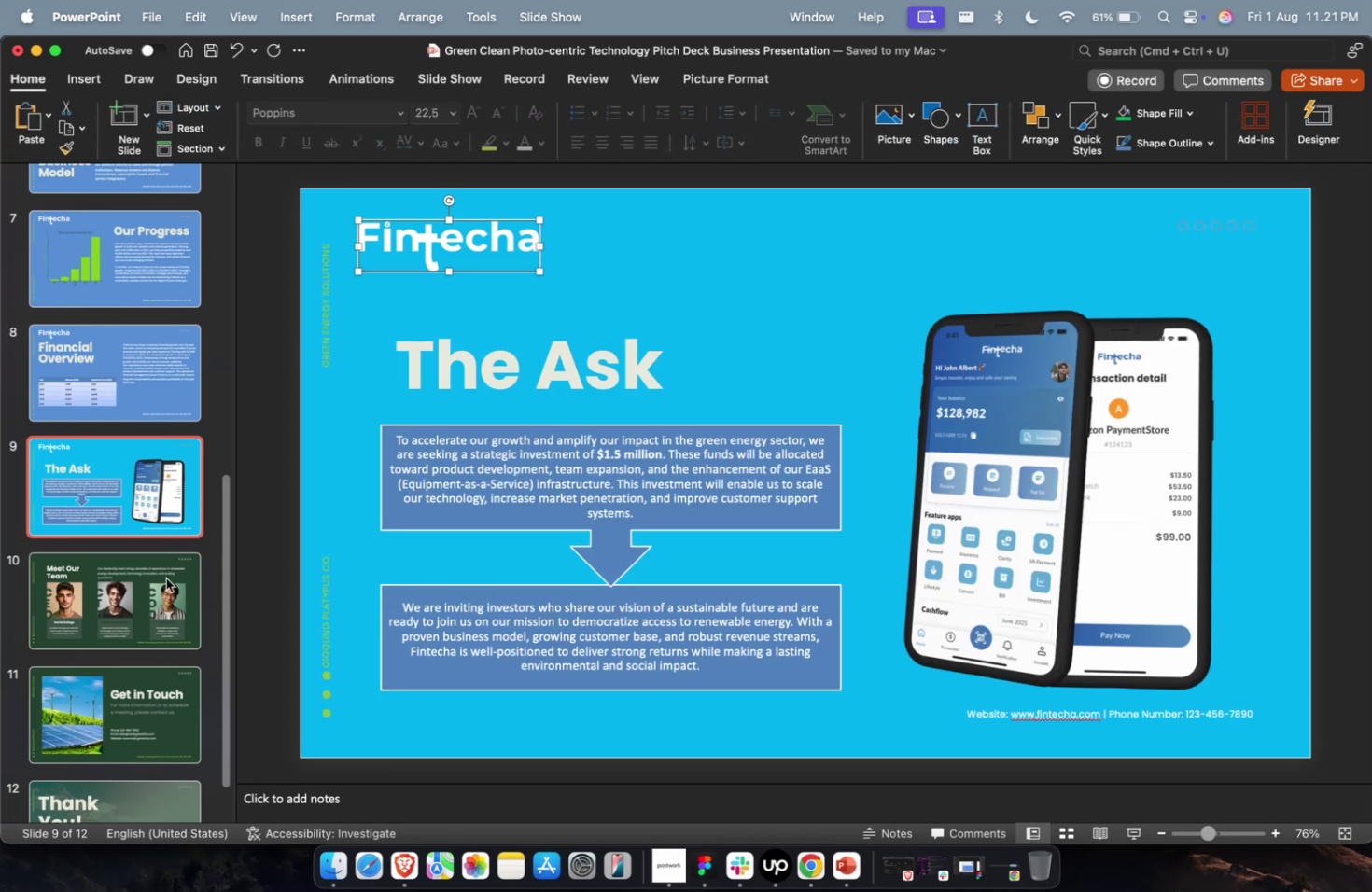 
triple_click([165, 578])
 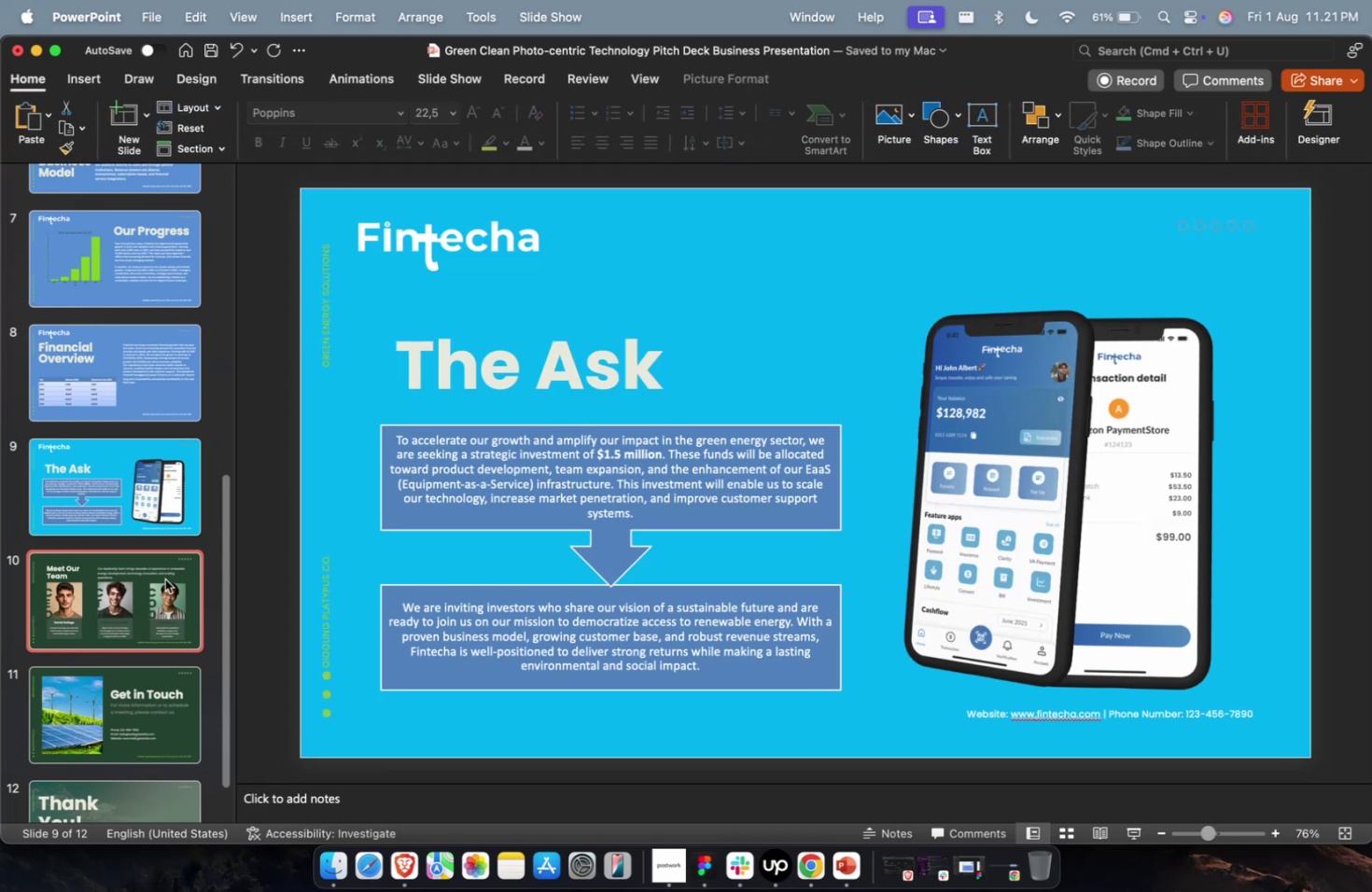 
key(Meta+V)
 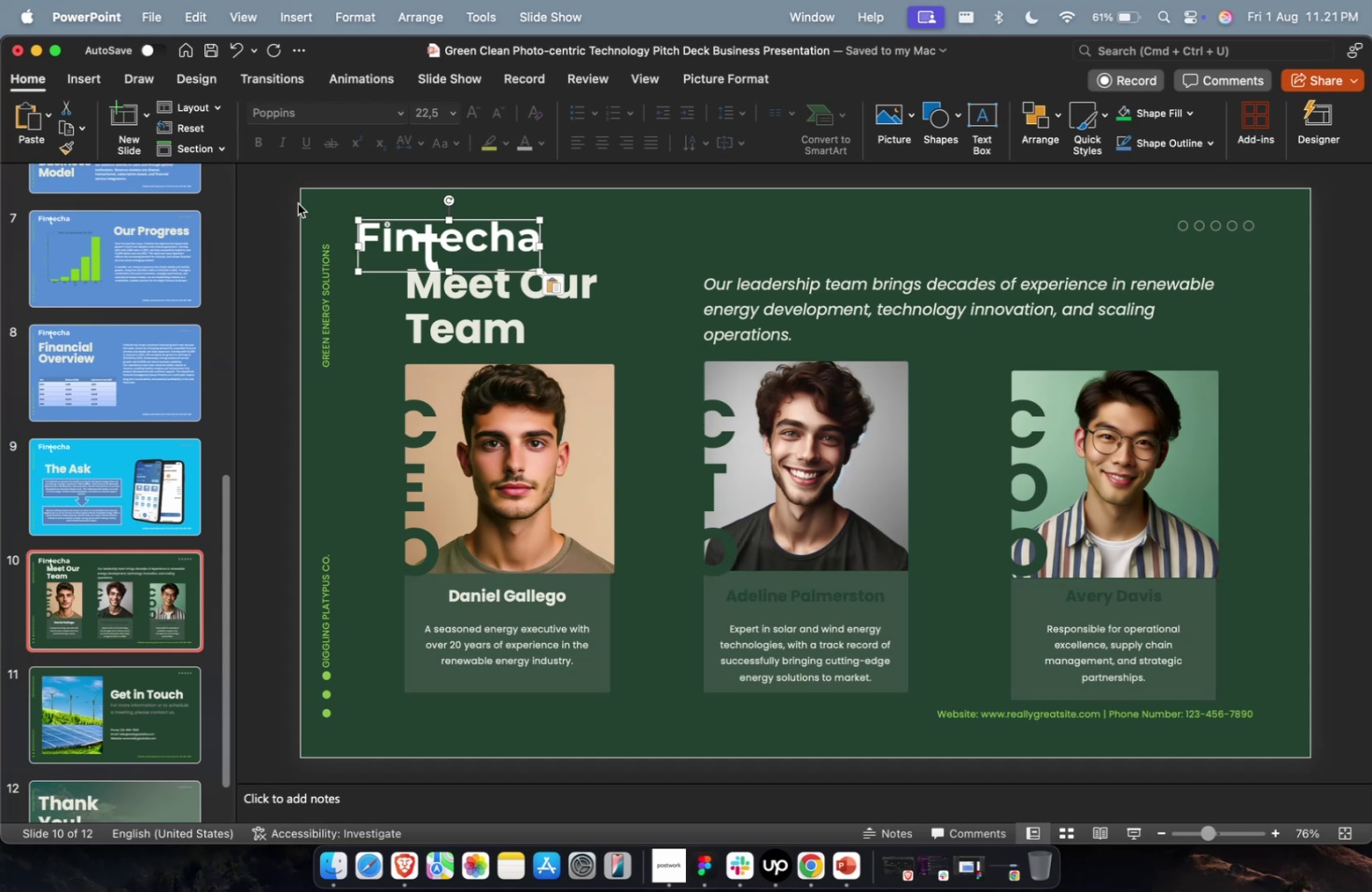 
left_click([286, 207])
 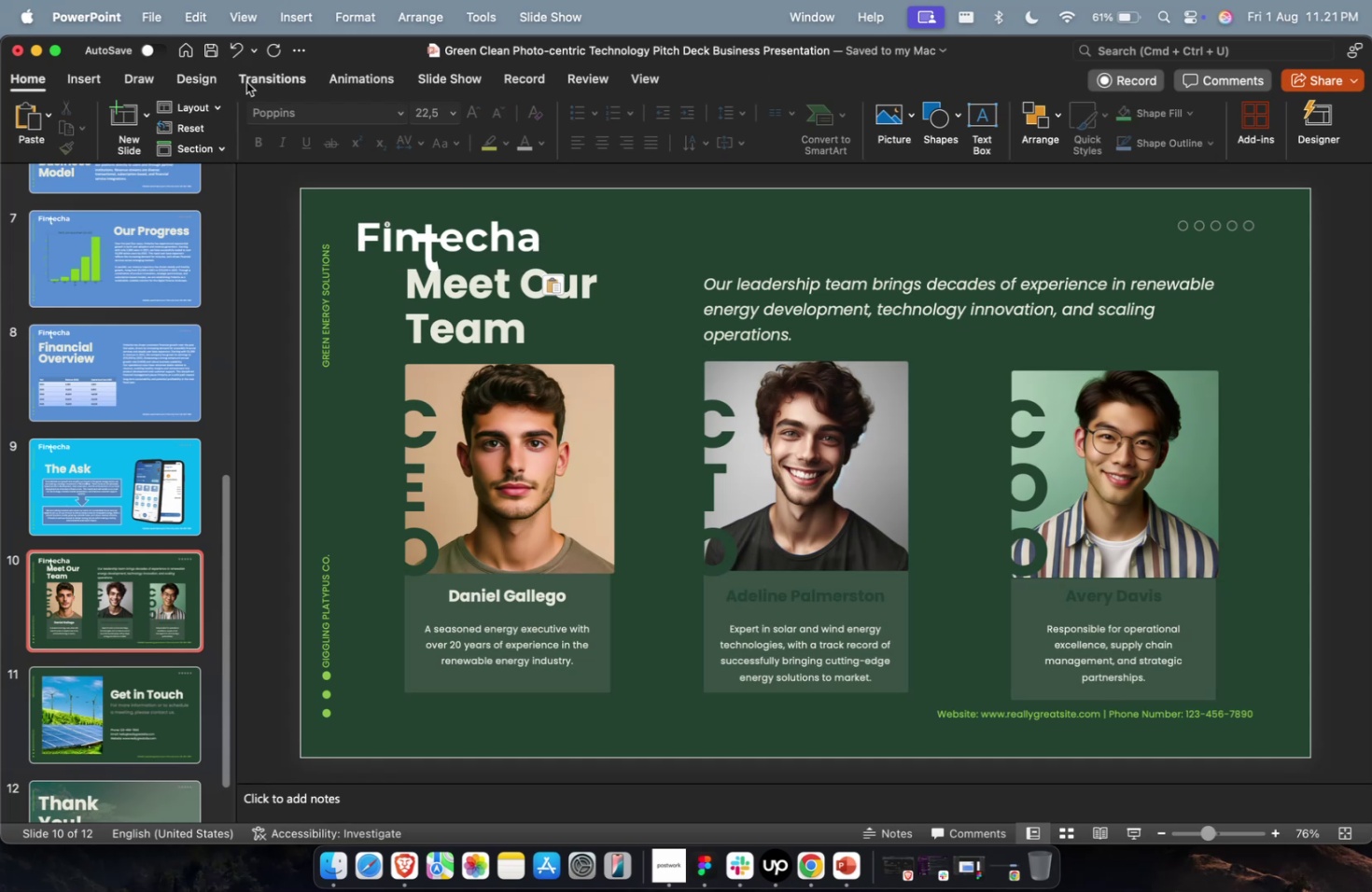 
mouse_move([271, 105])
 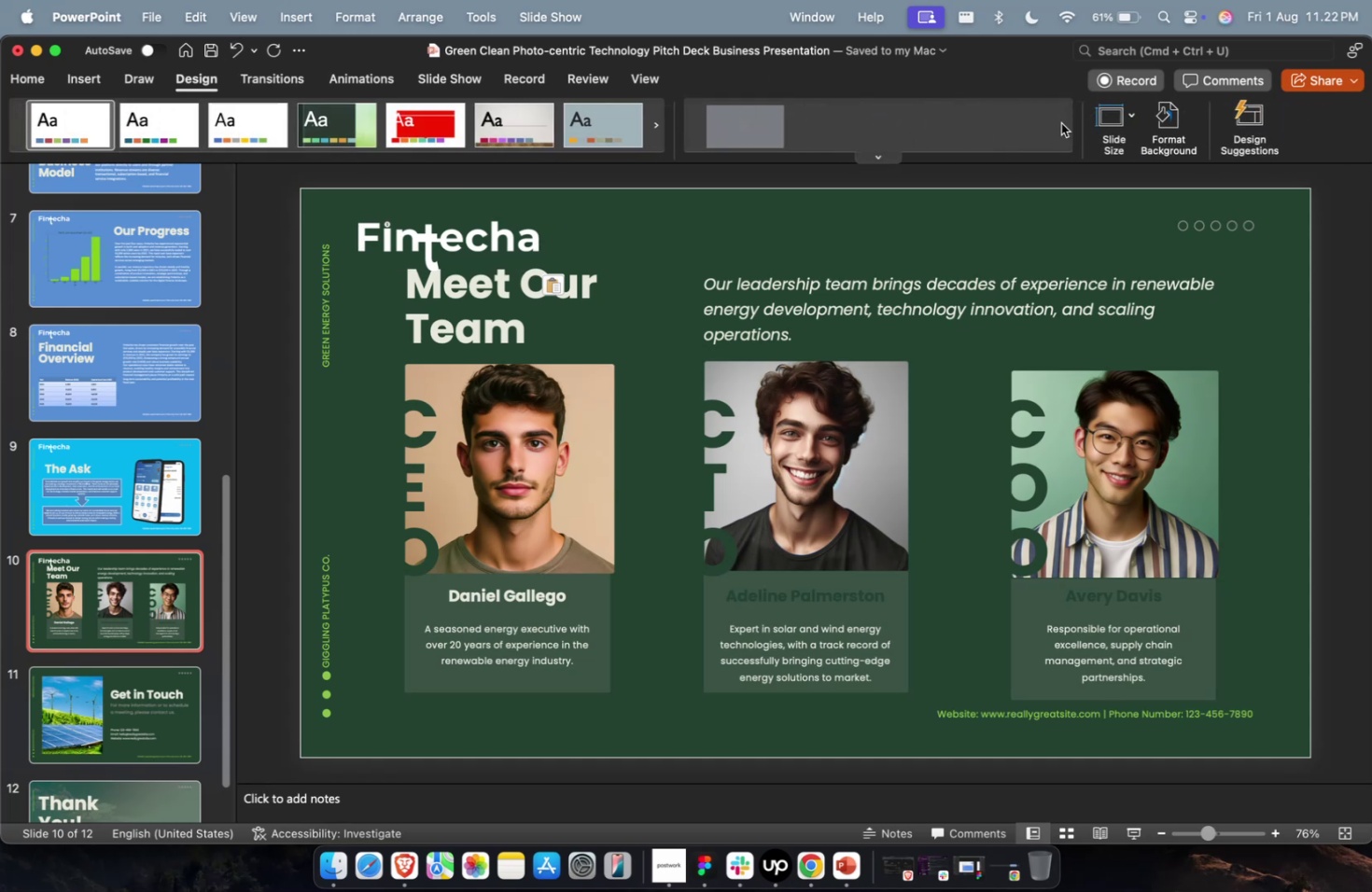 
left_click([1157, 124])
 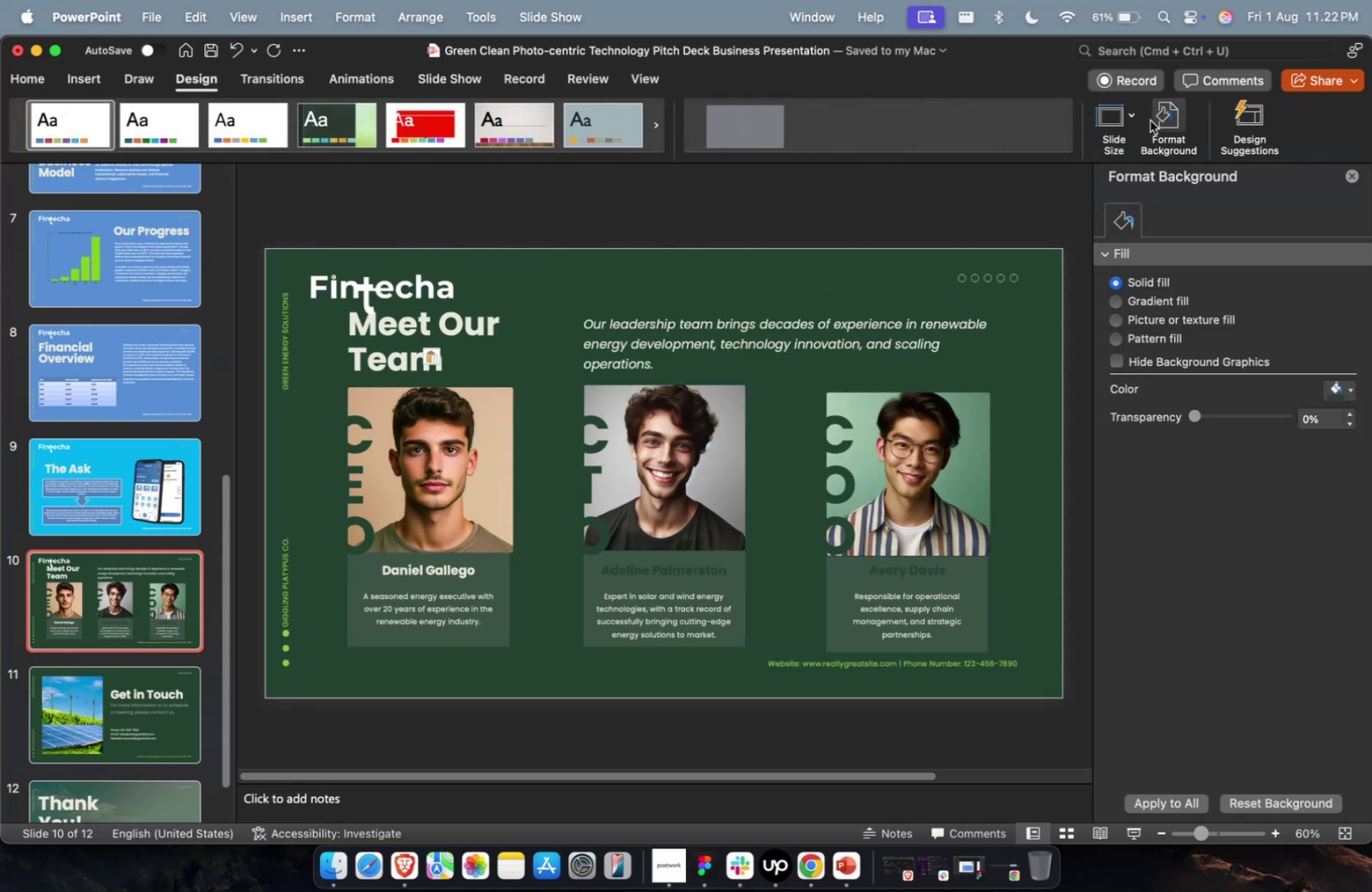 
mouse_move([1136, 138])
 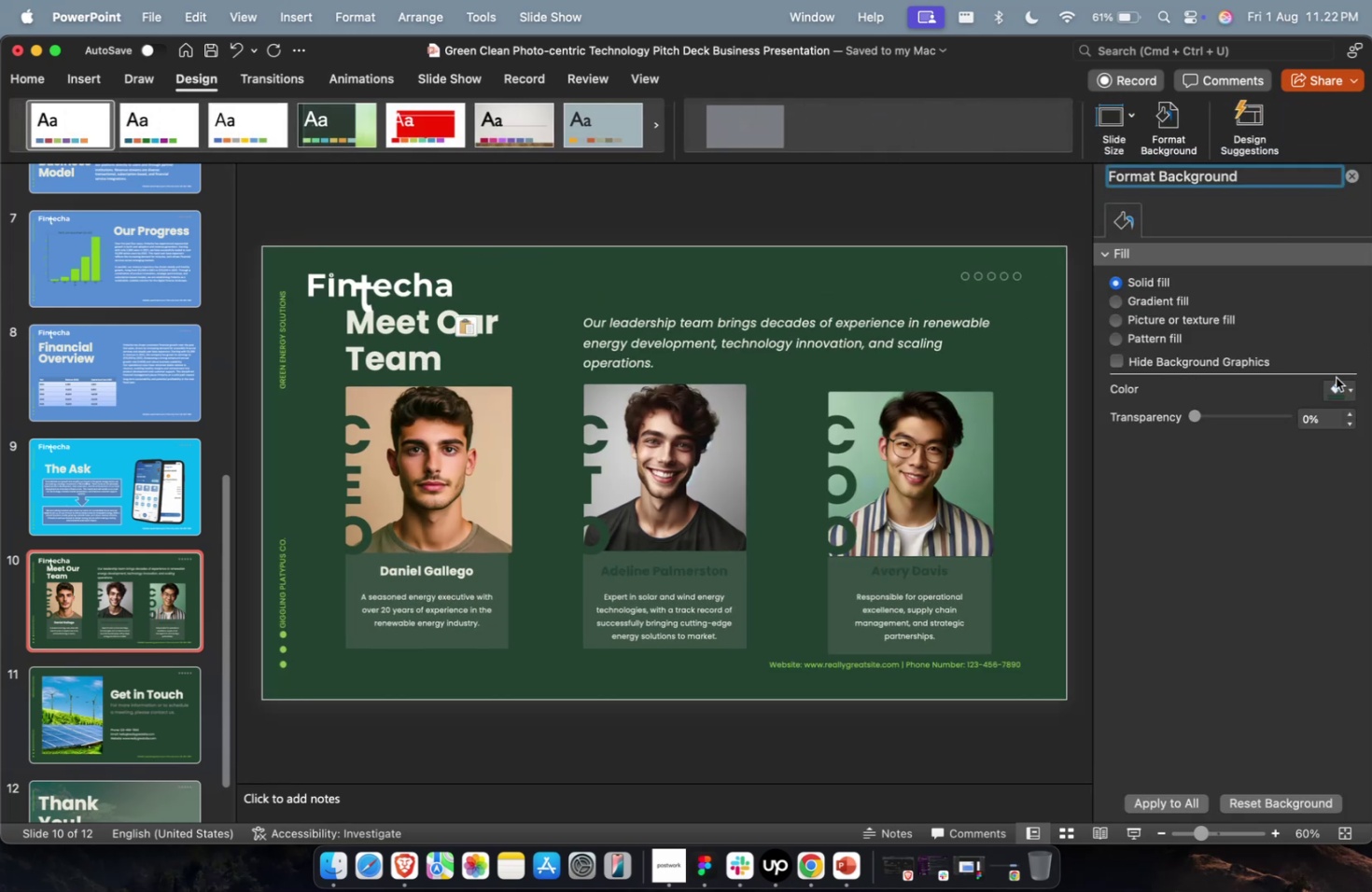 
left_click([1338, 383])
 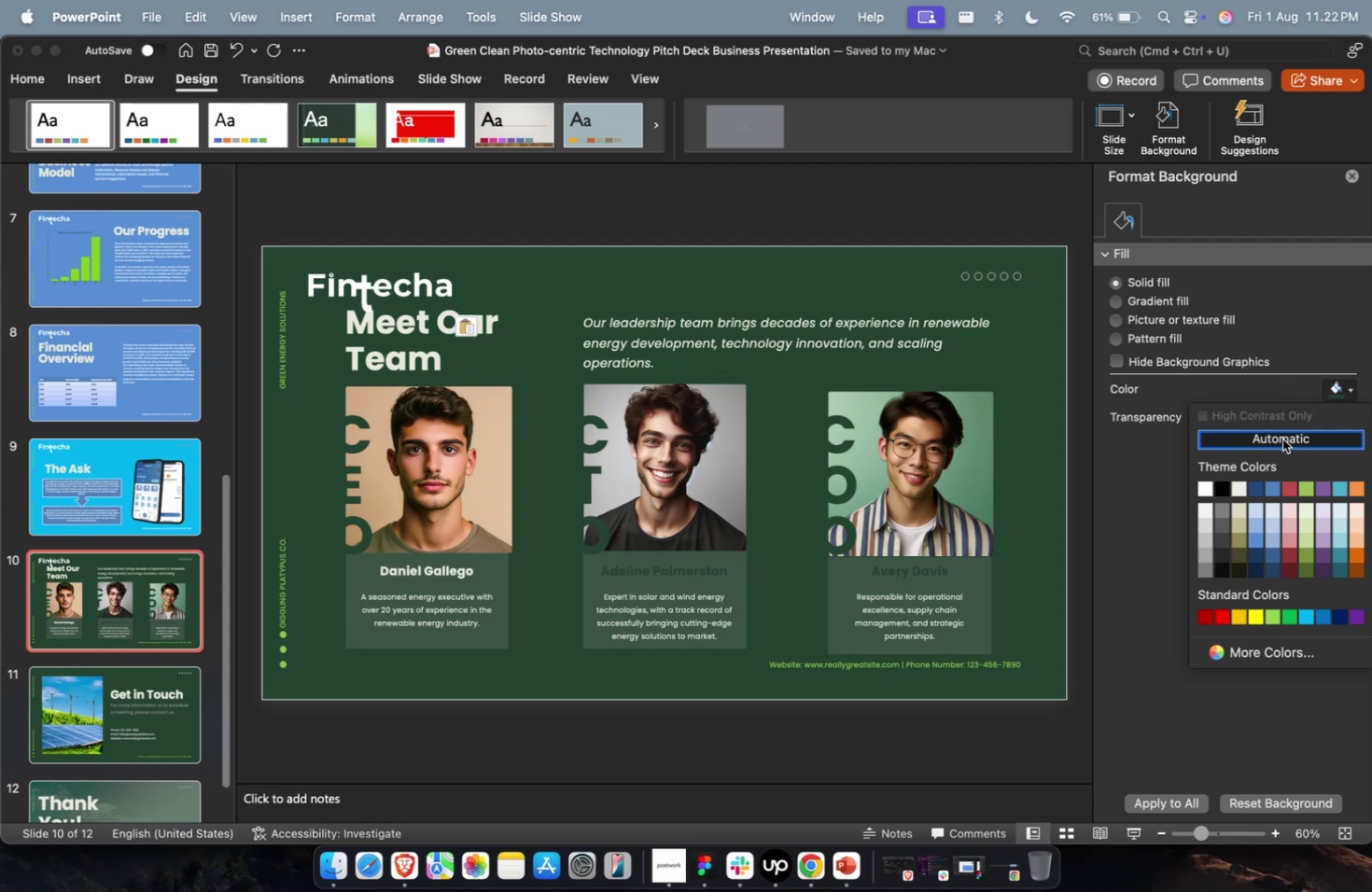 
wait(5.05)
 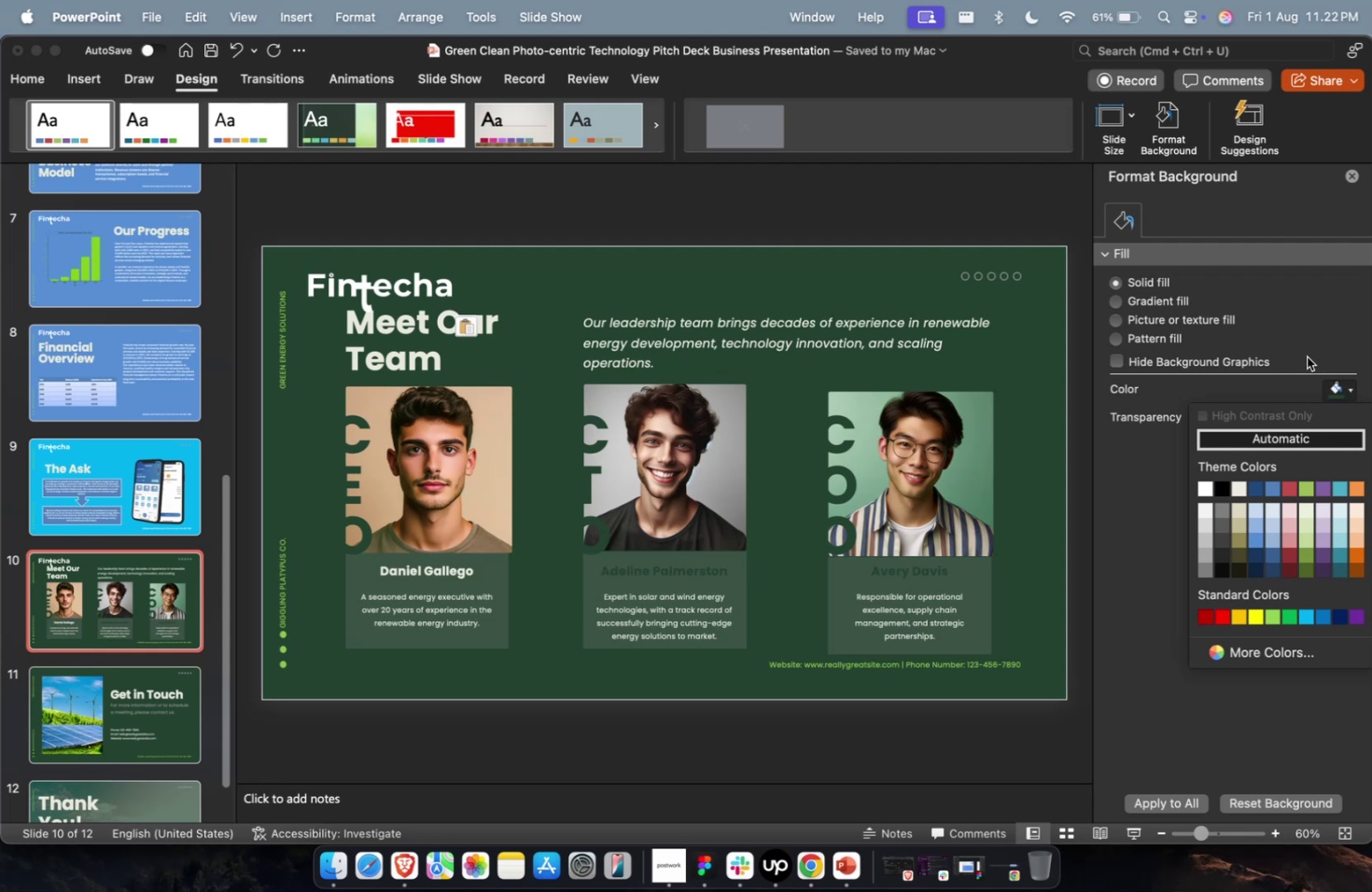 
left_click([1255, 544])
 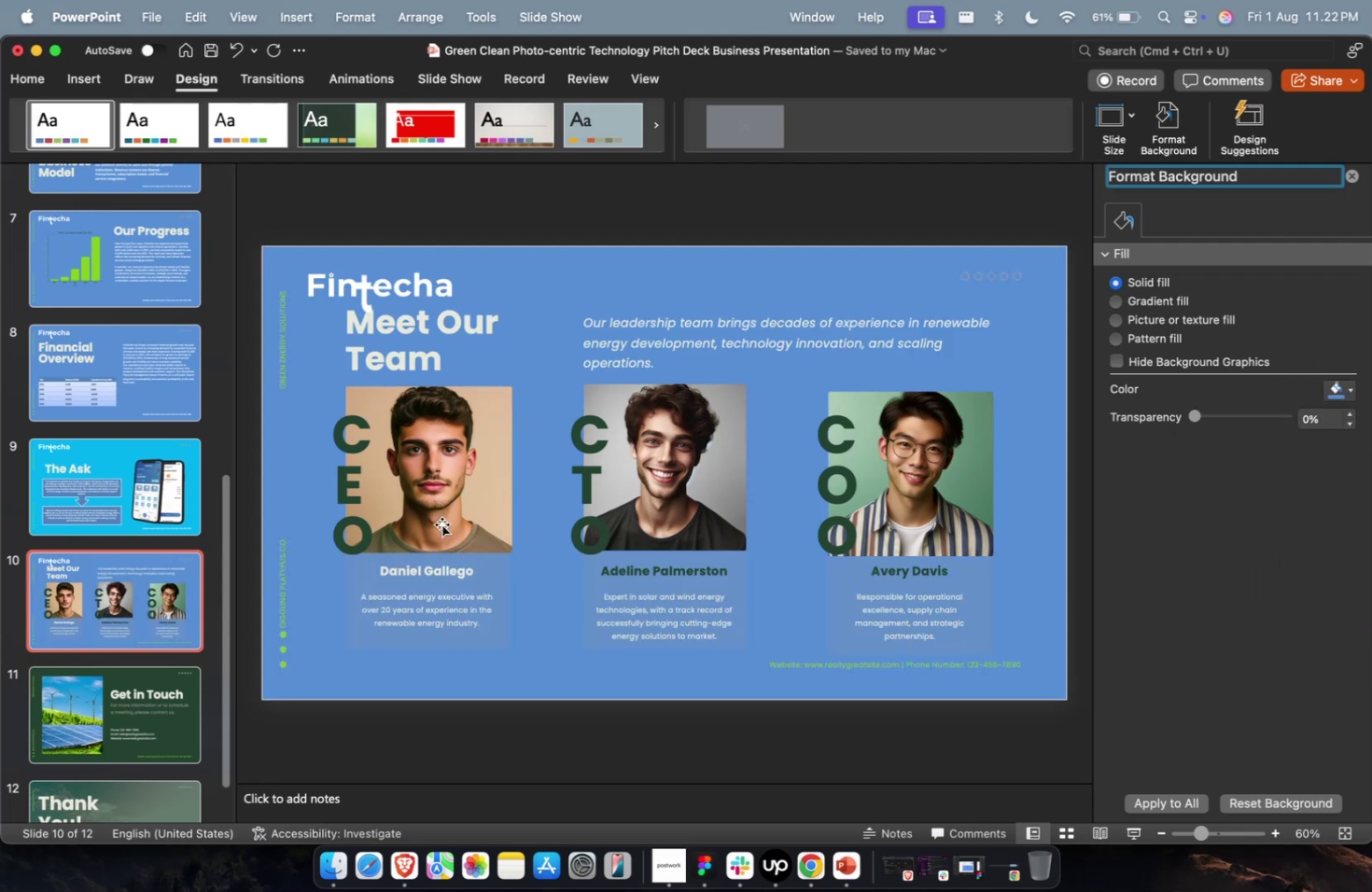 
left_click([53, 482])
 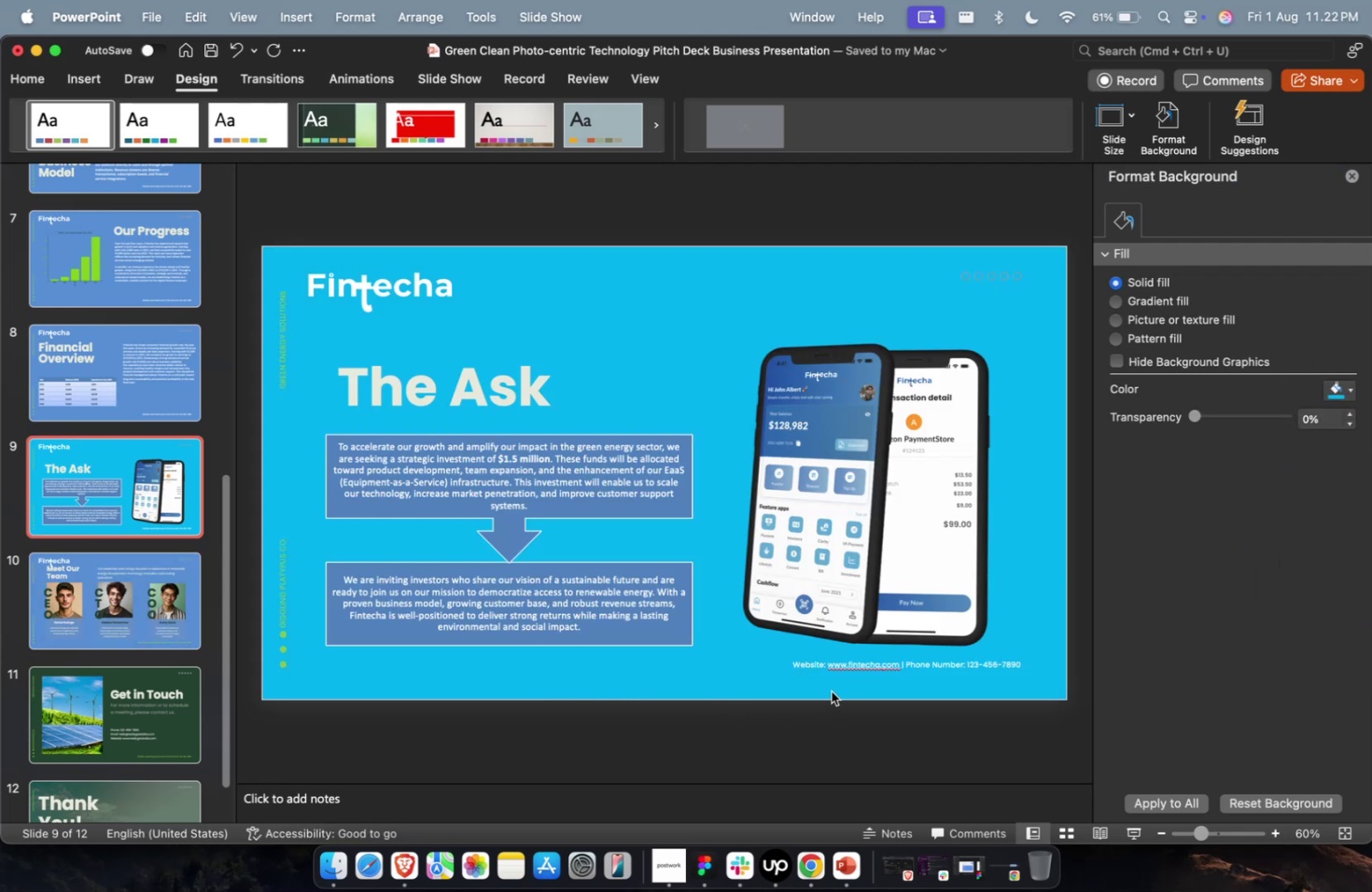 
double_click([833, 672])
 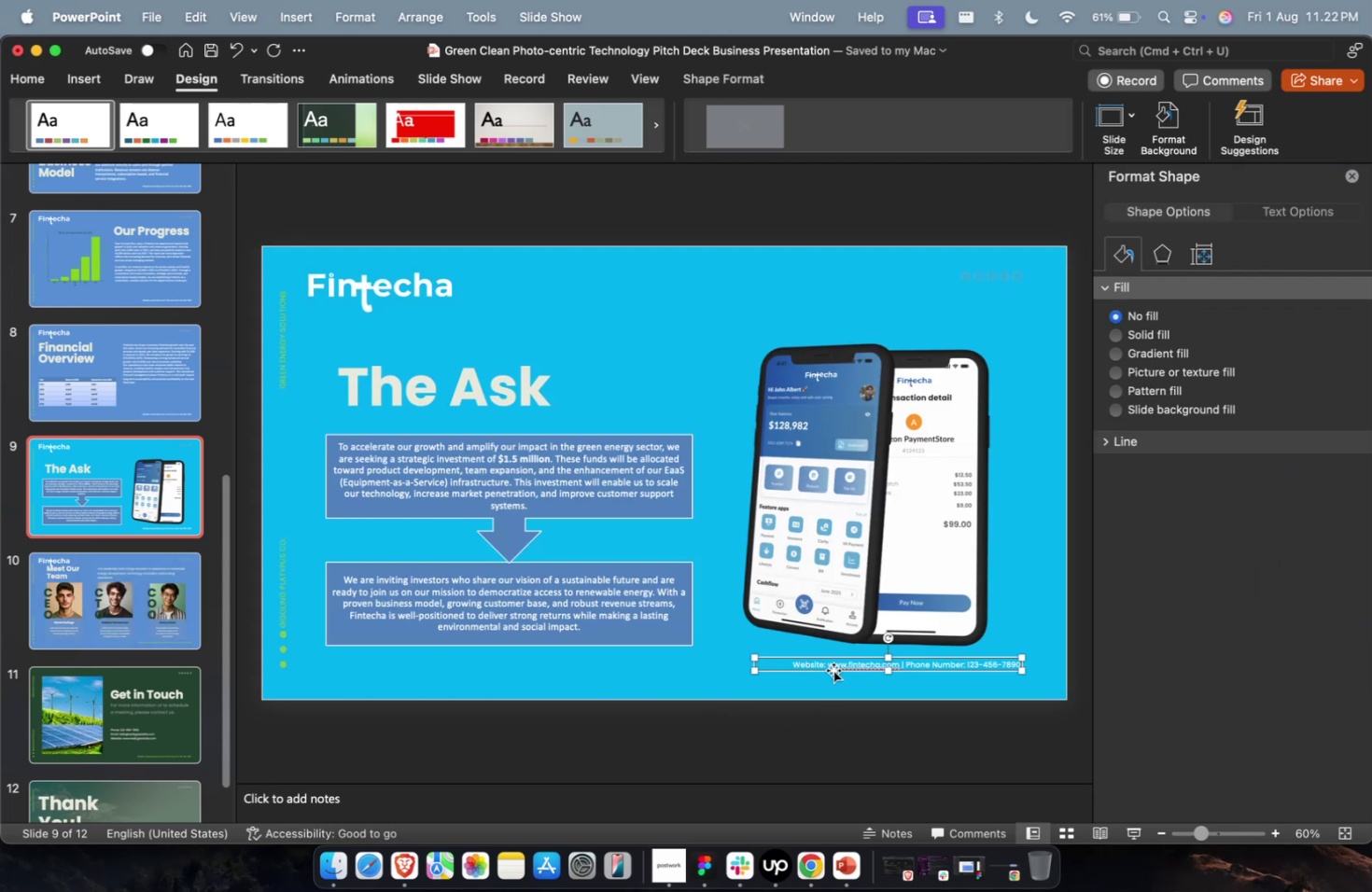 
key(Meta+CommandLeft)
 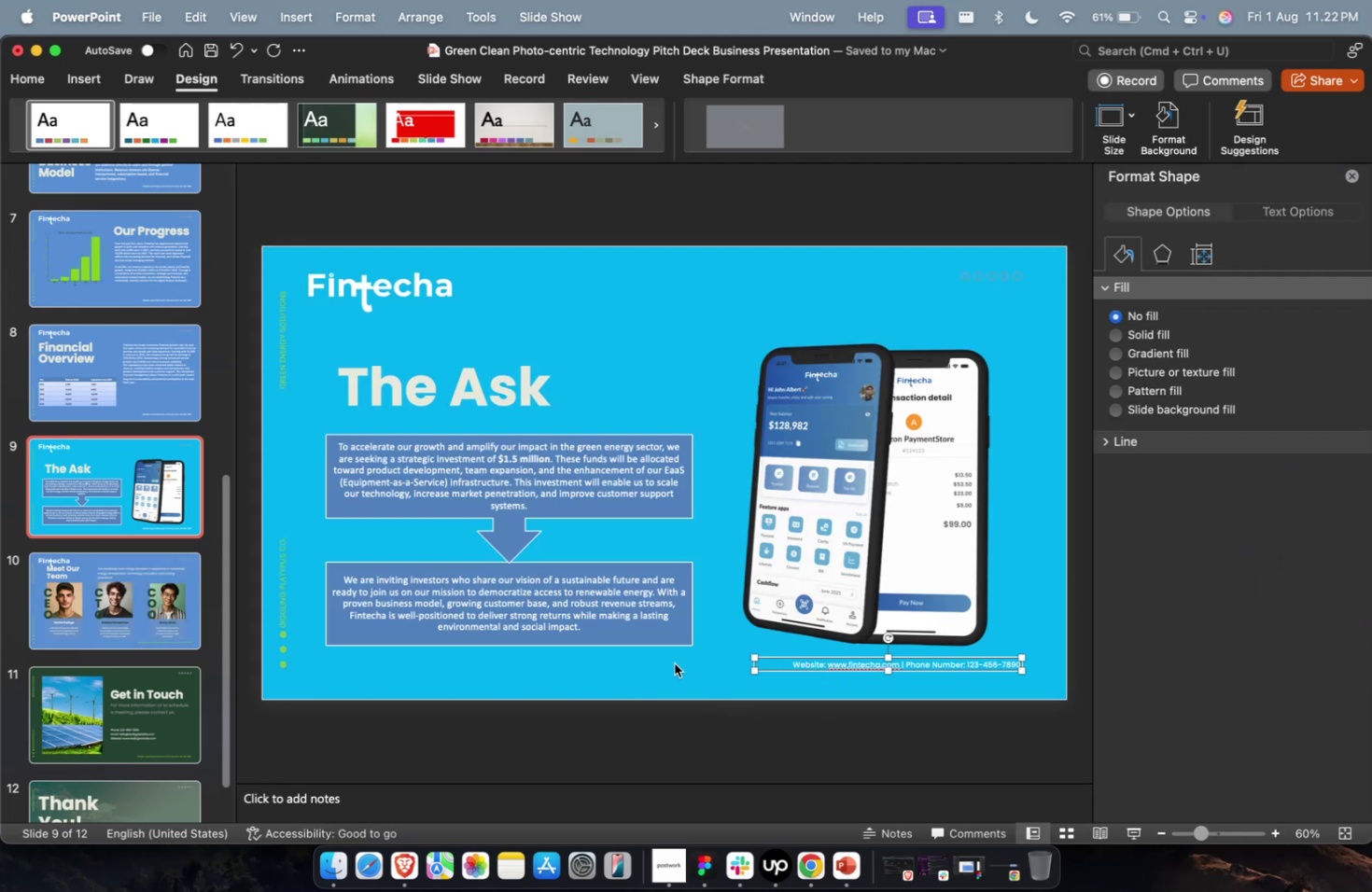 
key(Meta+C)
 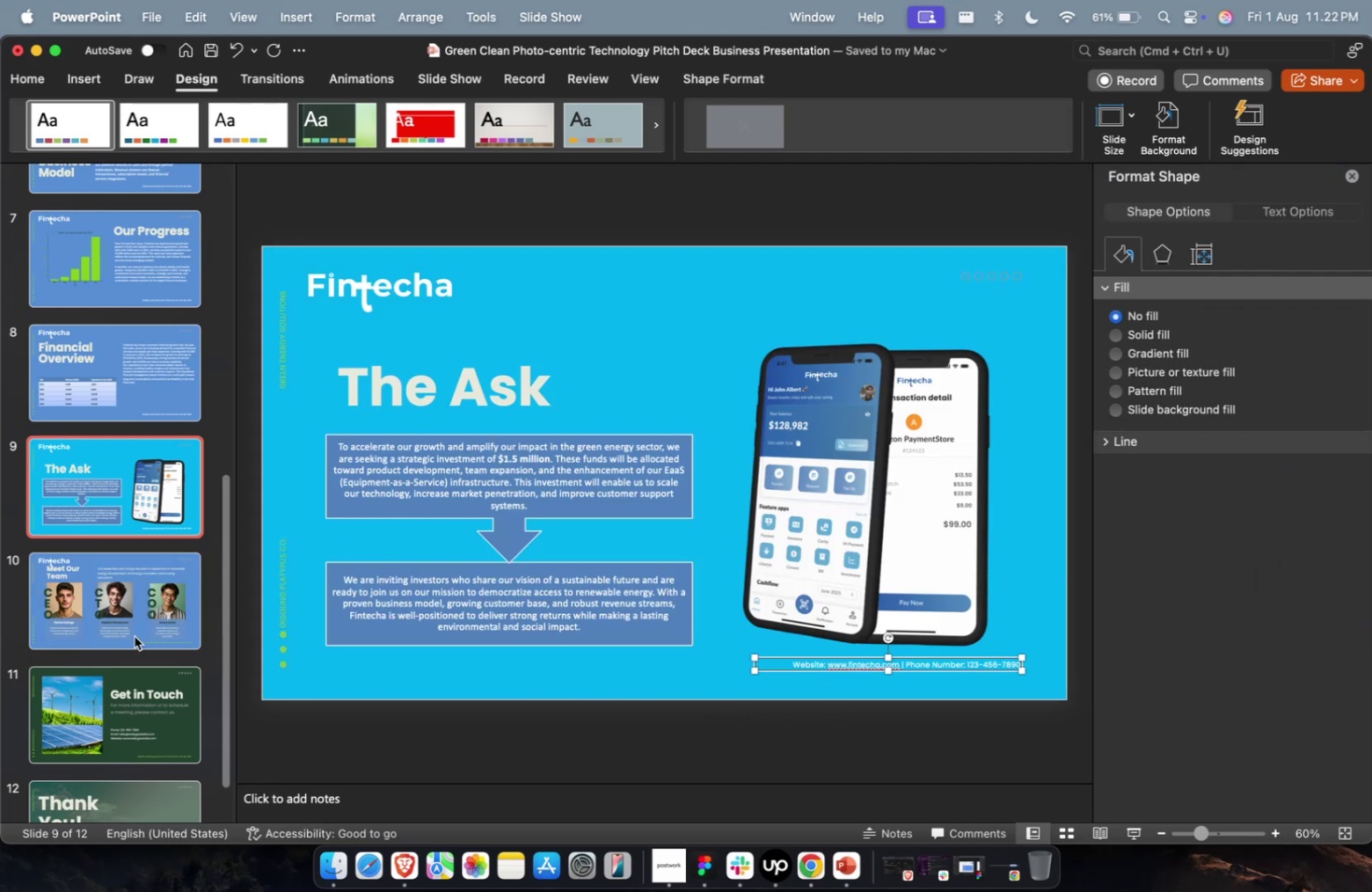 
left_click([134, 635])
 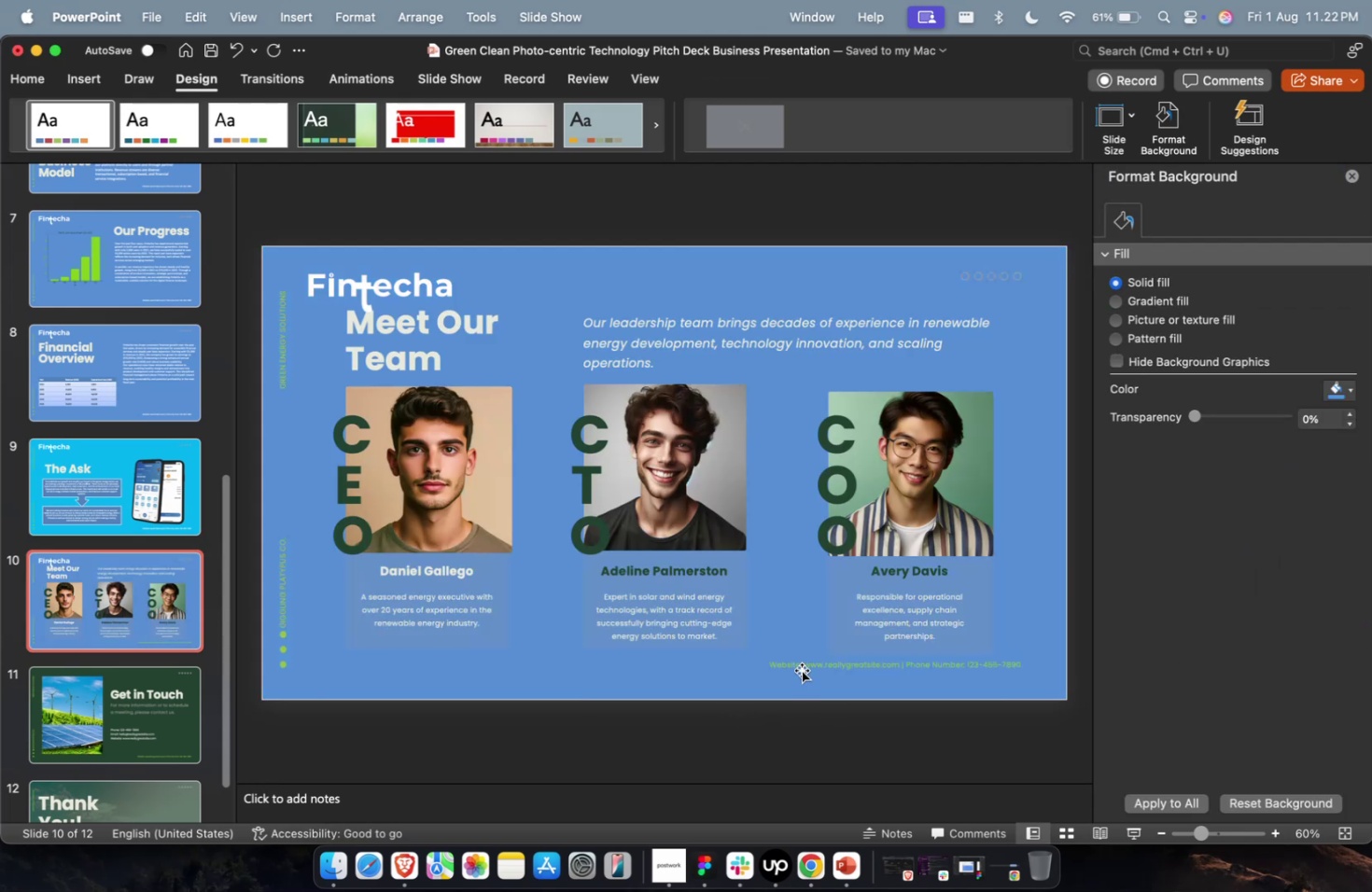 
left_click([801, 669])
 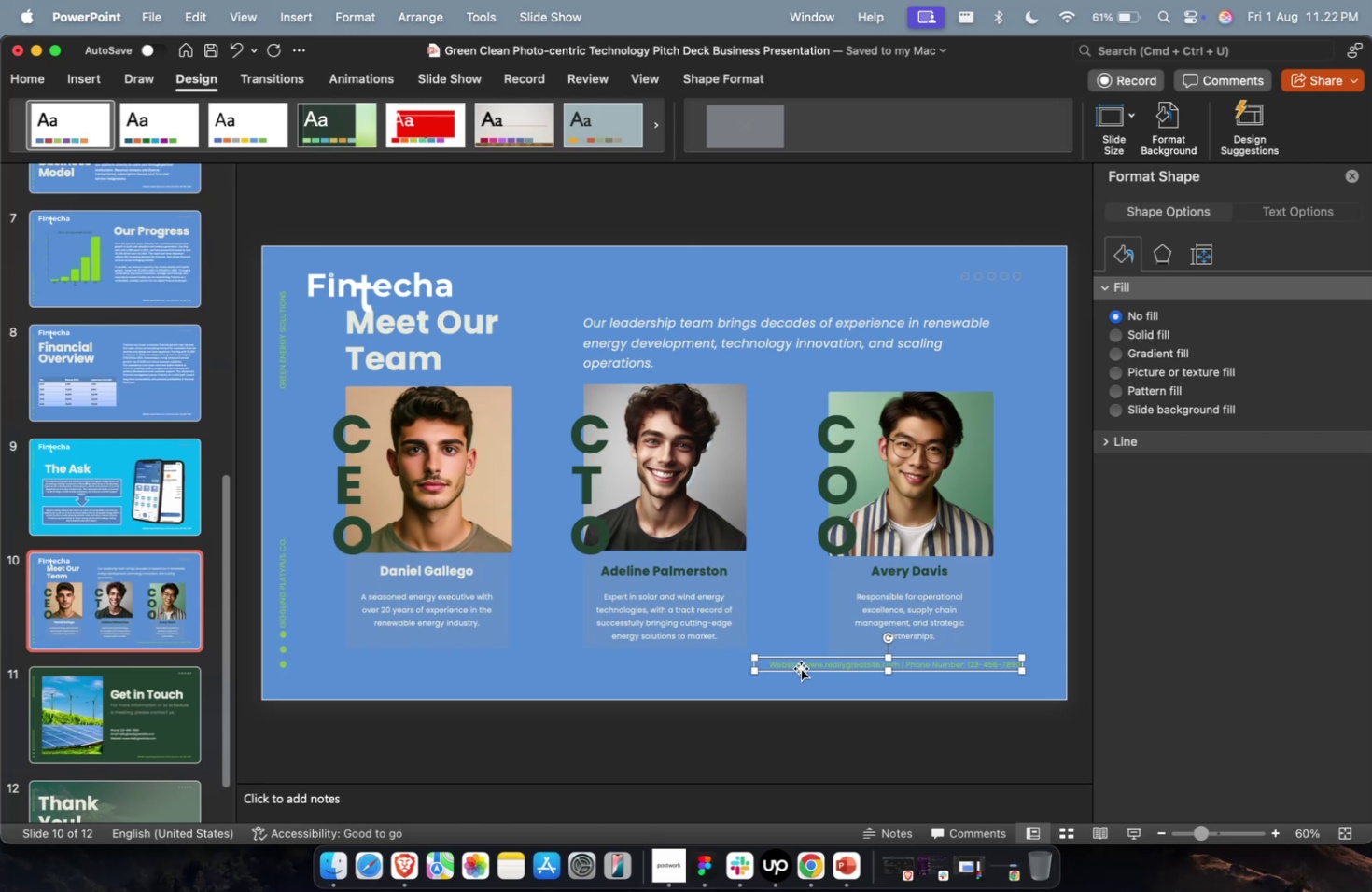 
key(Backspace)
 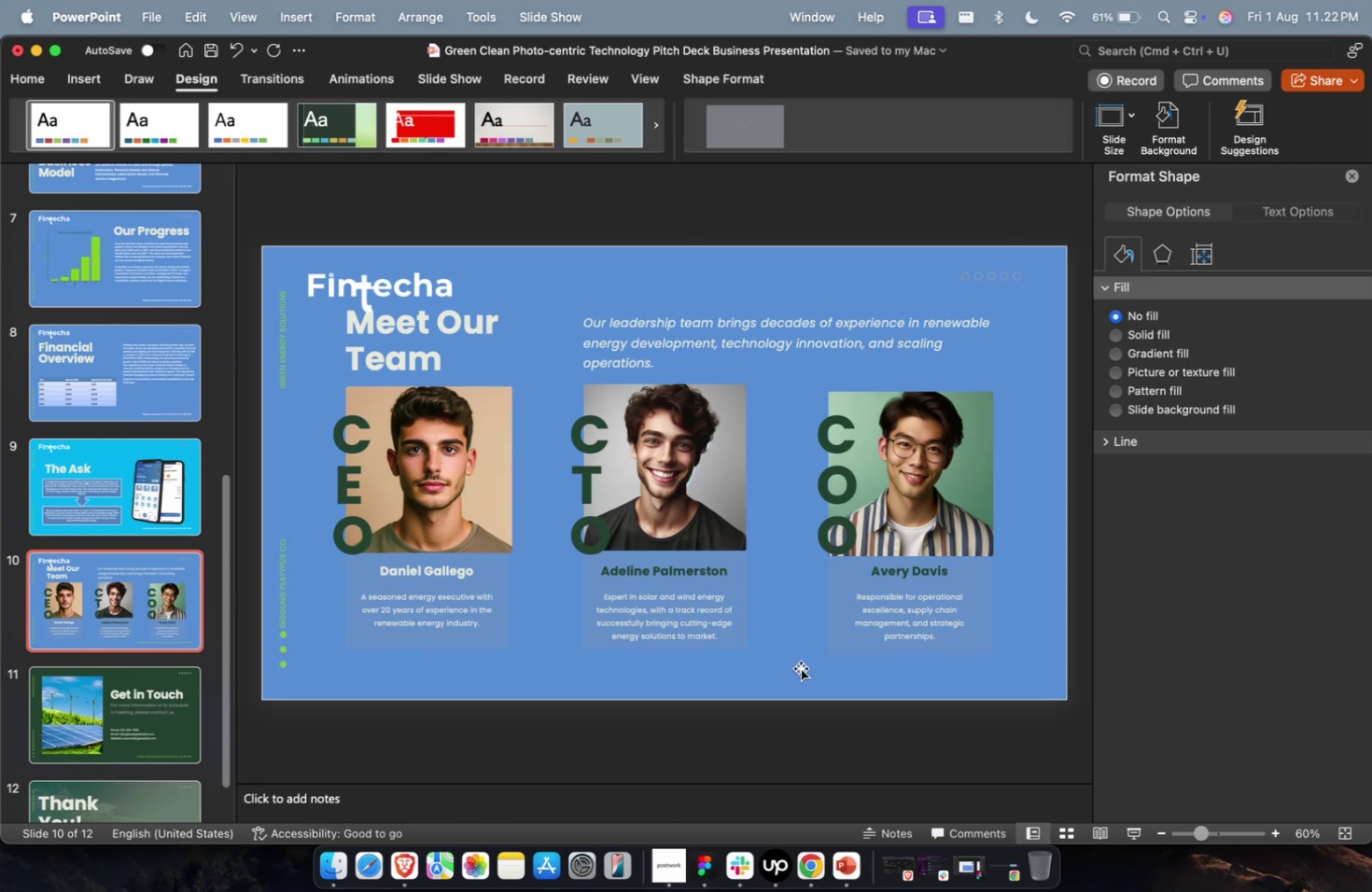 
key(Meta+V)
 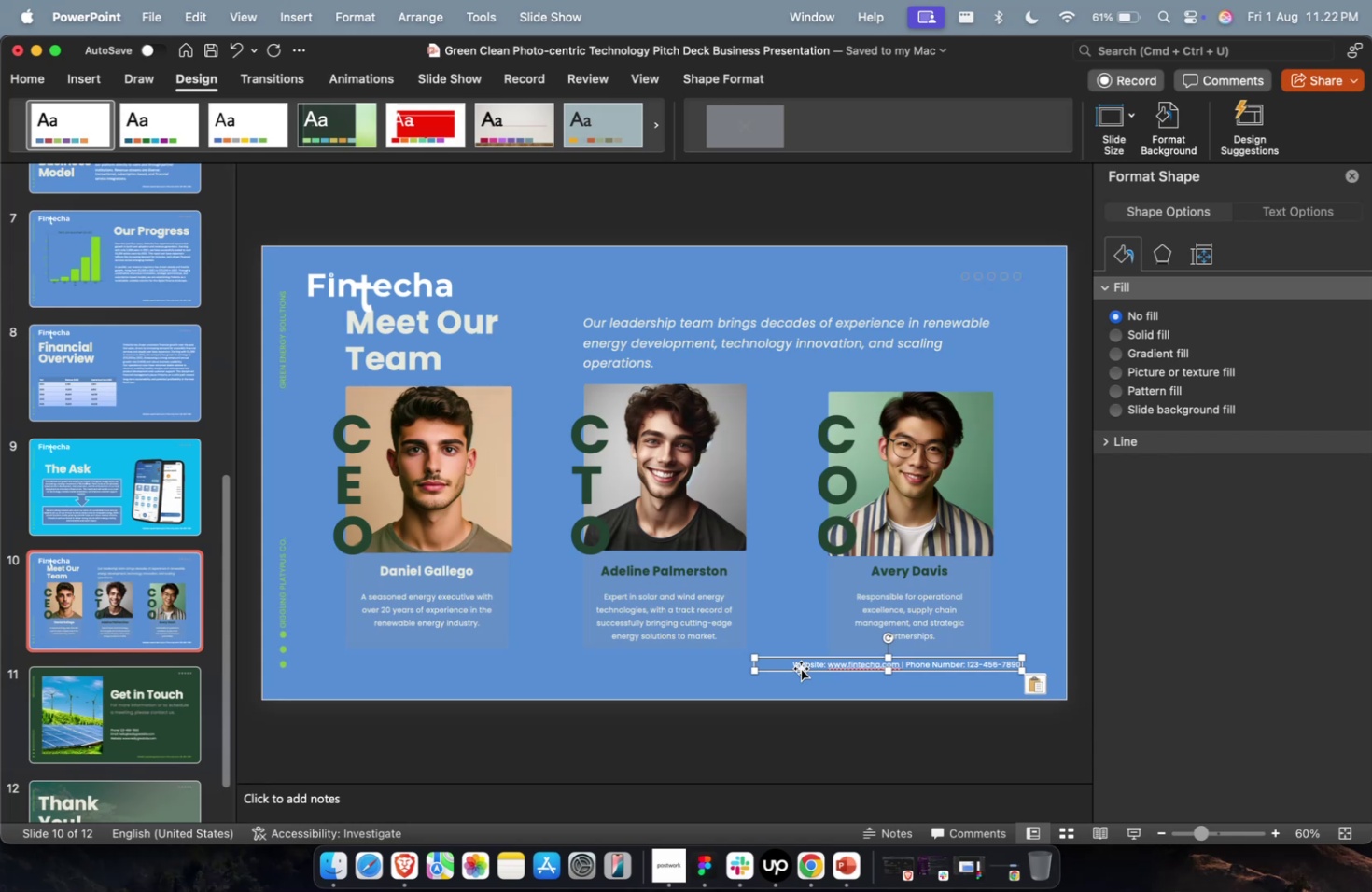 
wait(28.64)
 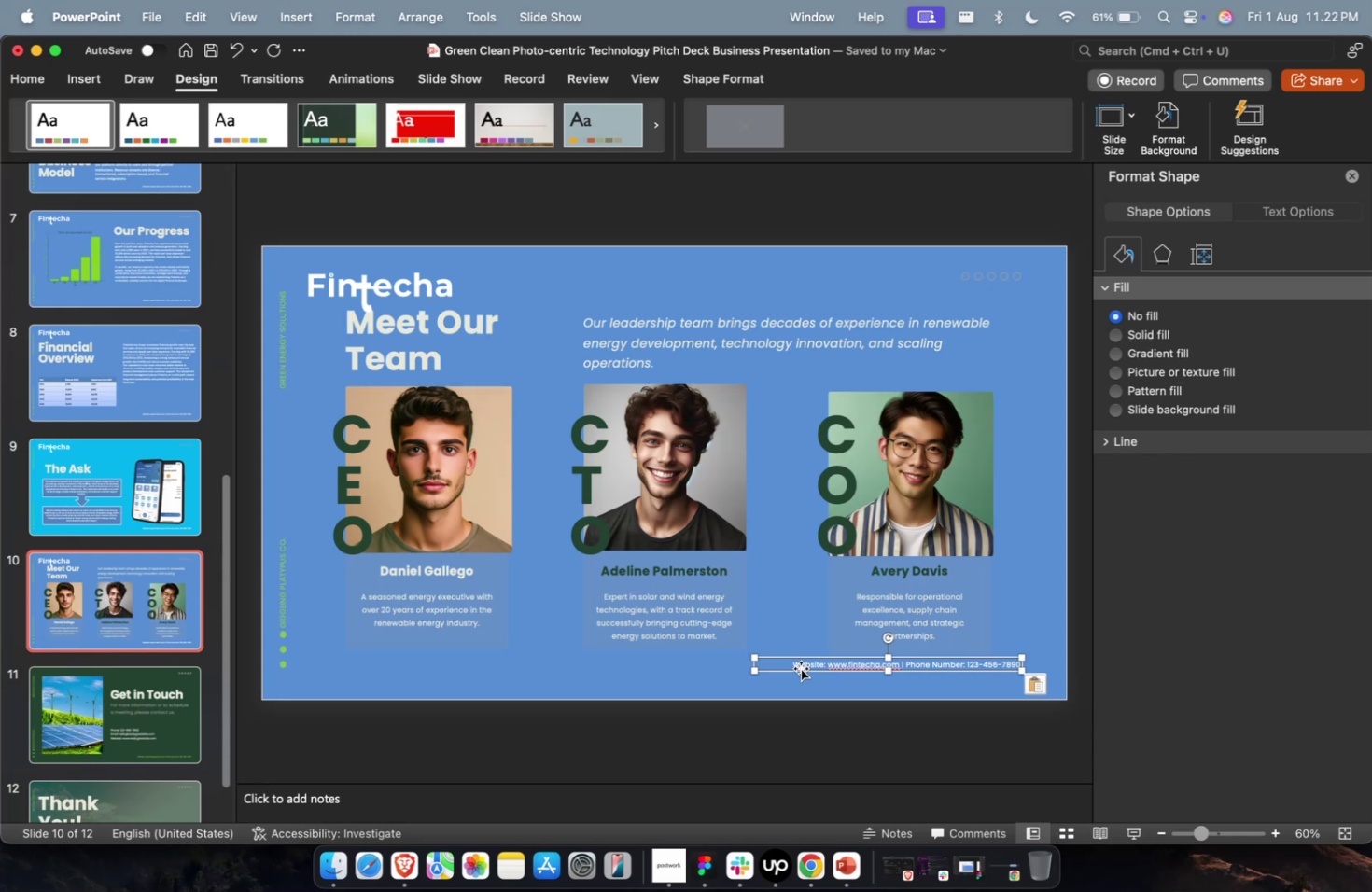 
scroll: coordinate [794, 663], scroll_direction: down, amount: 1.0
 